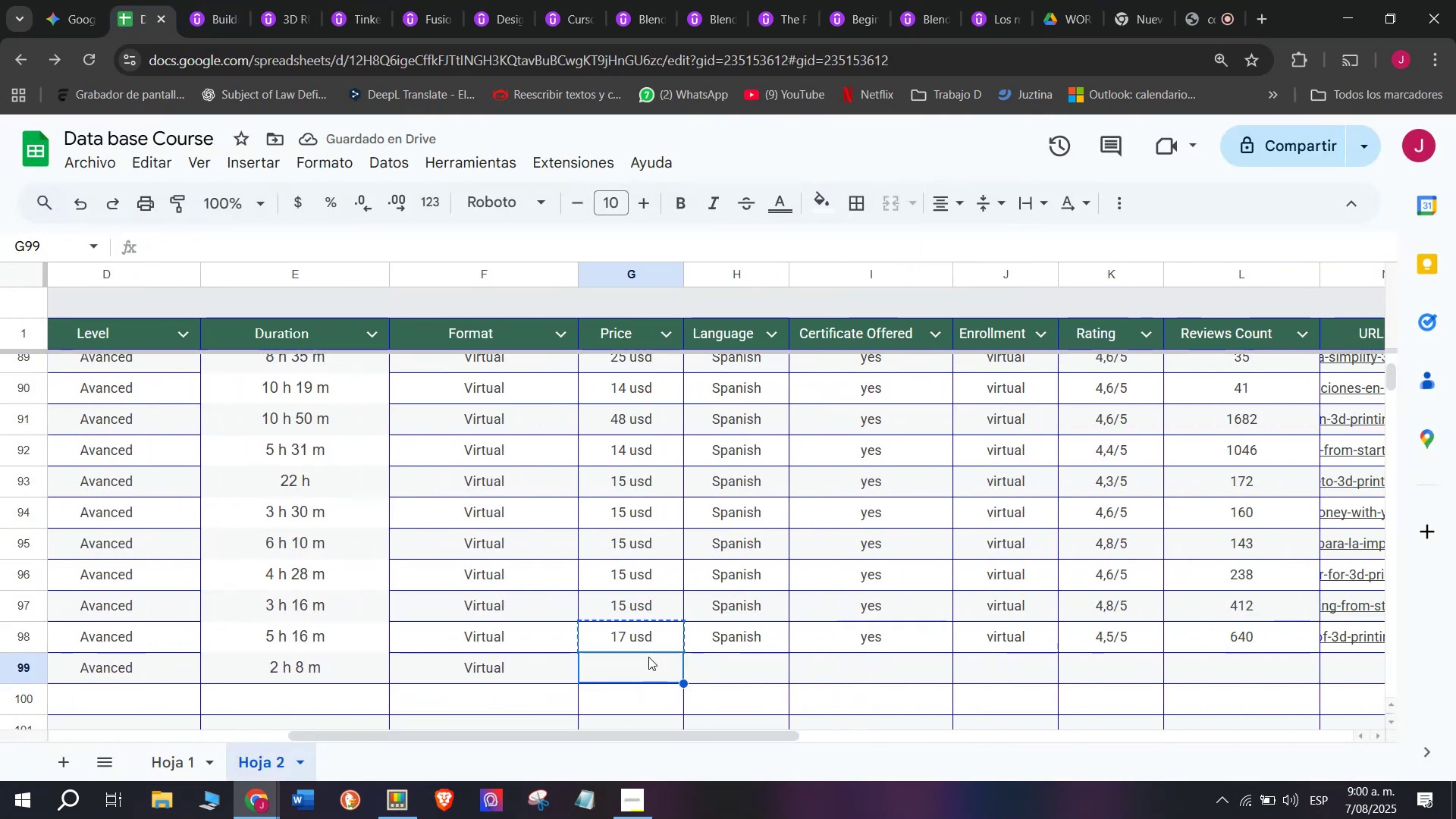 
key(Control+ControlLeft)
 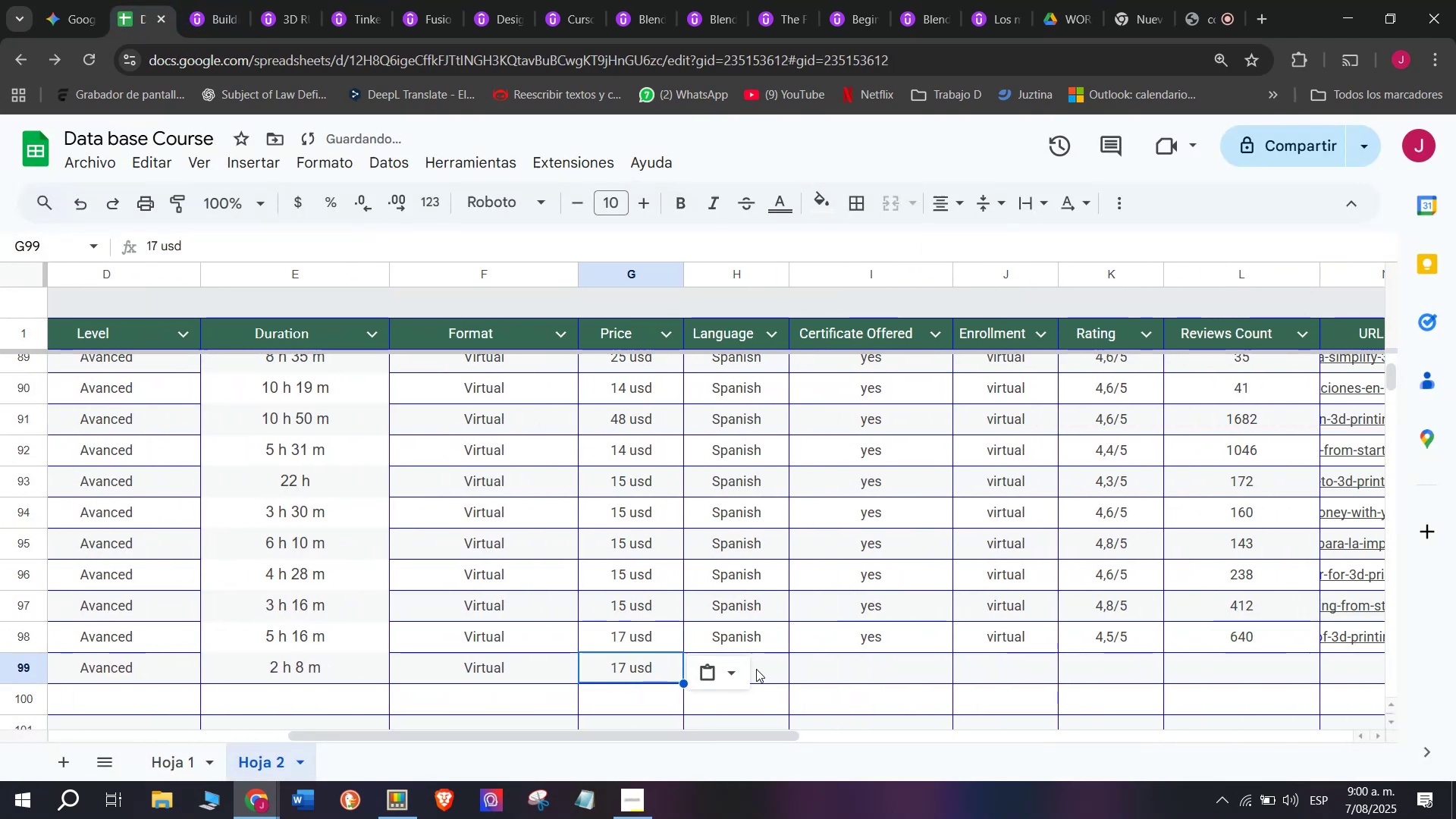 
key(Control+V)
 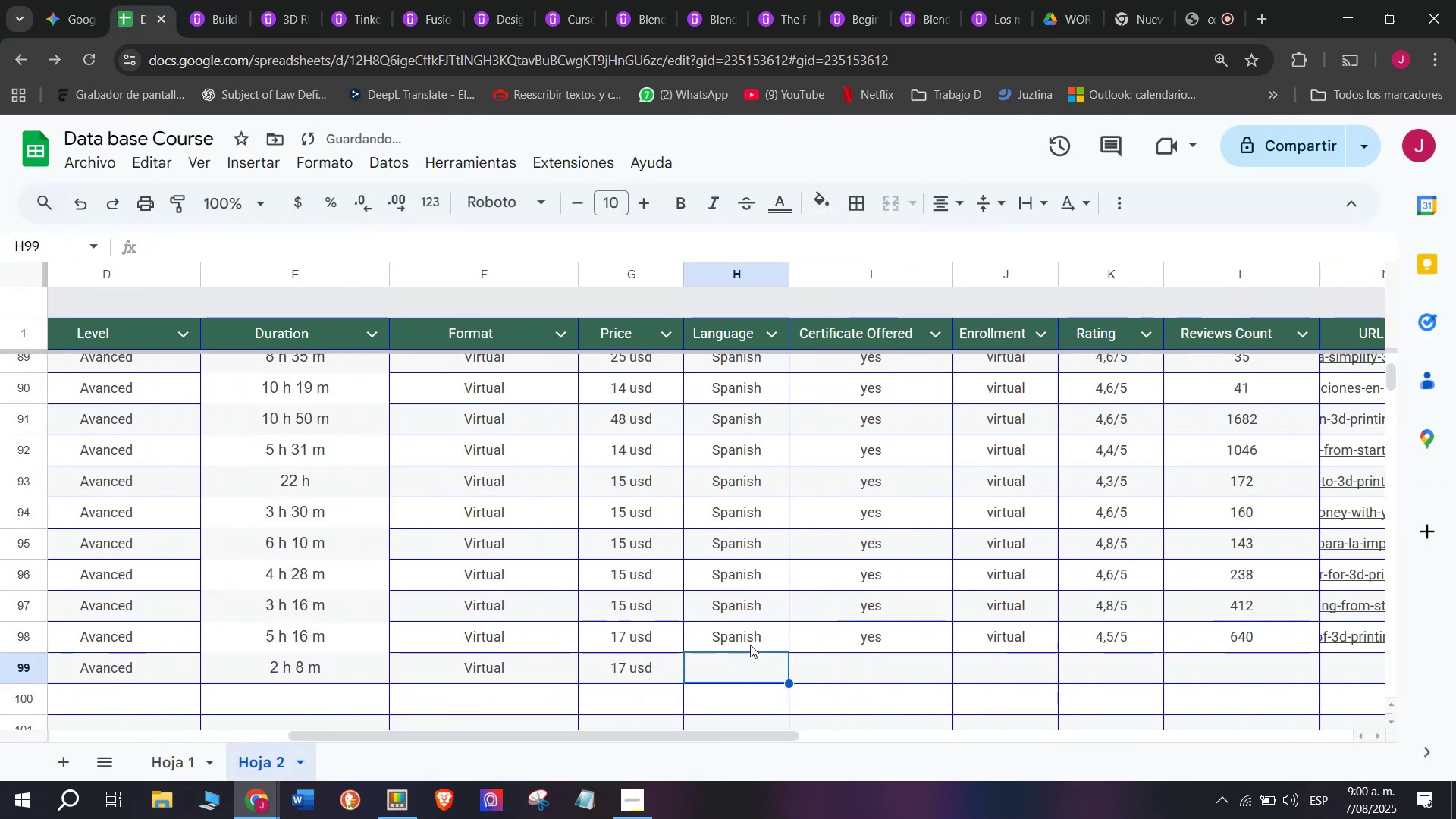 
double_click([745, 634])
 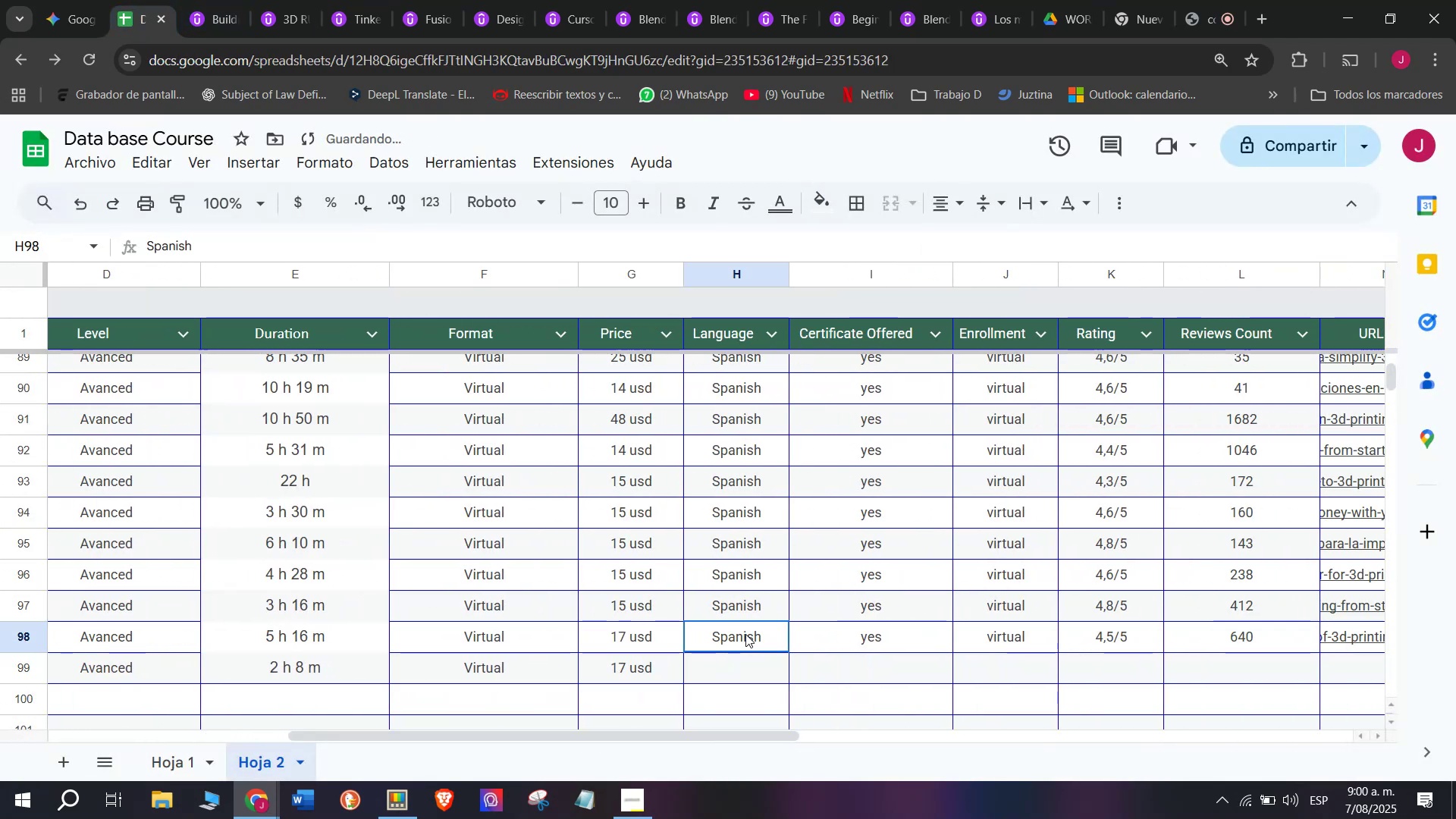 
key(Control+ControlLeft)
 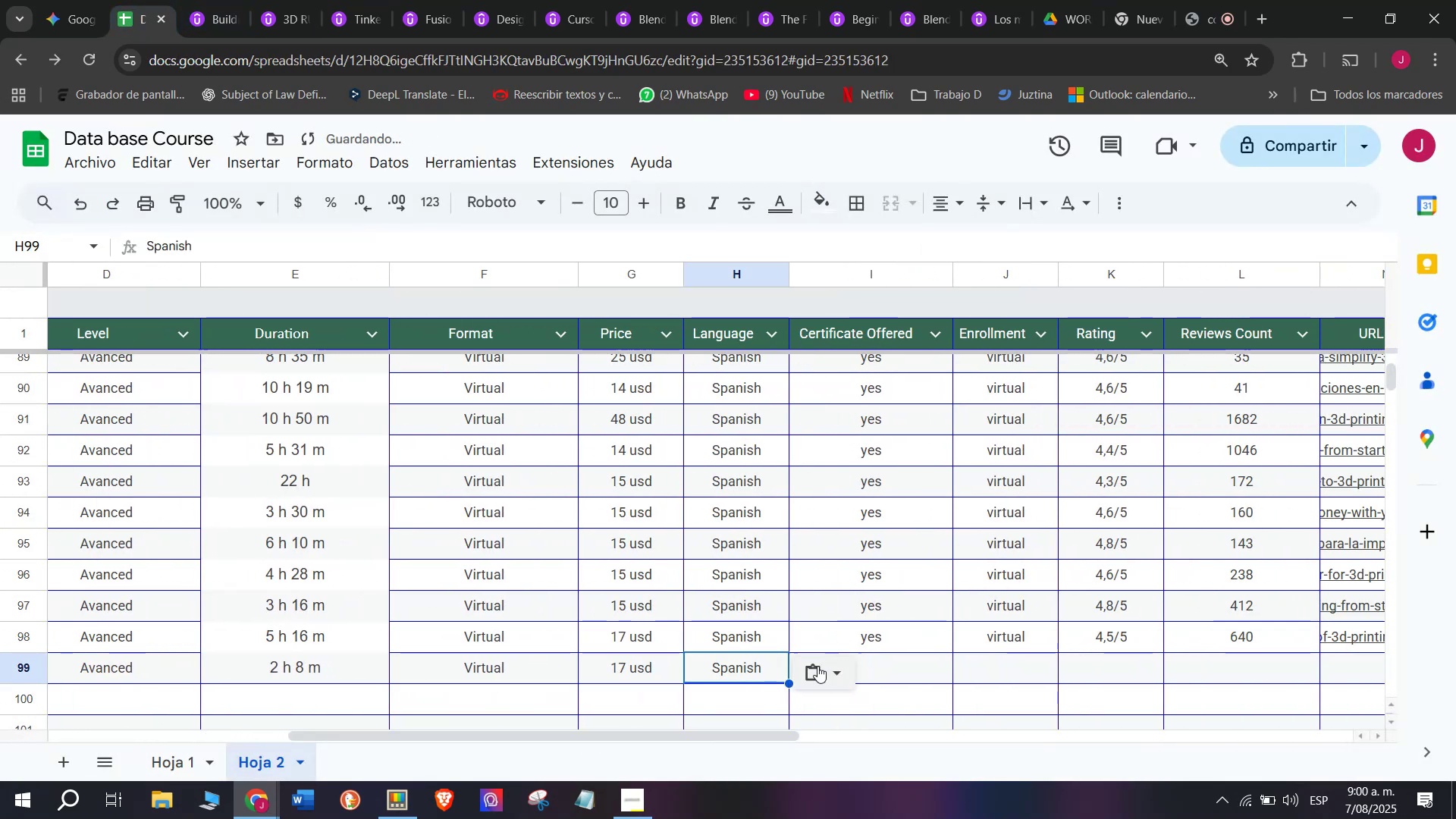 
key(Break)
 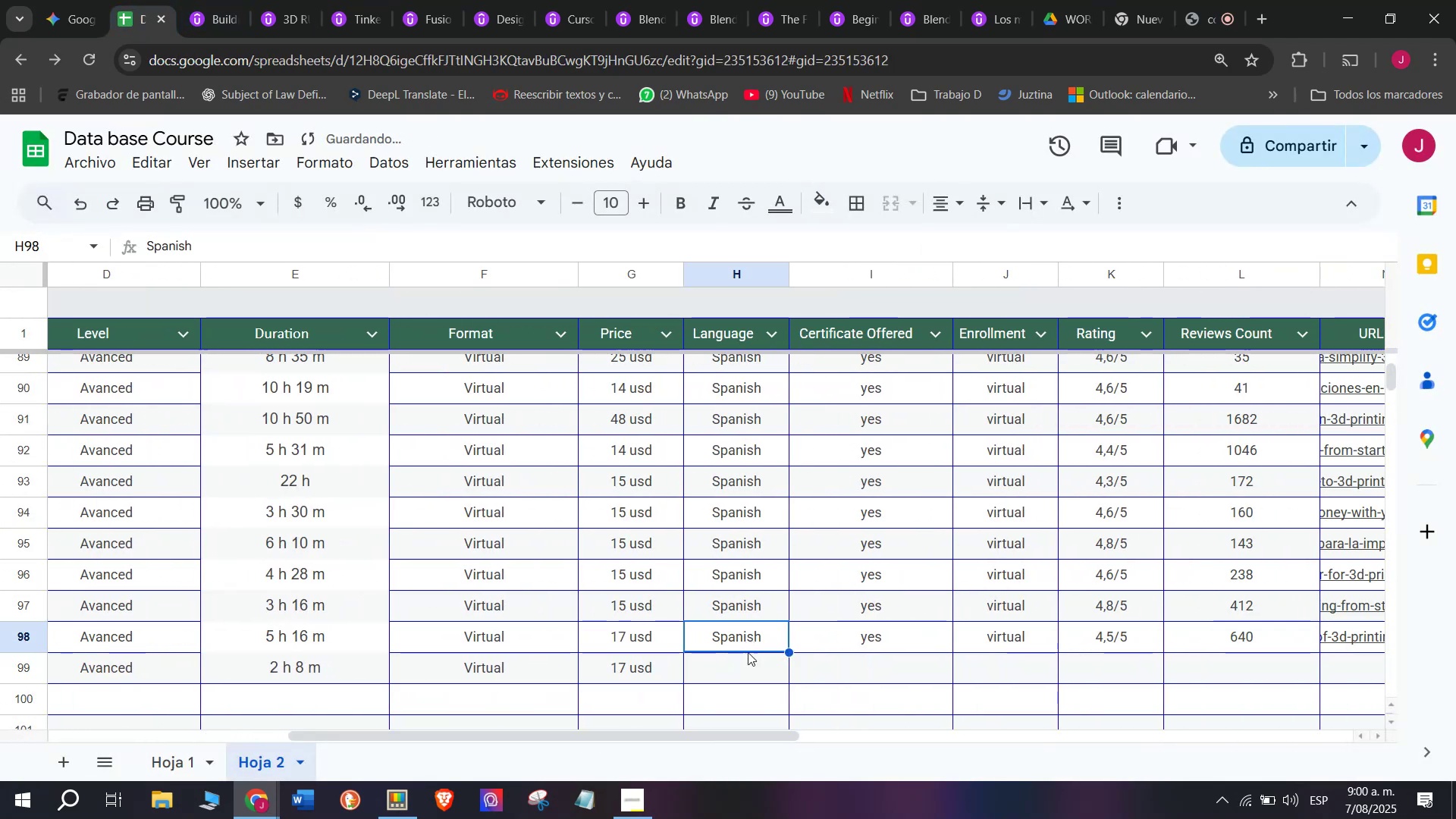 
key(Control+C)
 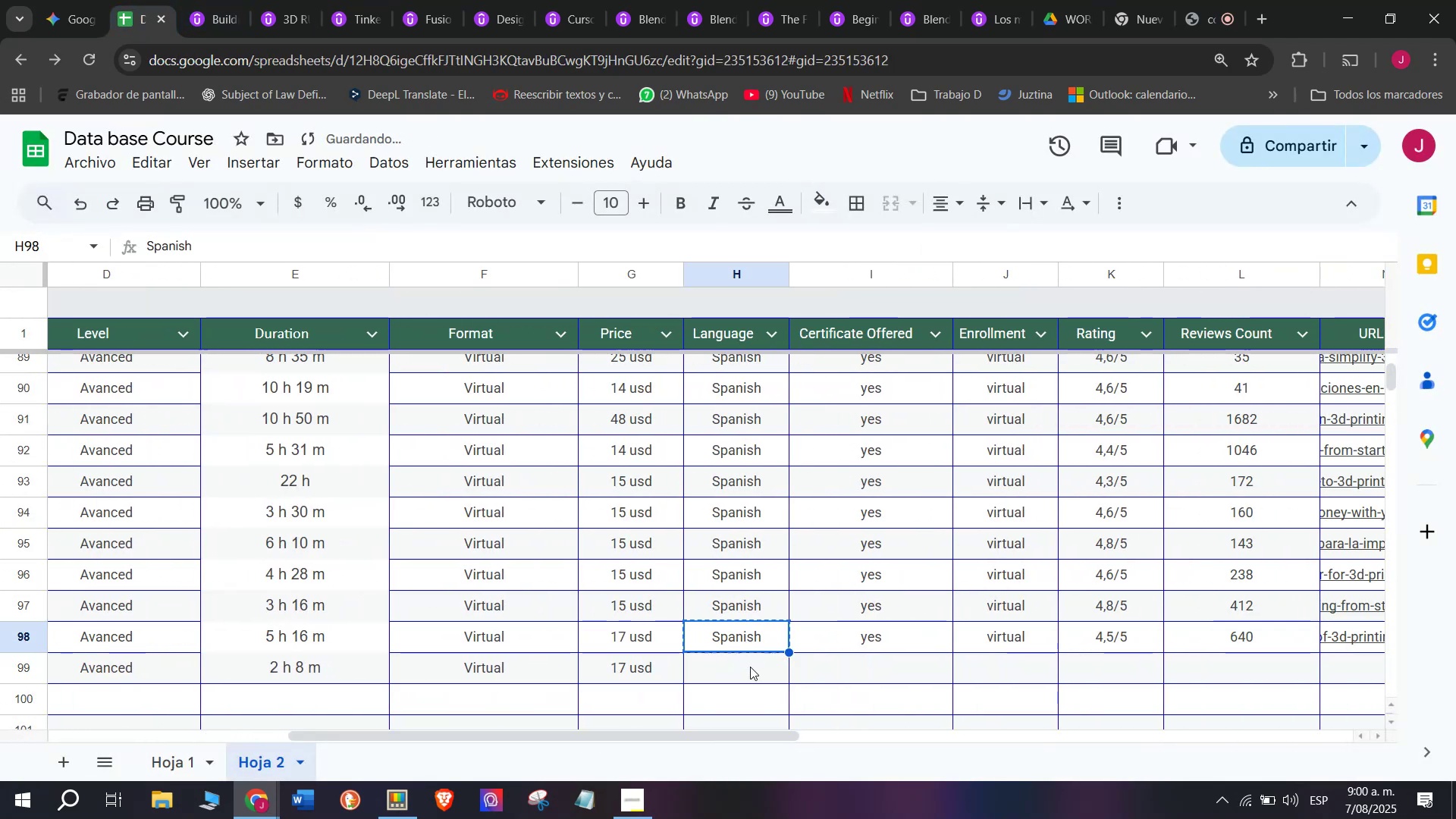 
key(Control+ControlLeft)
 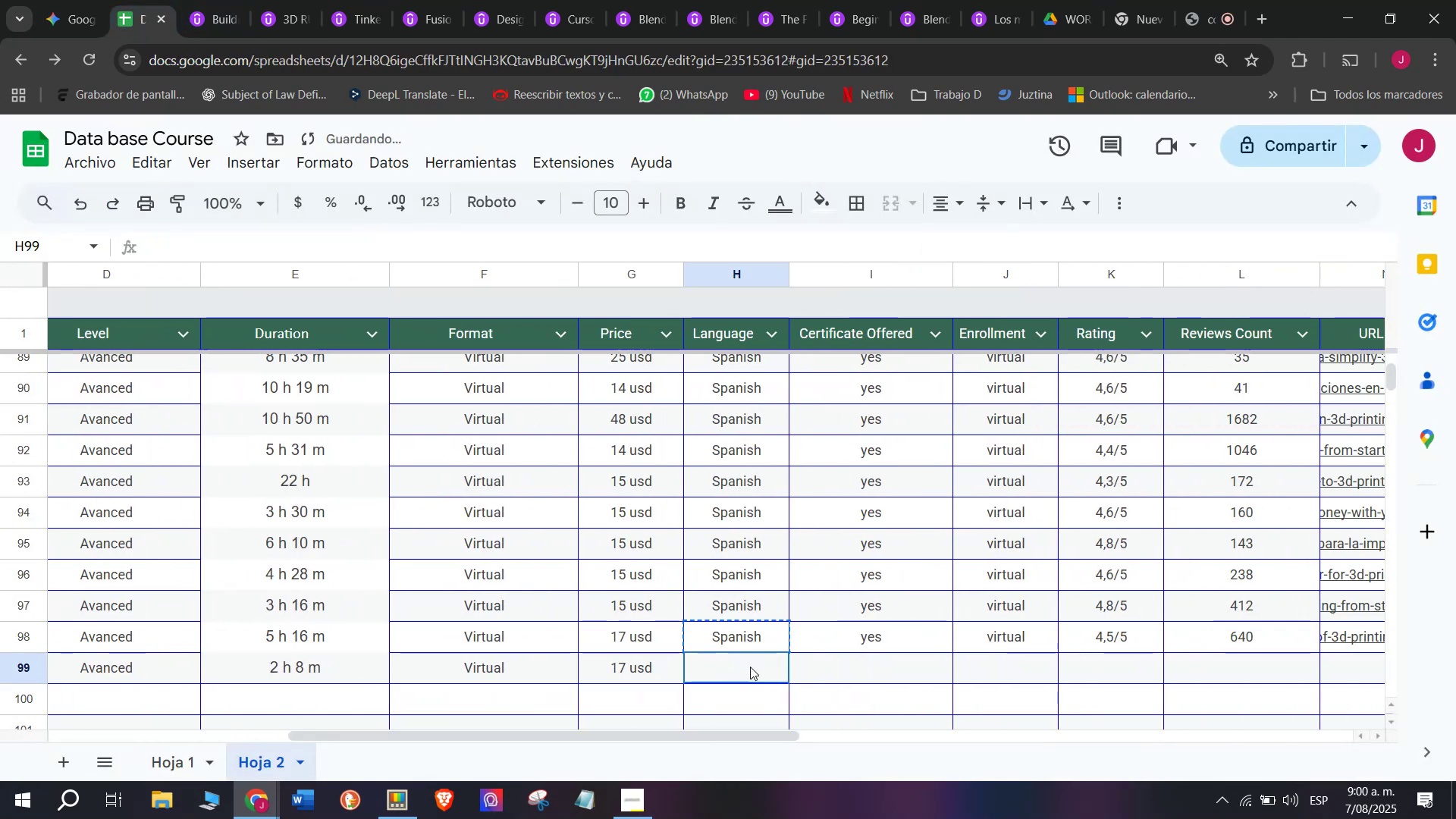 
key(Z)
 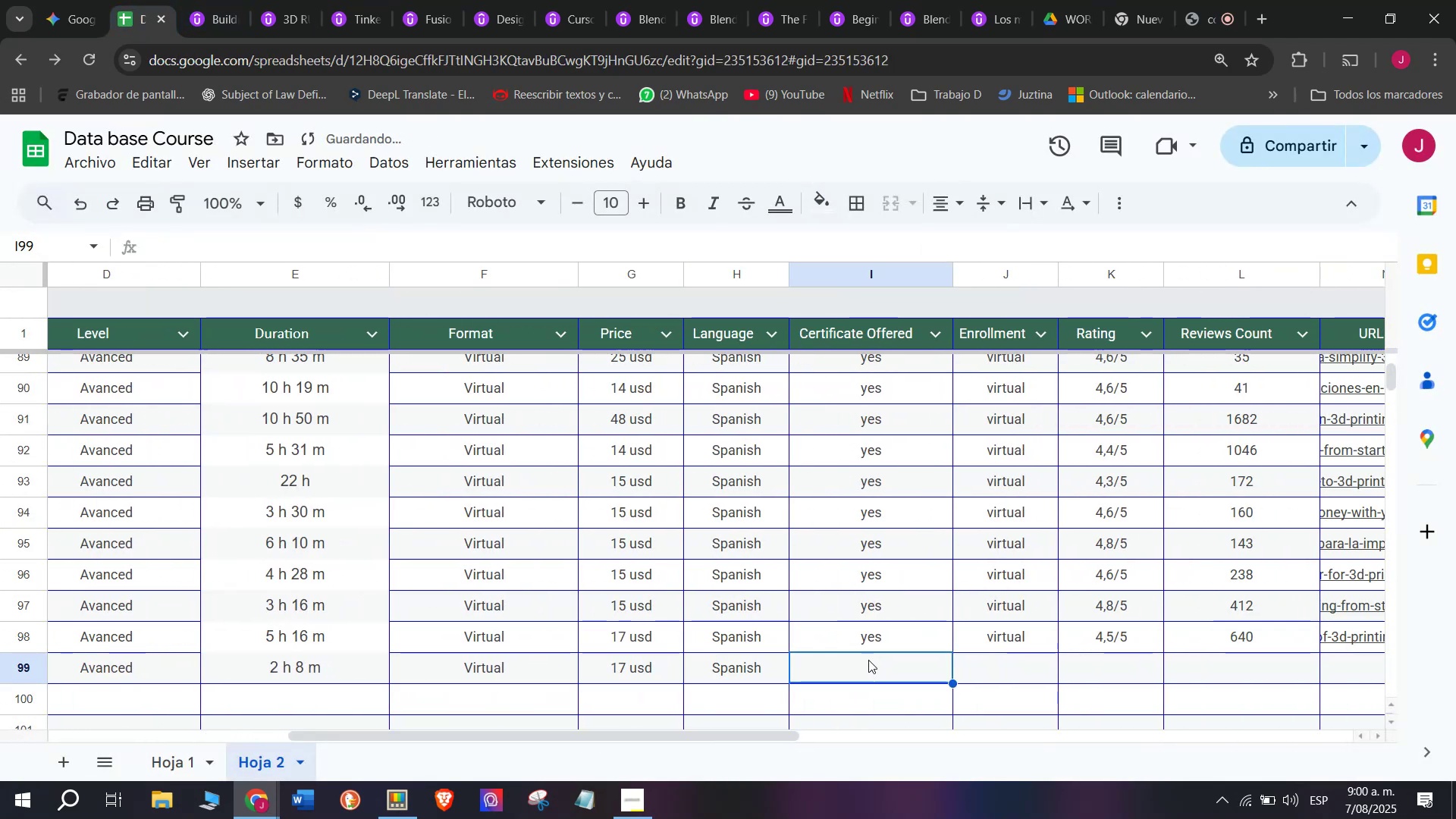 
key(Control+V)
 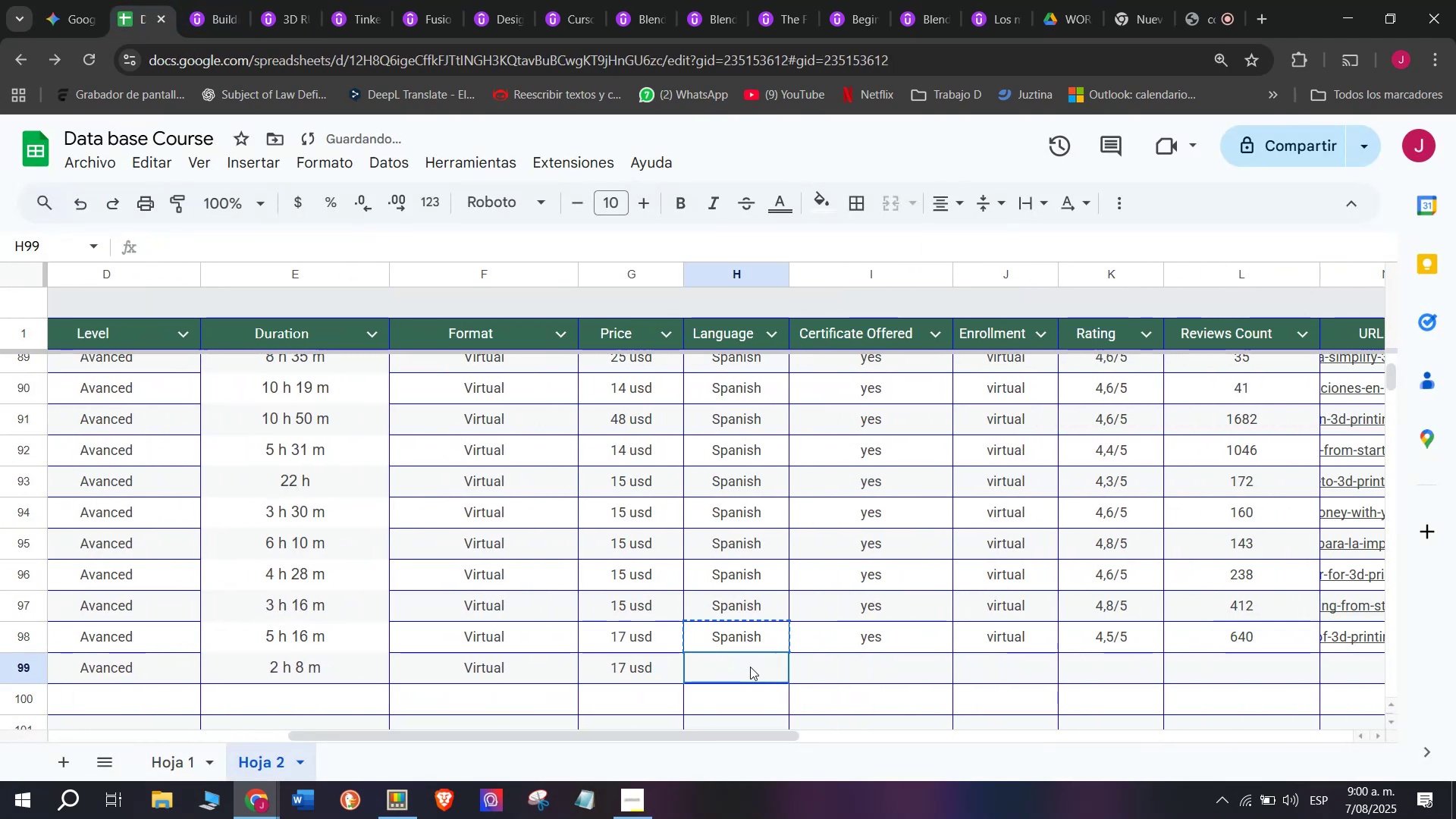 
triple_click([750, 667])
 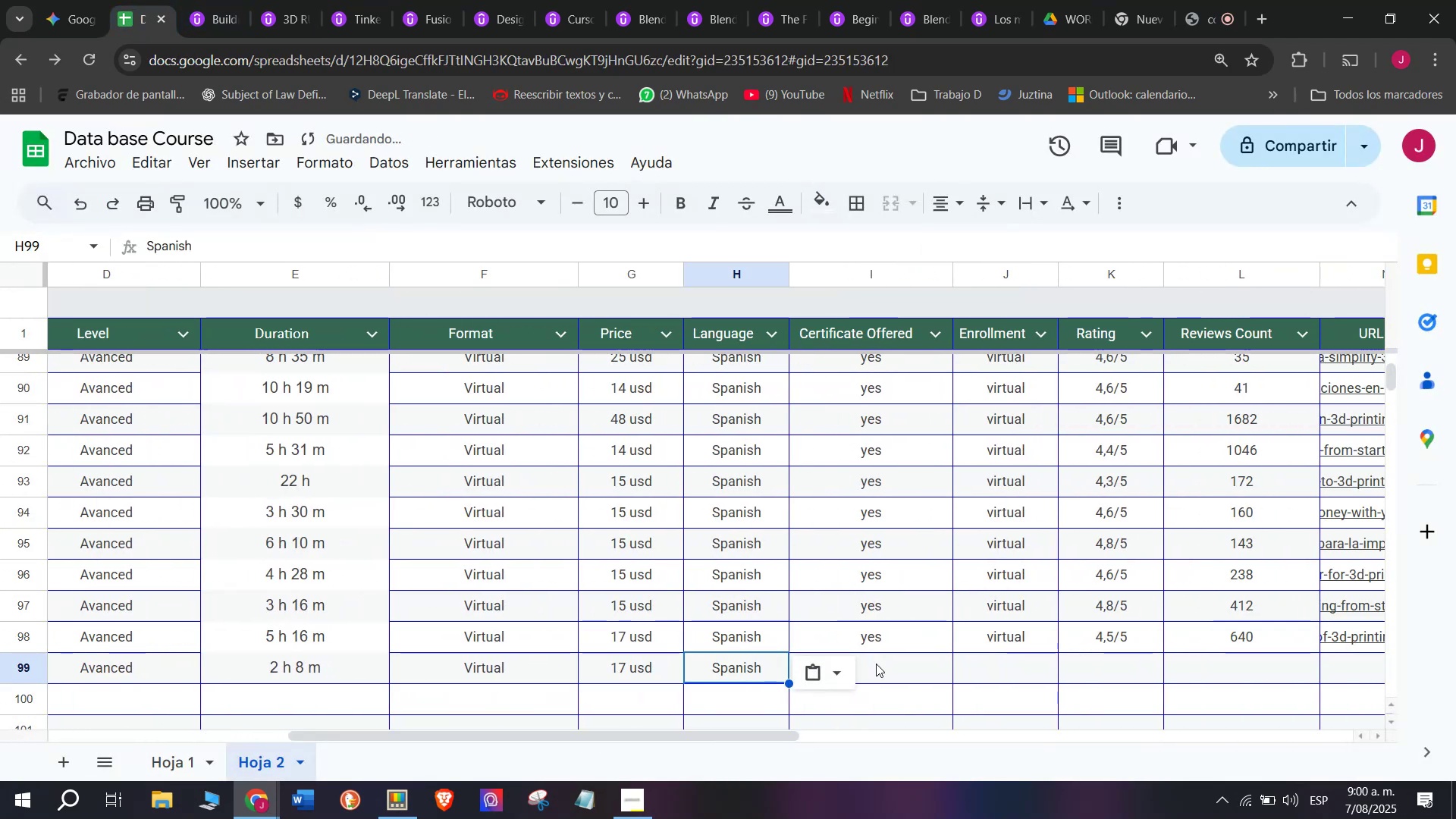 
triple_click([876, 664])
 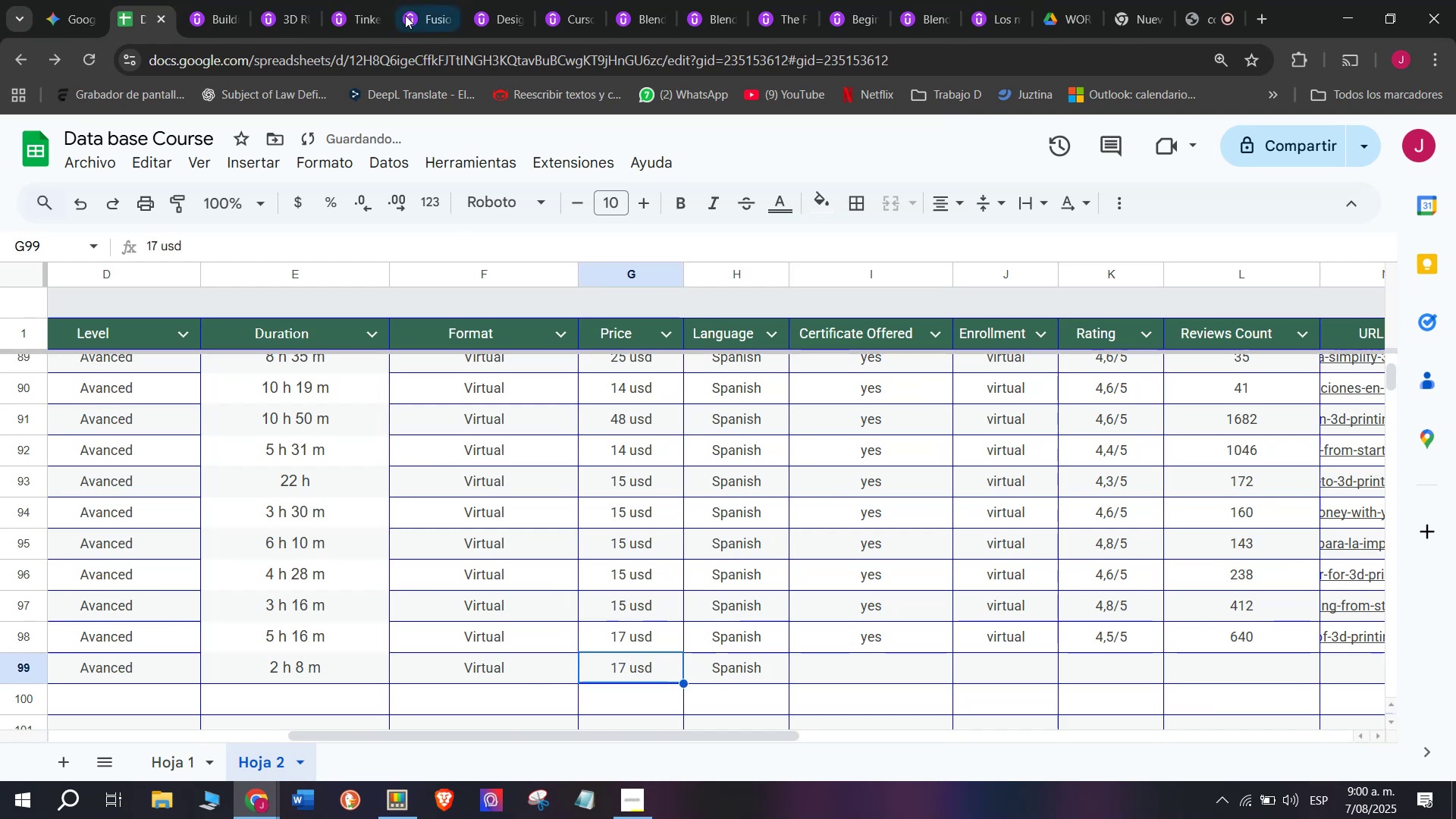 
left_click([213, 0])
 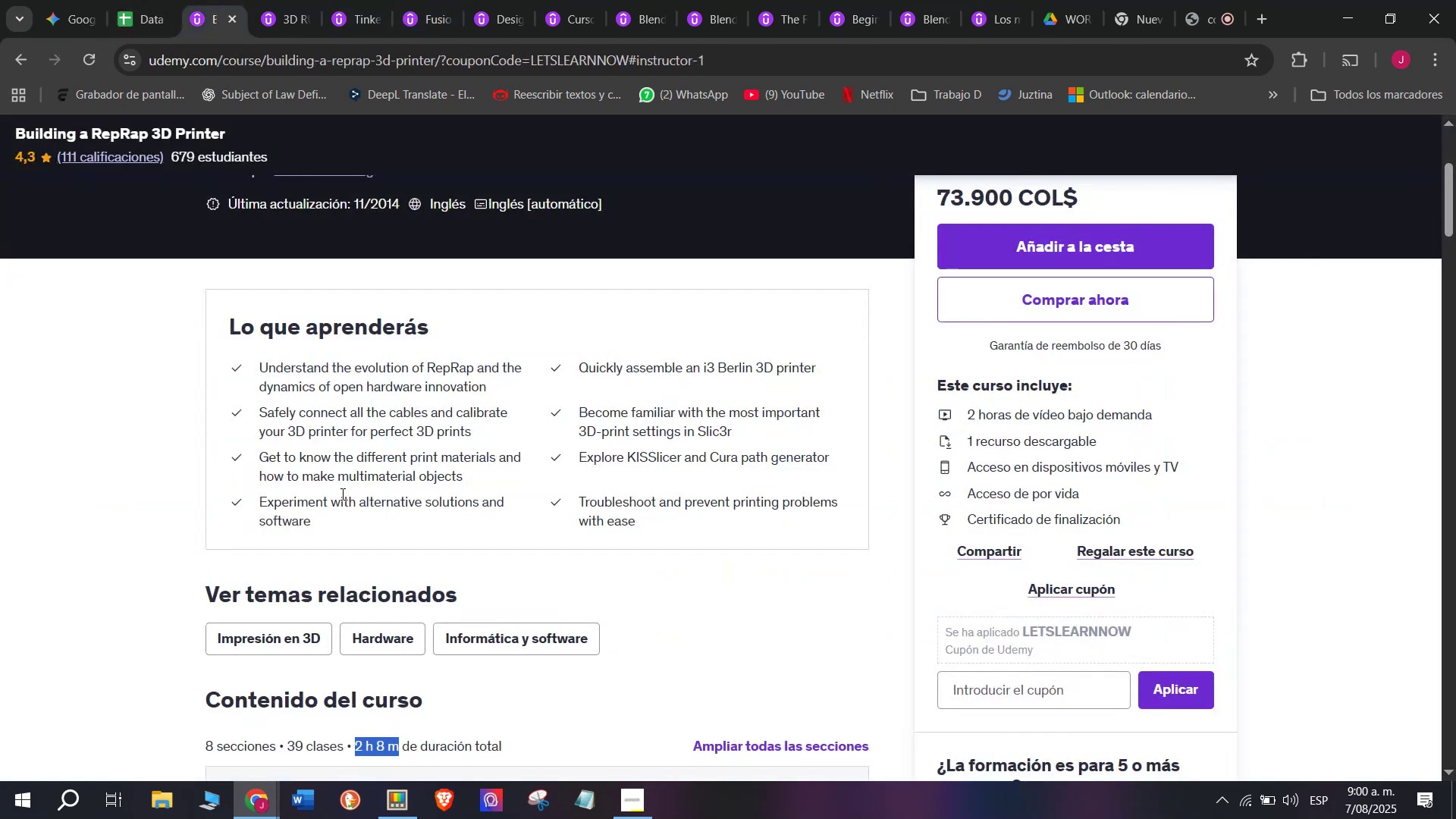 
scroll: coordinate [341, 499], scroll_direction: up, amount: 3.0
 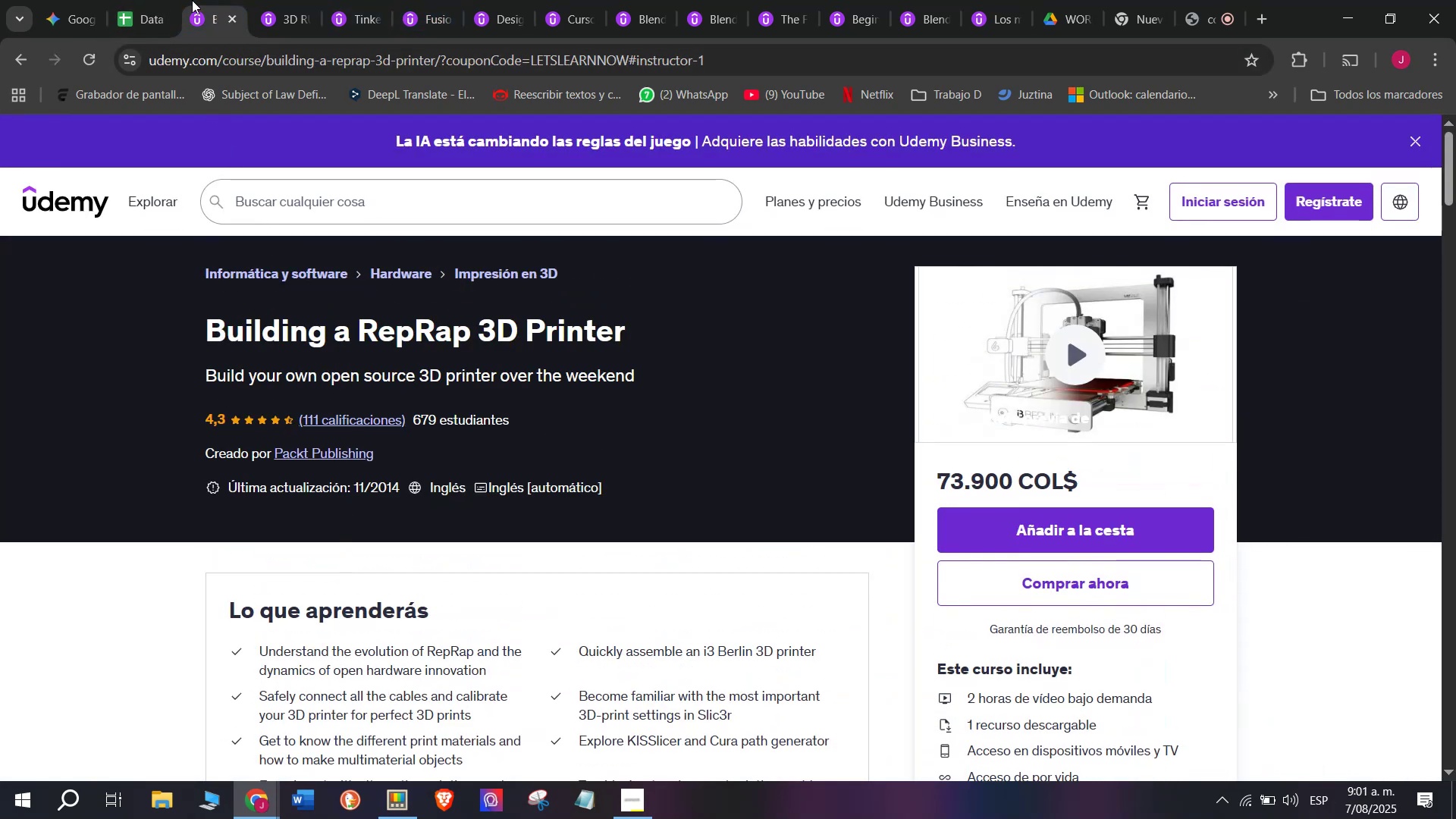 
left_click([130, 0])
 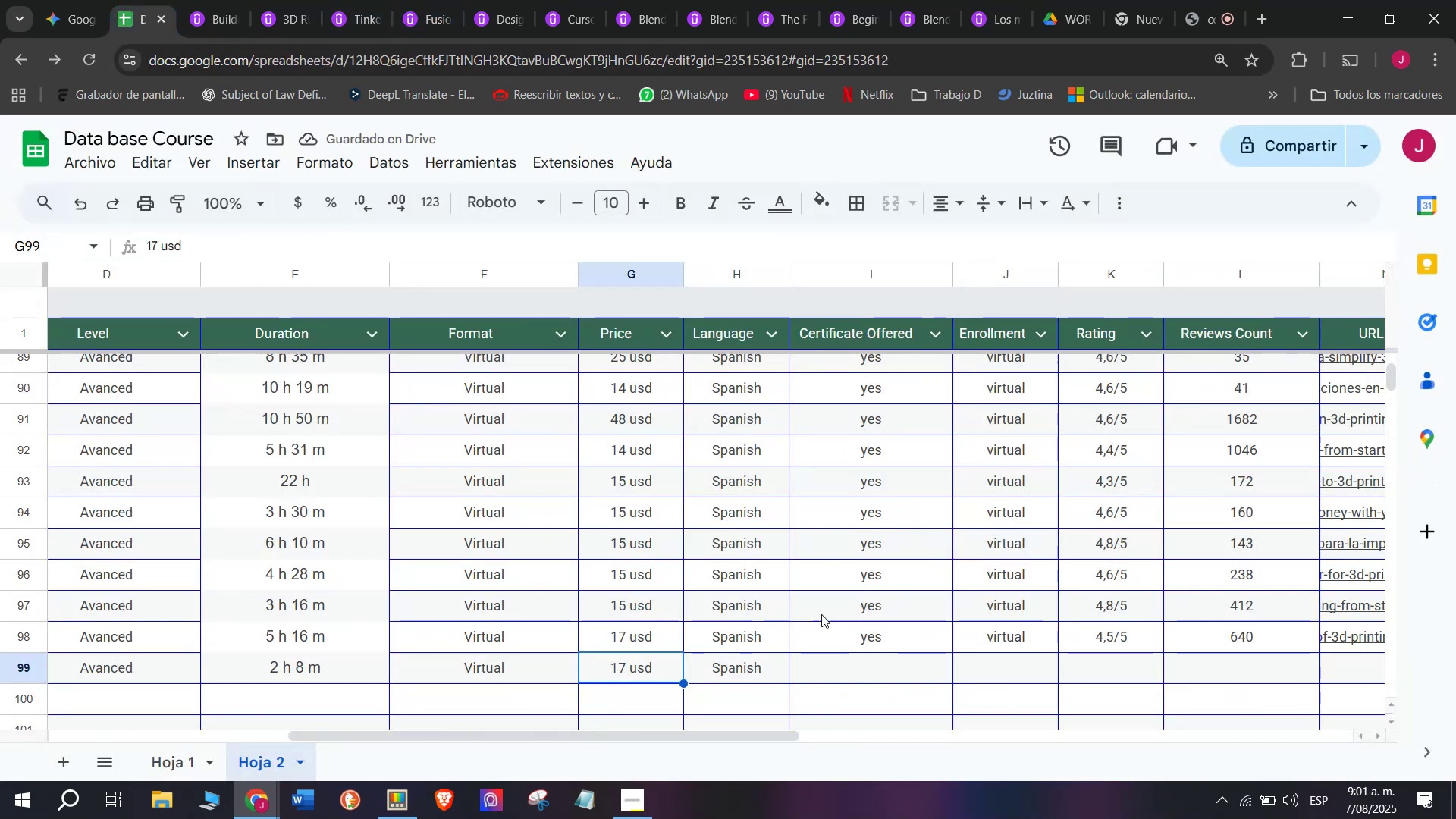 
left_click([893, 648])
 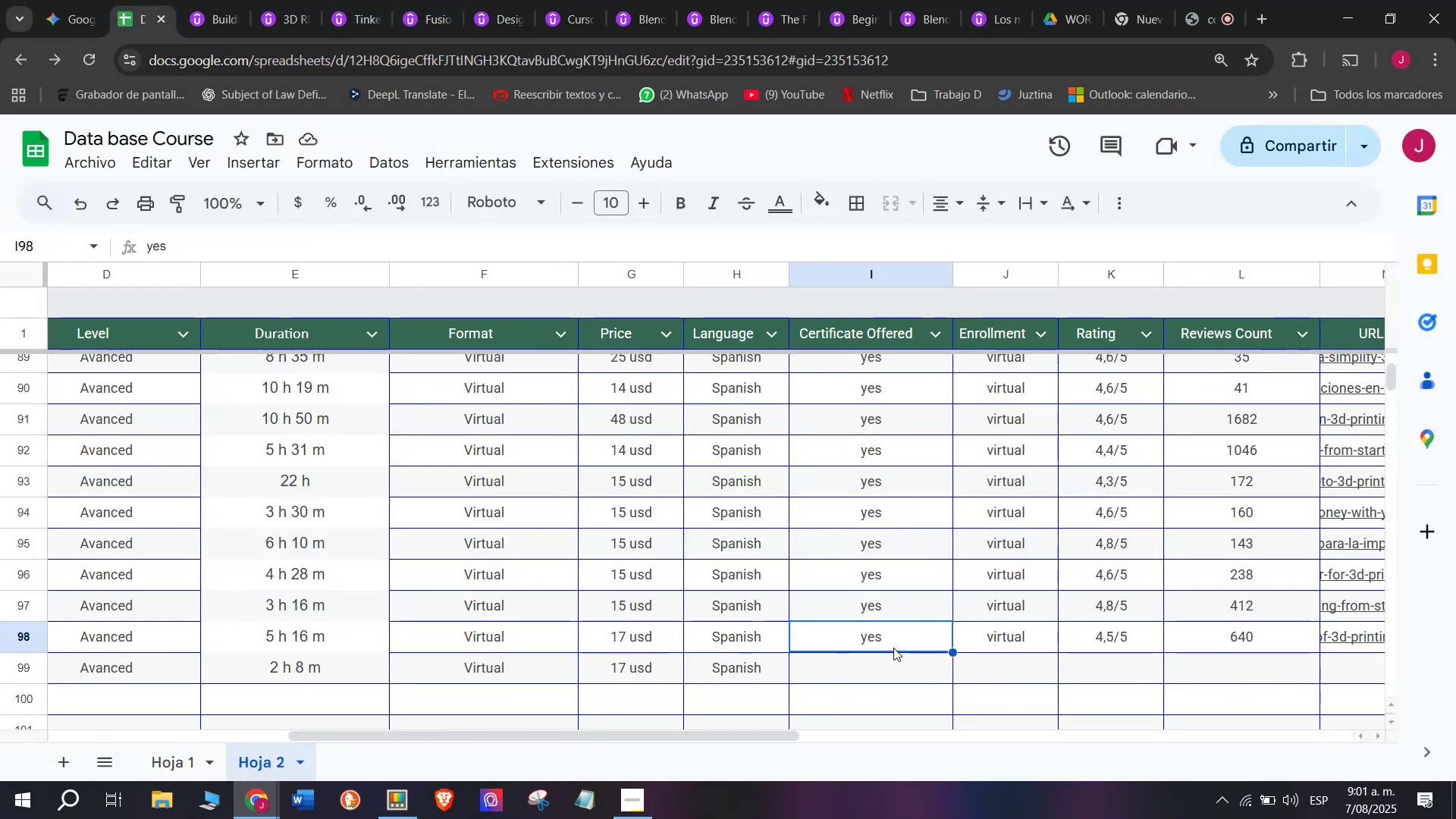 
key(Control+ControlLeft)
 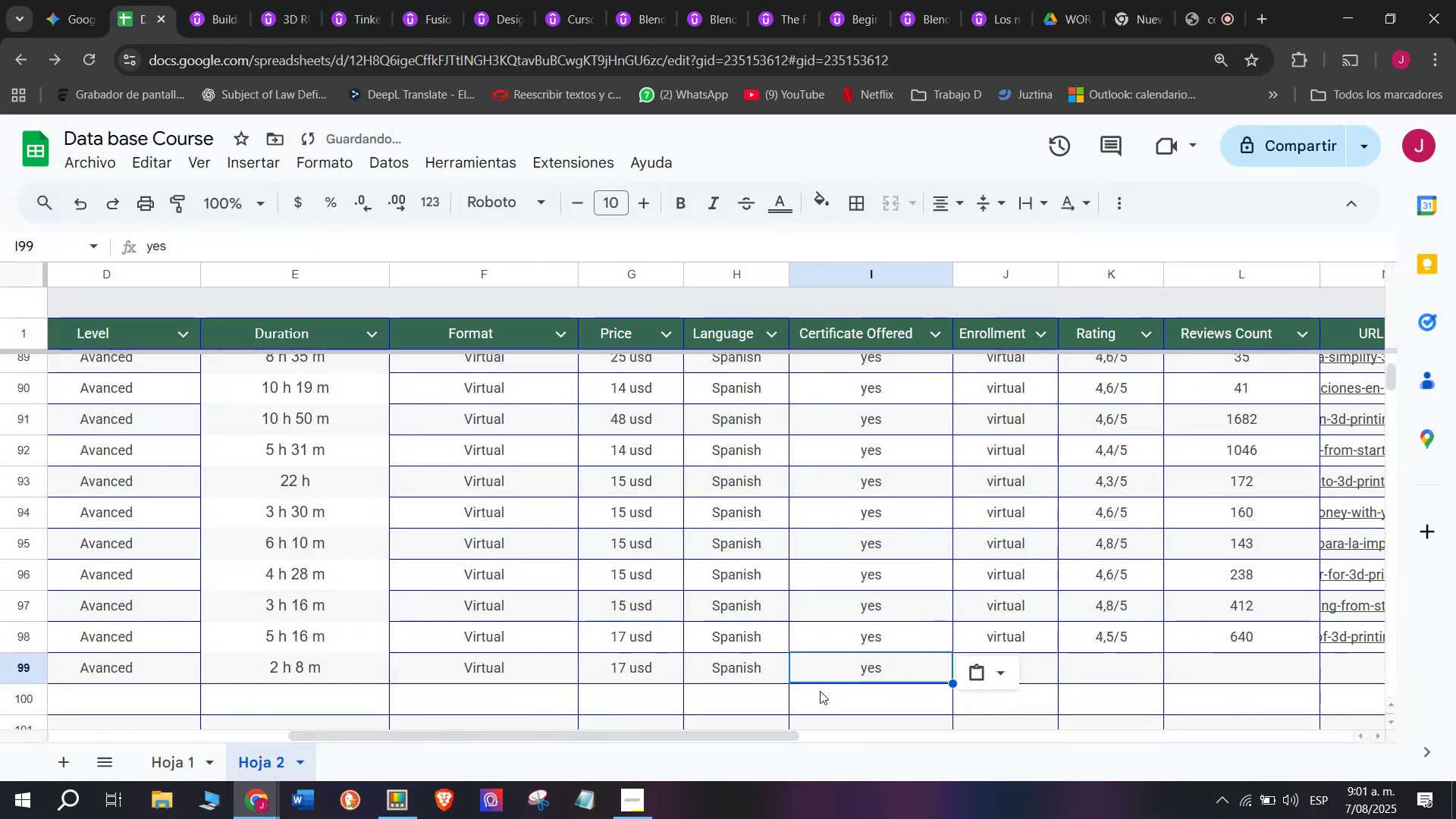 
key(Break)
 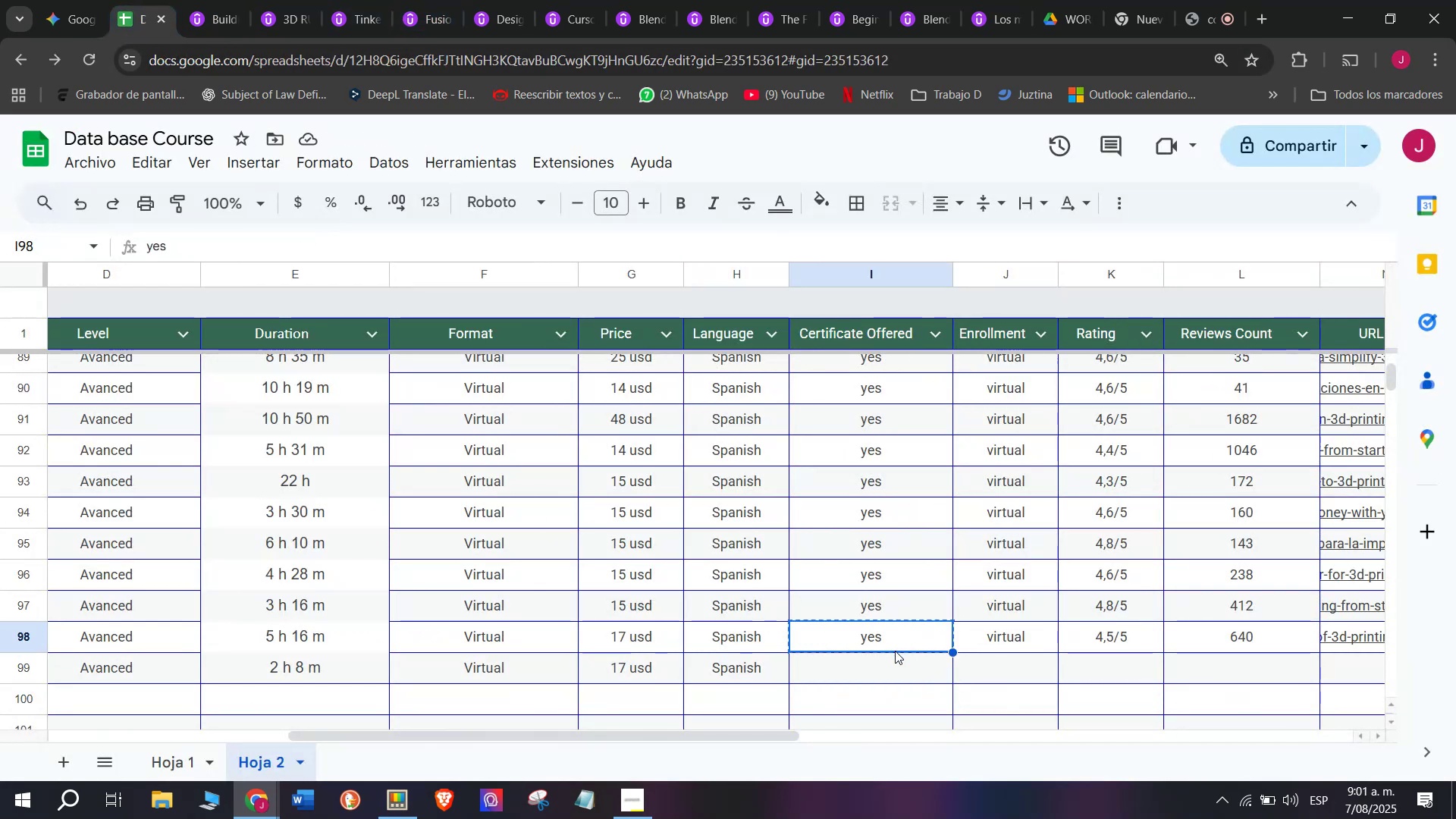 
key(Control+C)
 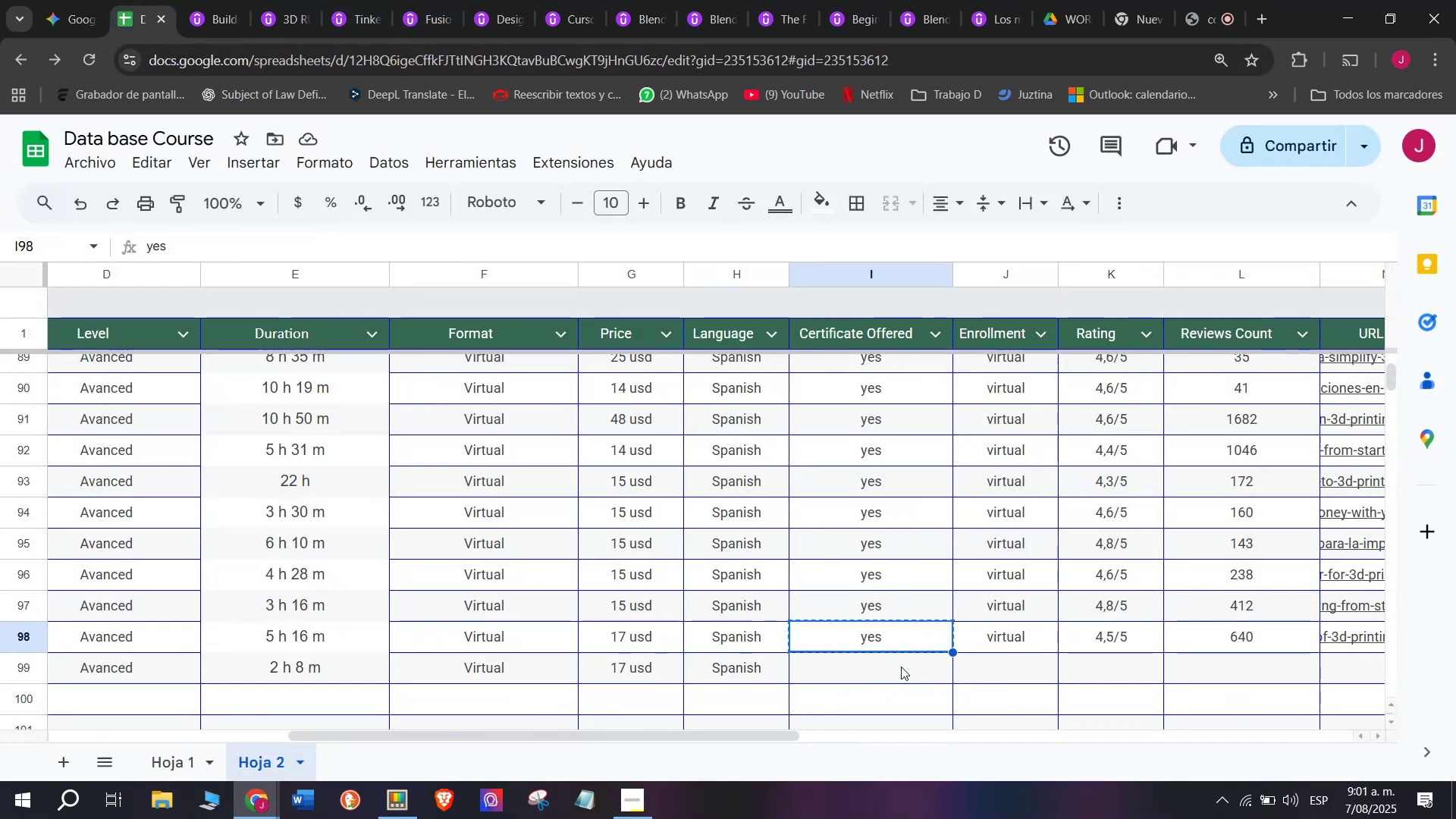 
double_click([901, 667])
 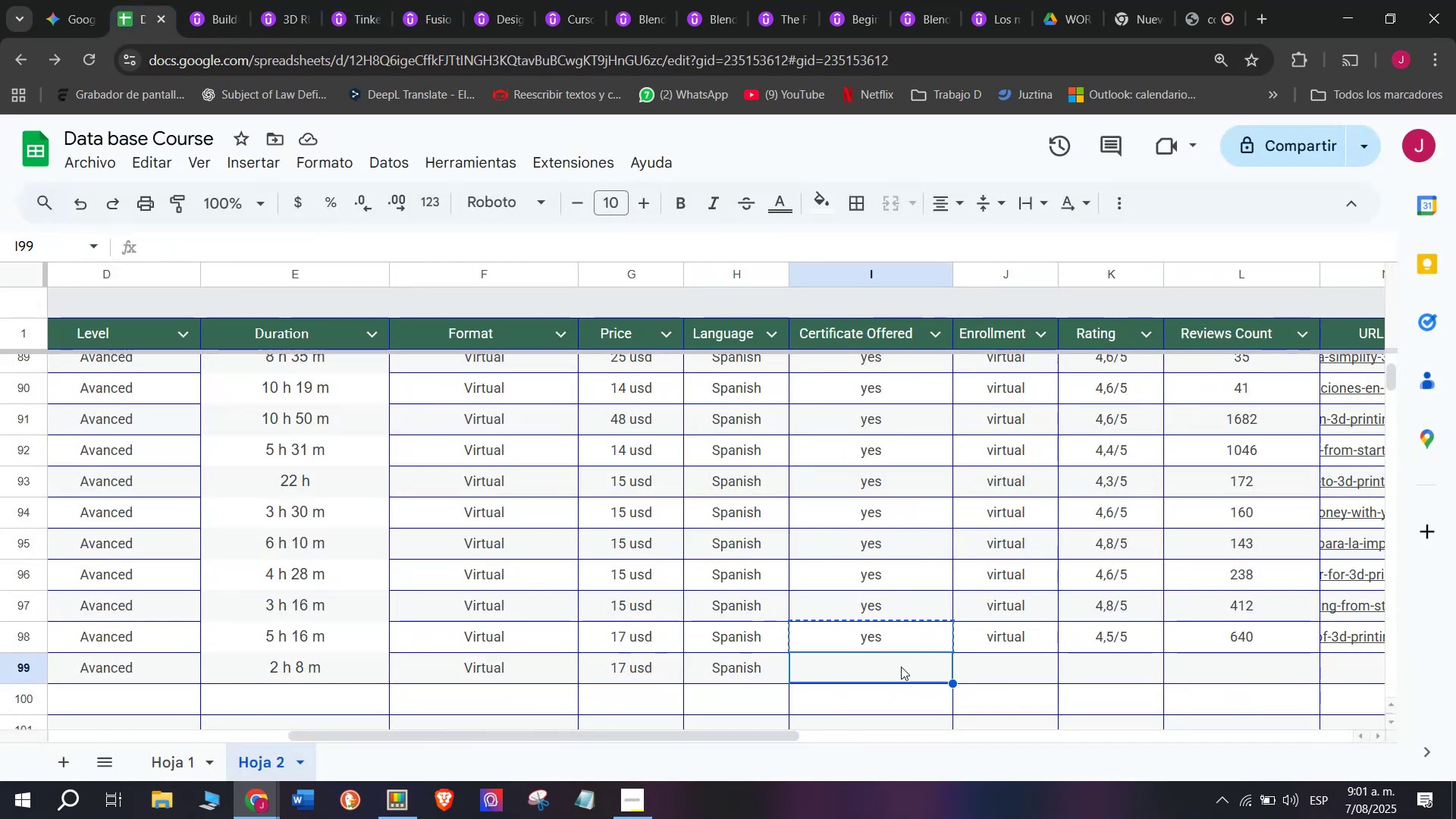 
key(Z)
 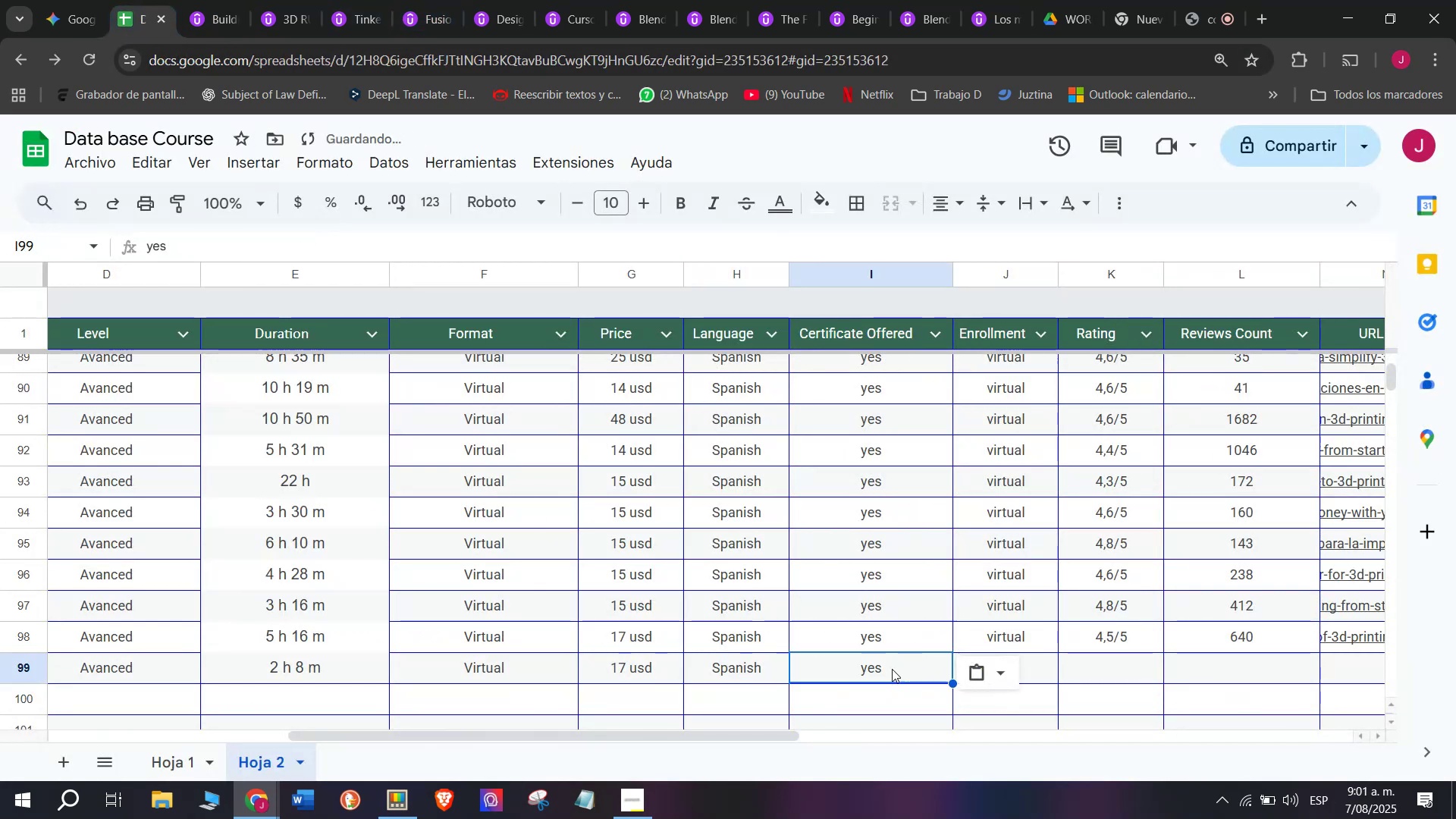 
key(Control+ControlLeft)
 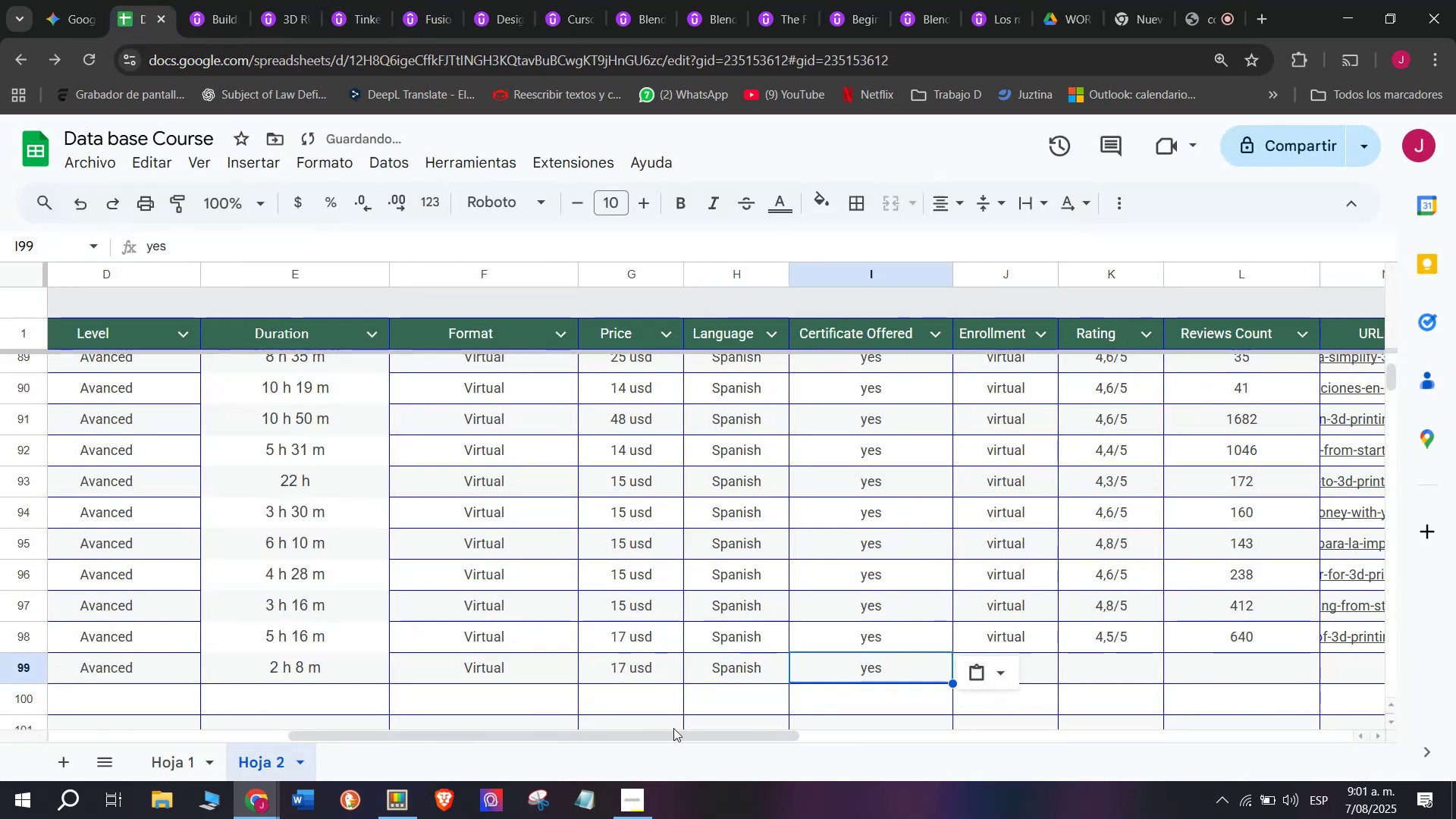 
key(Control+V)
 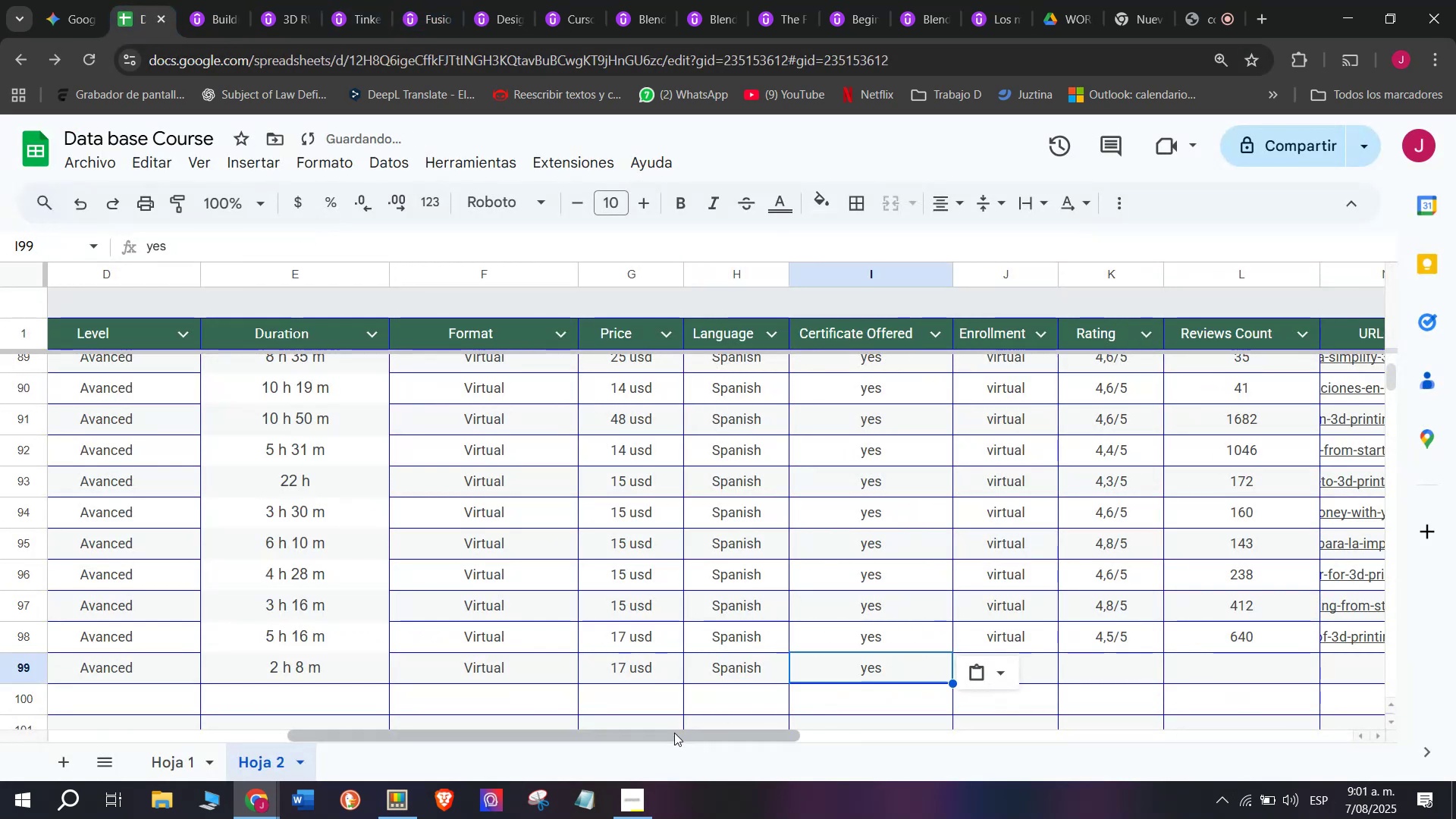 
left_click_drag(start_coordinate=[680, 736], to_coordinate=[786, 758])
 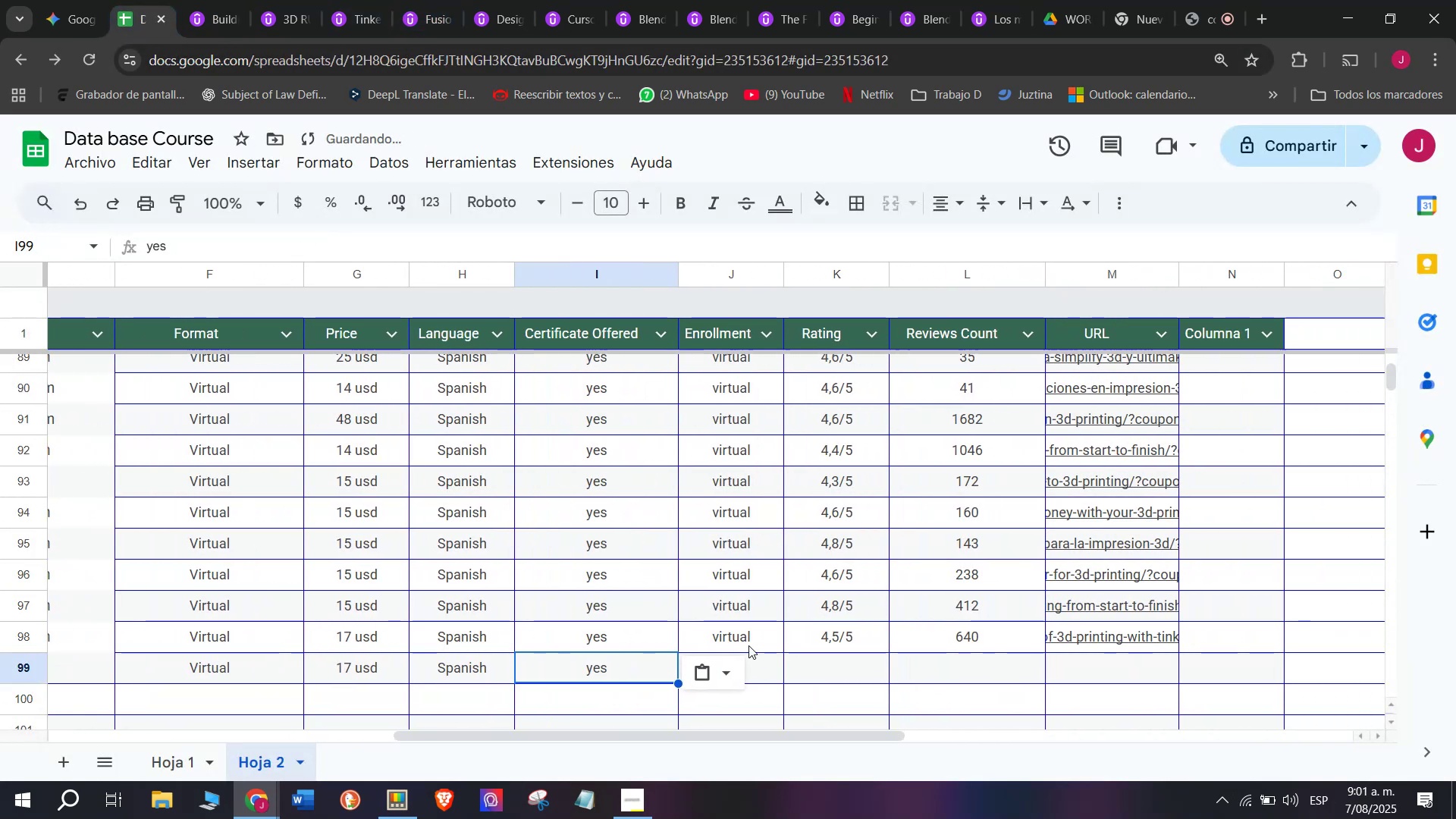 
left_click([748, 641])
 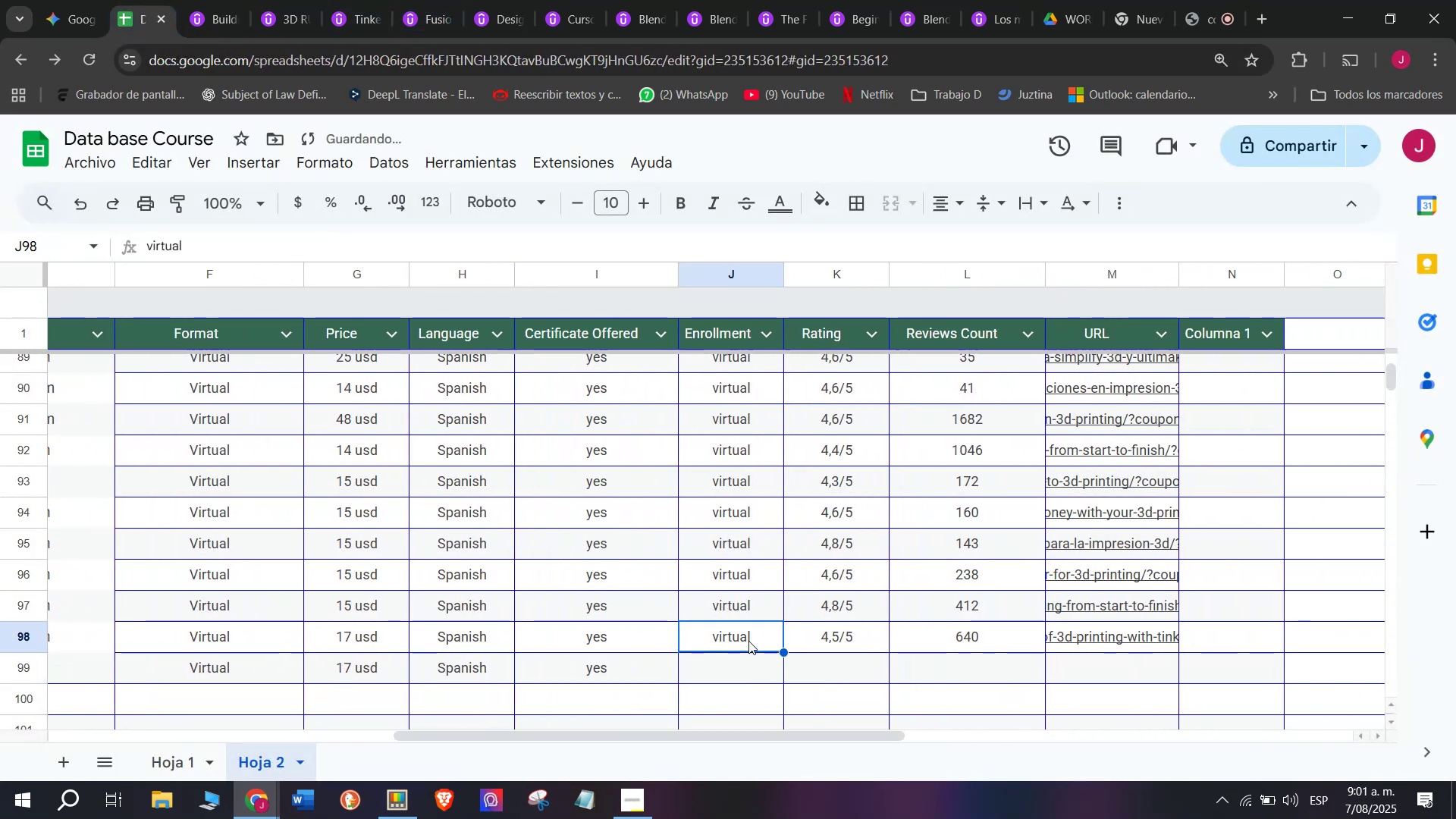 
key(Control+ControlLeft)
 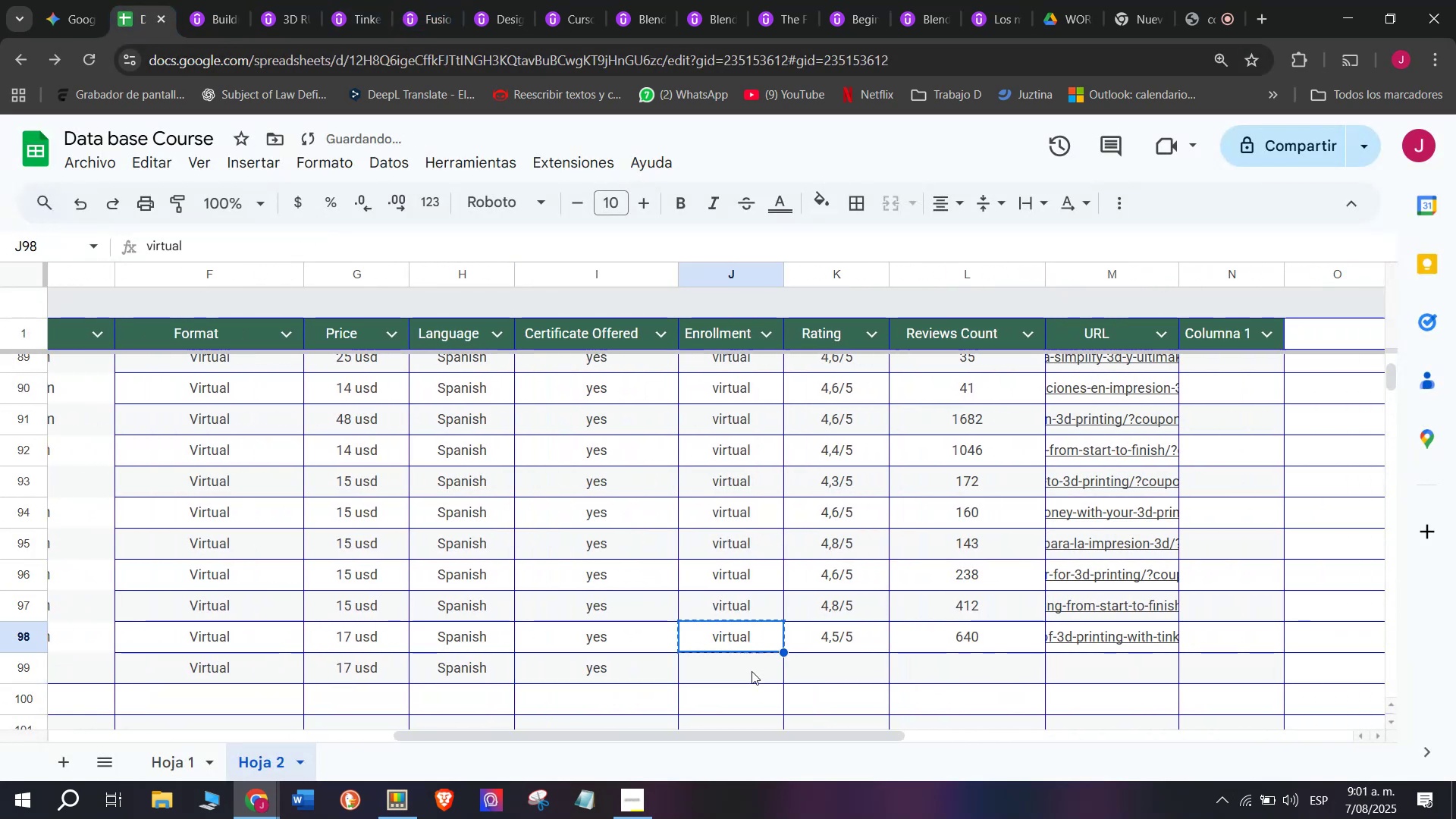 
key(Break)
 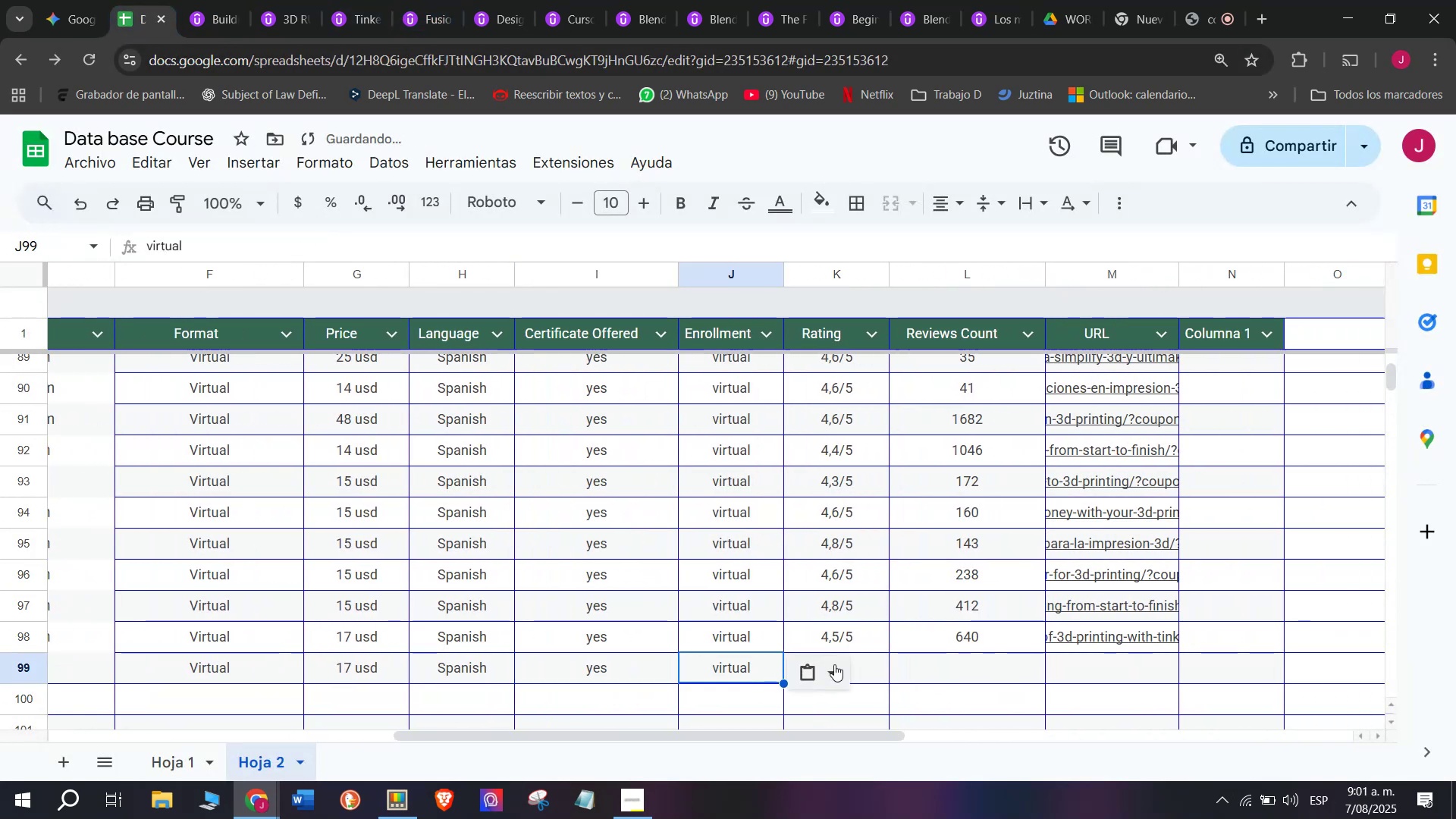 
key(Control+C)
 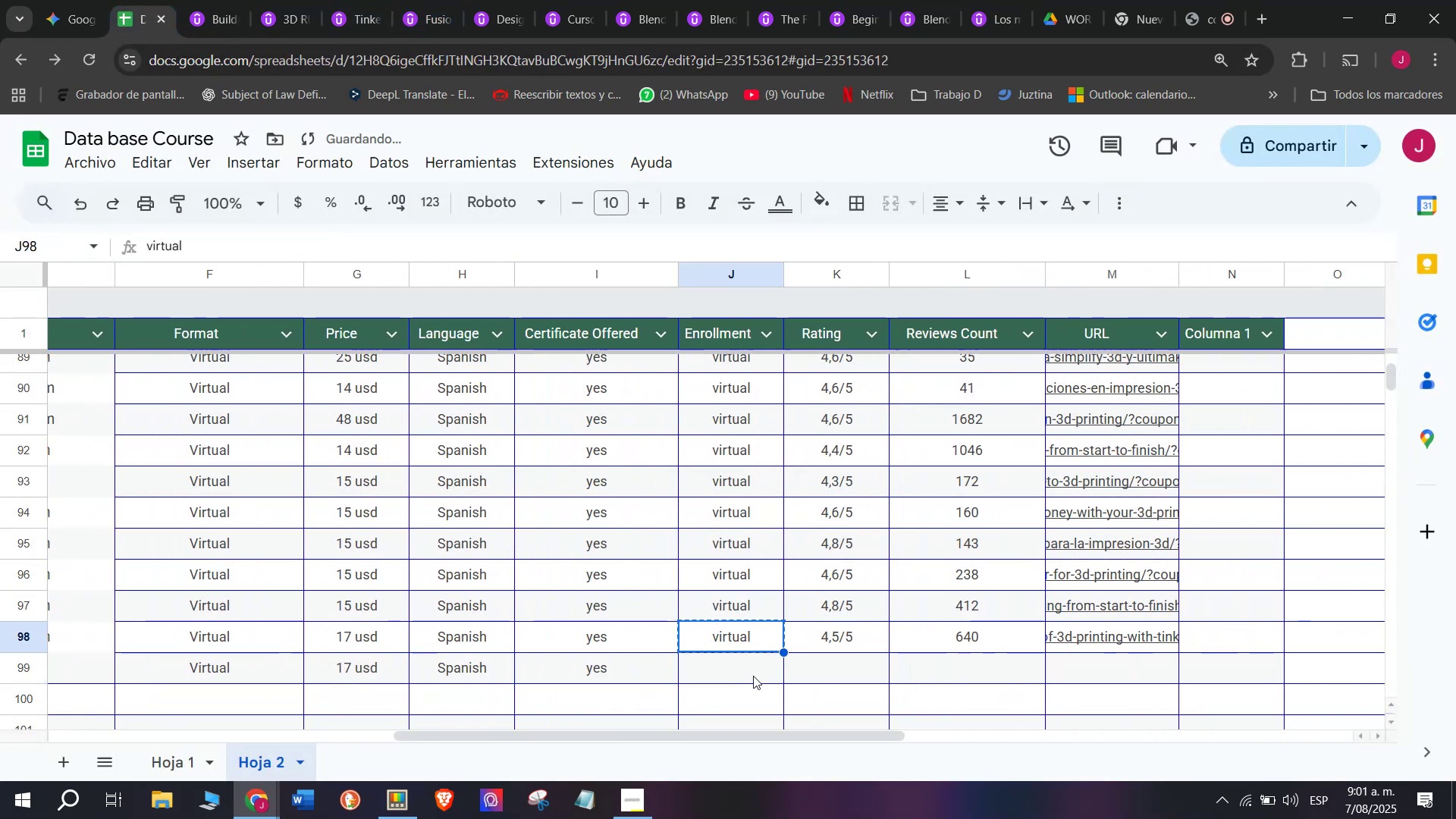 
double_click([753, 676])
 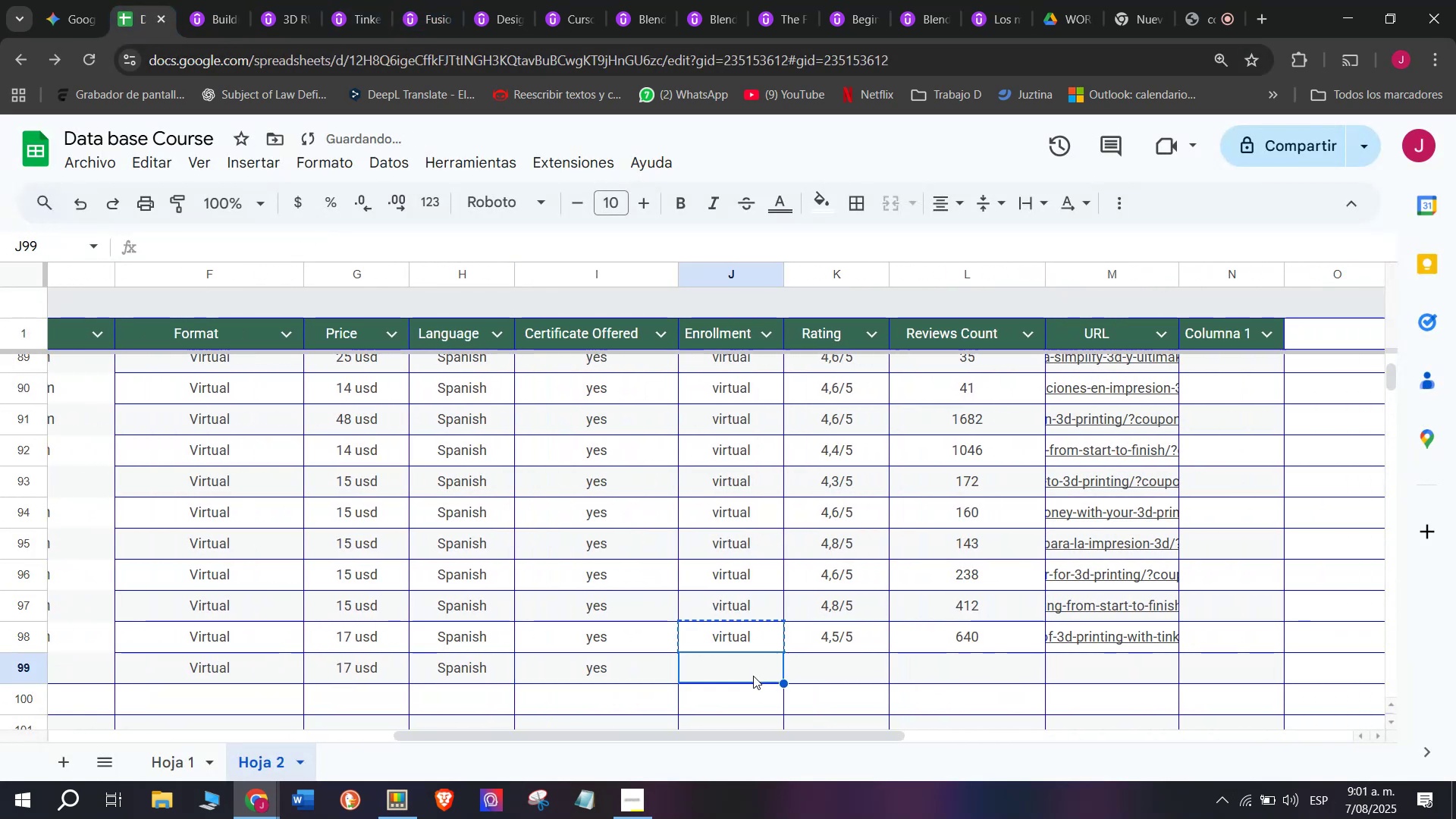 
key(Z)
 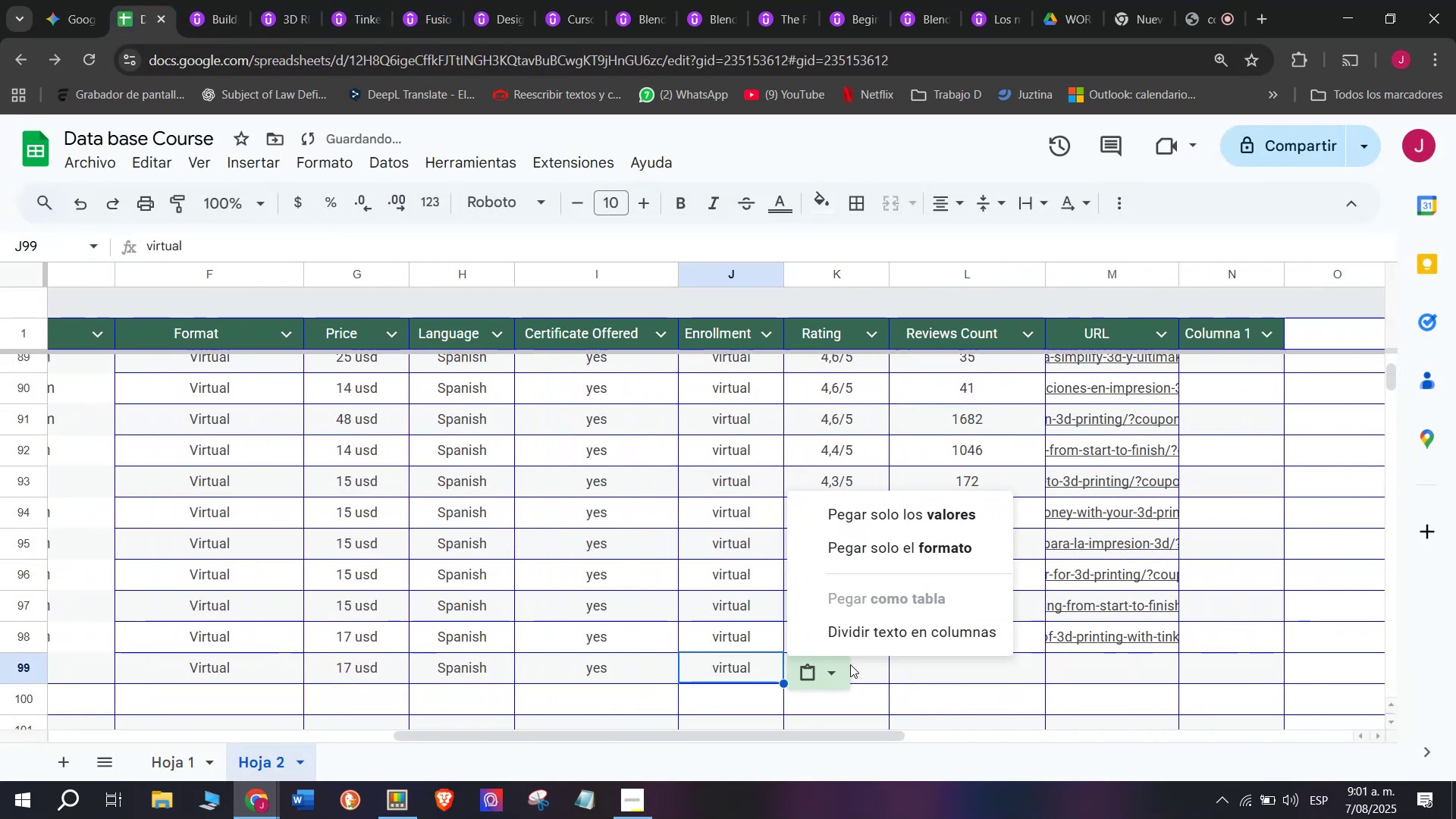 
key(Control+ControlLeft)
 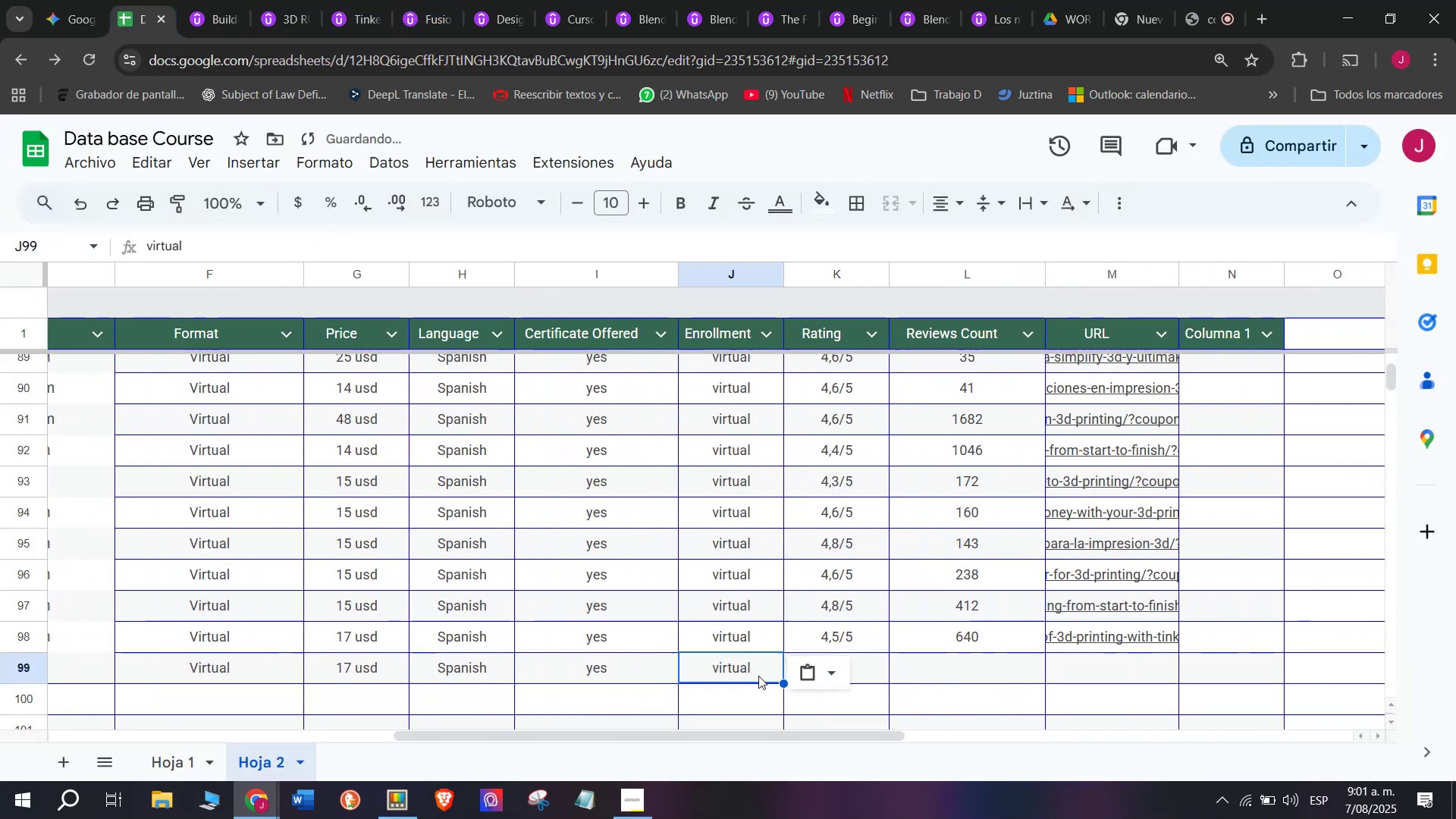 
key(Control+V)
 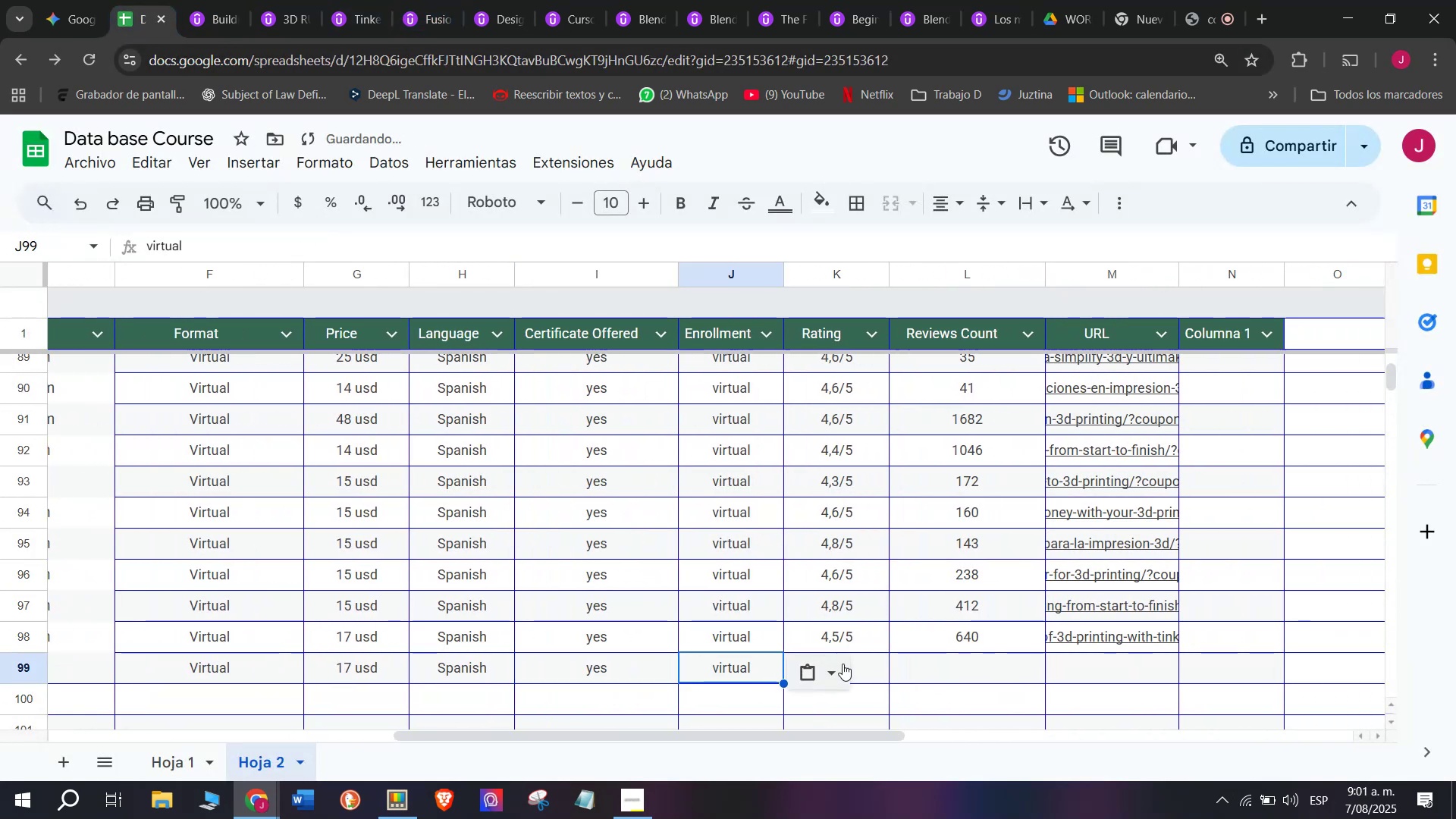 
triple_click([844, 664])
 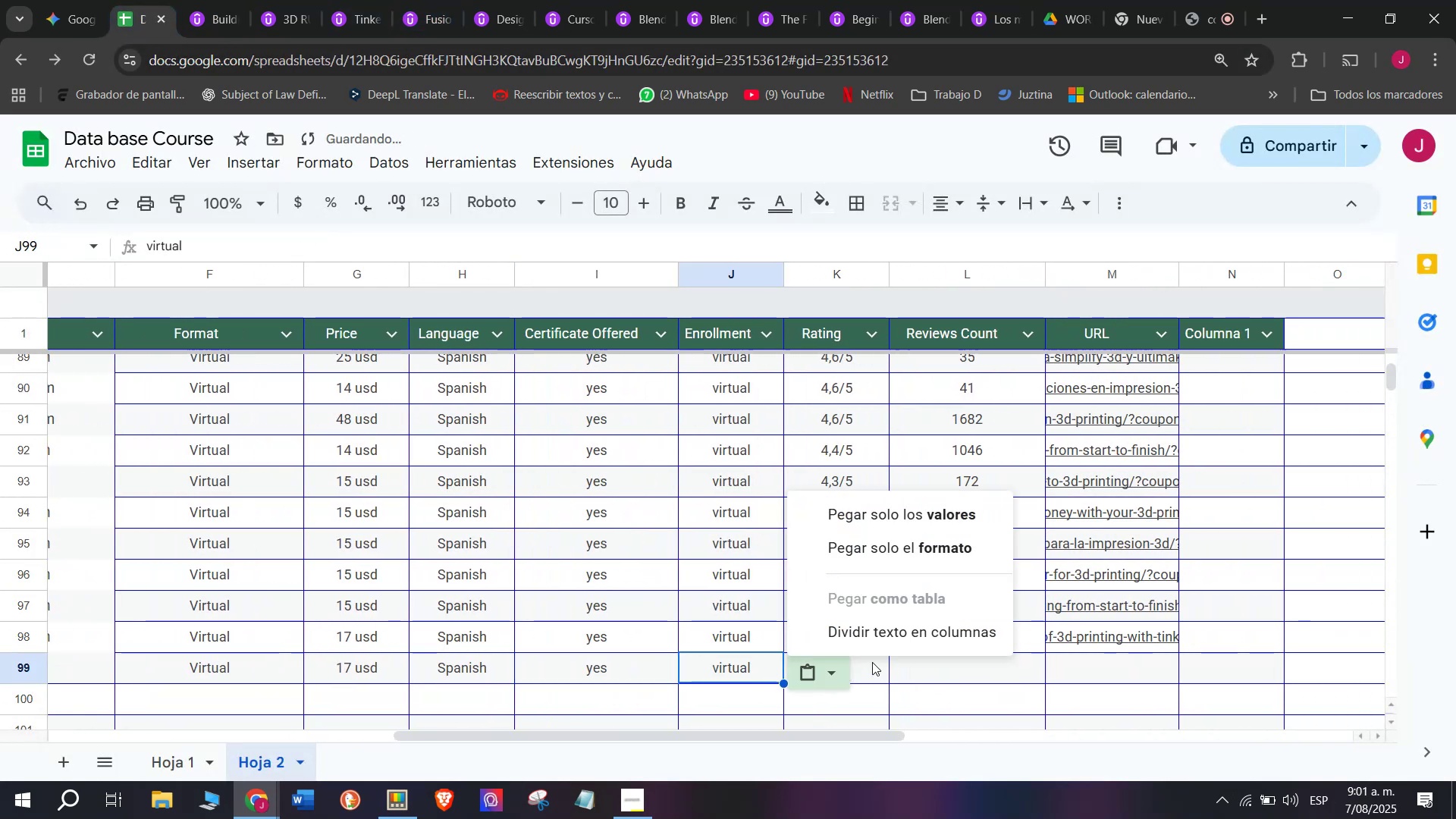 
triple_click([872, 662])
 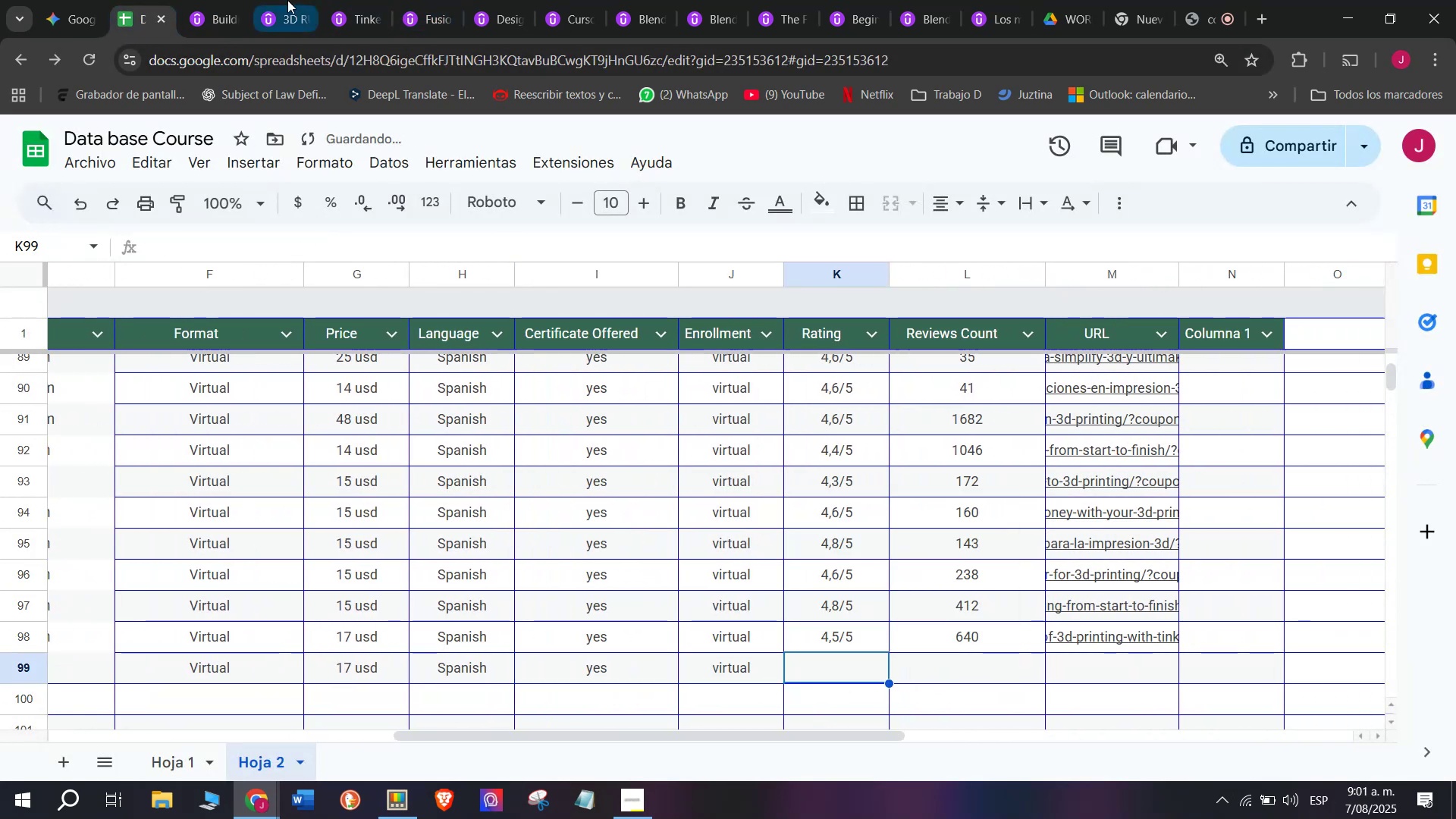 
left_click([196, 0])
 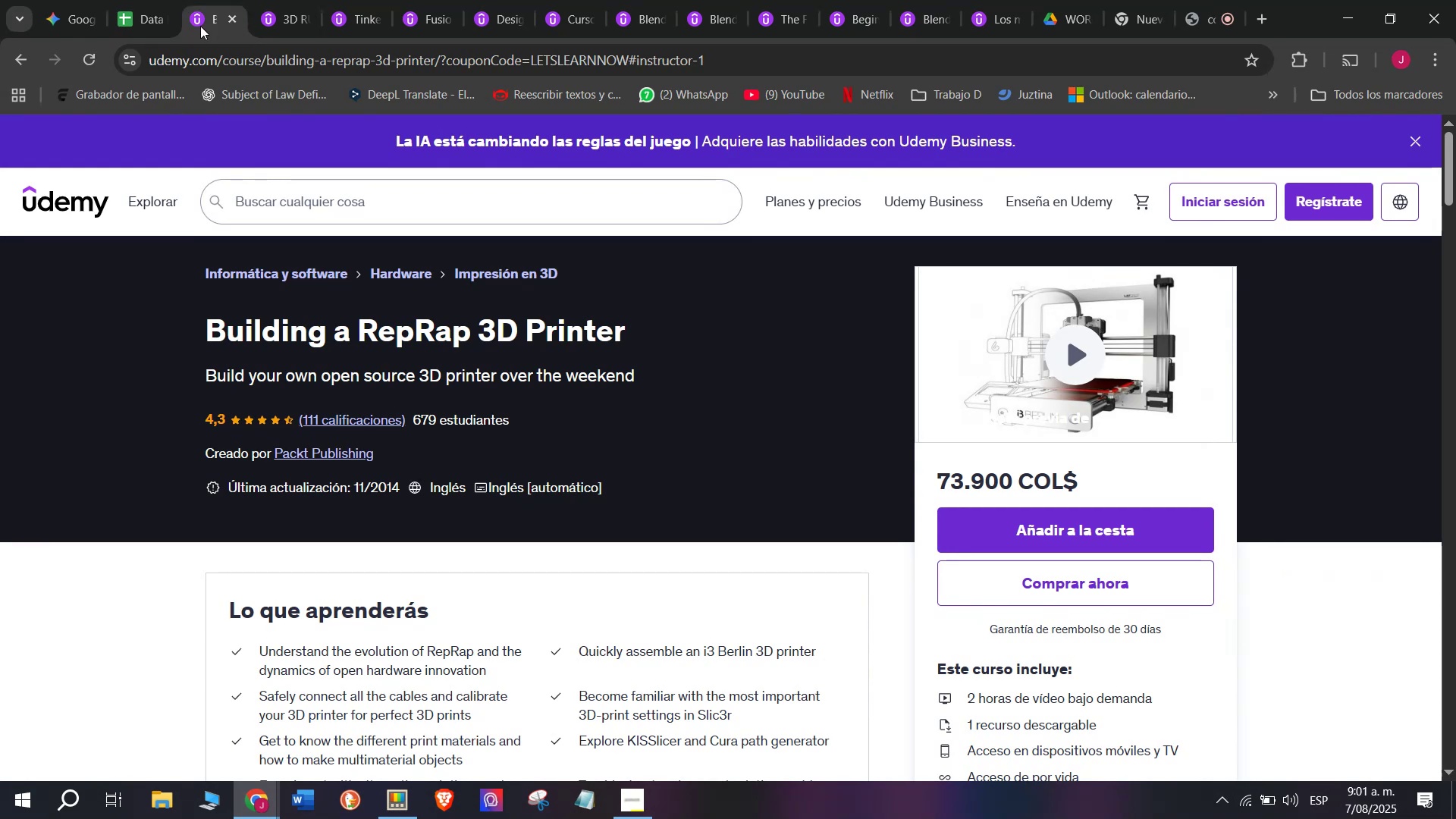 
left_click([162, 0])
 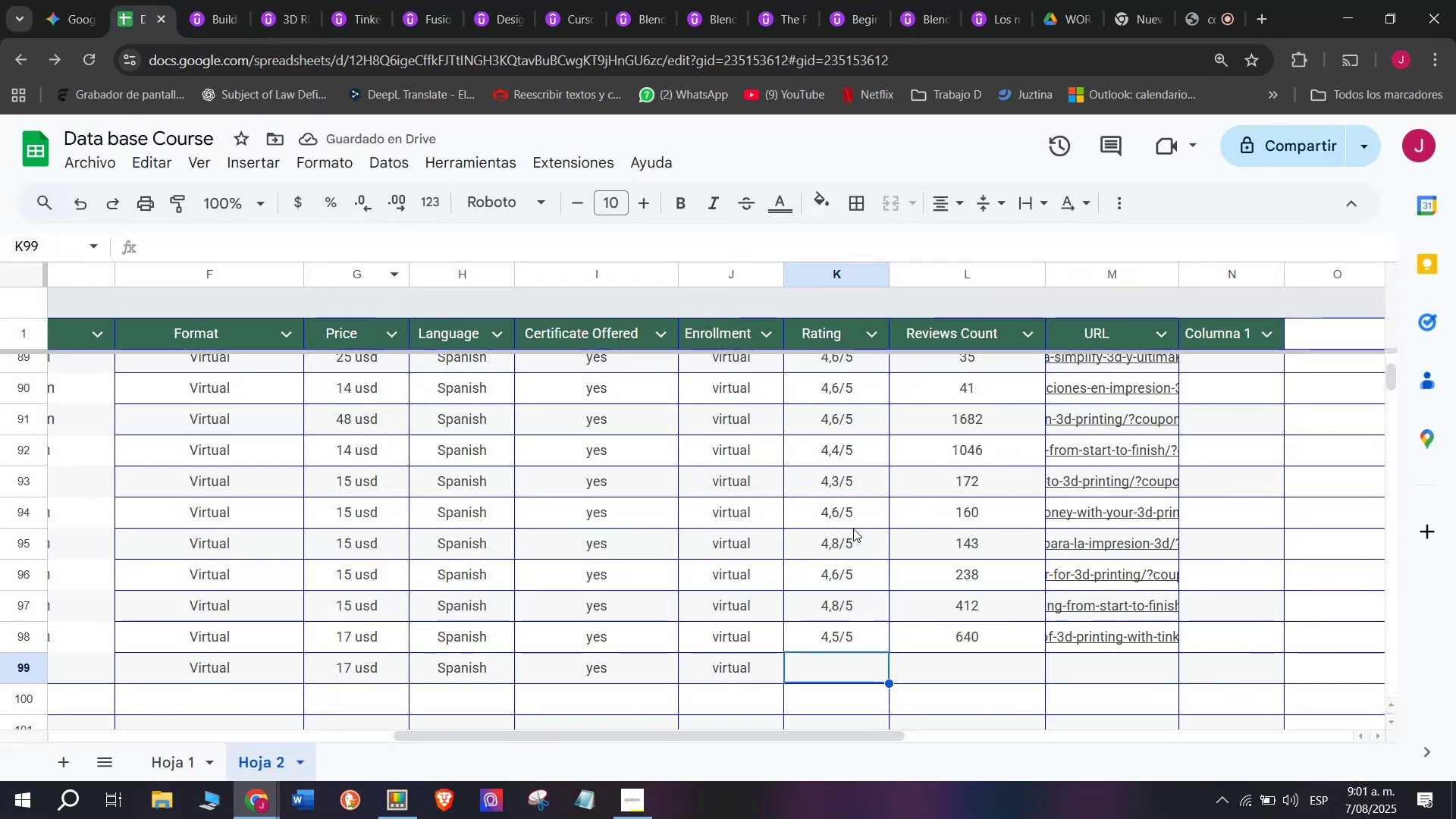 
left_click([852, 488])
 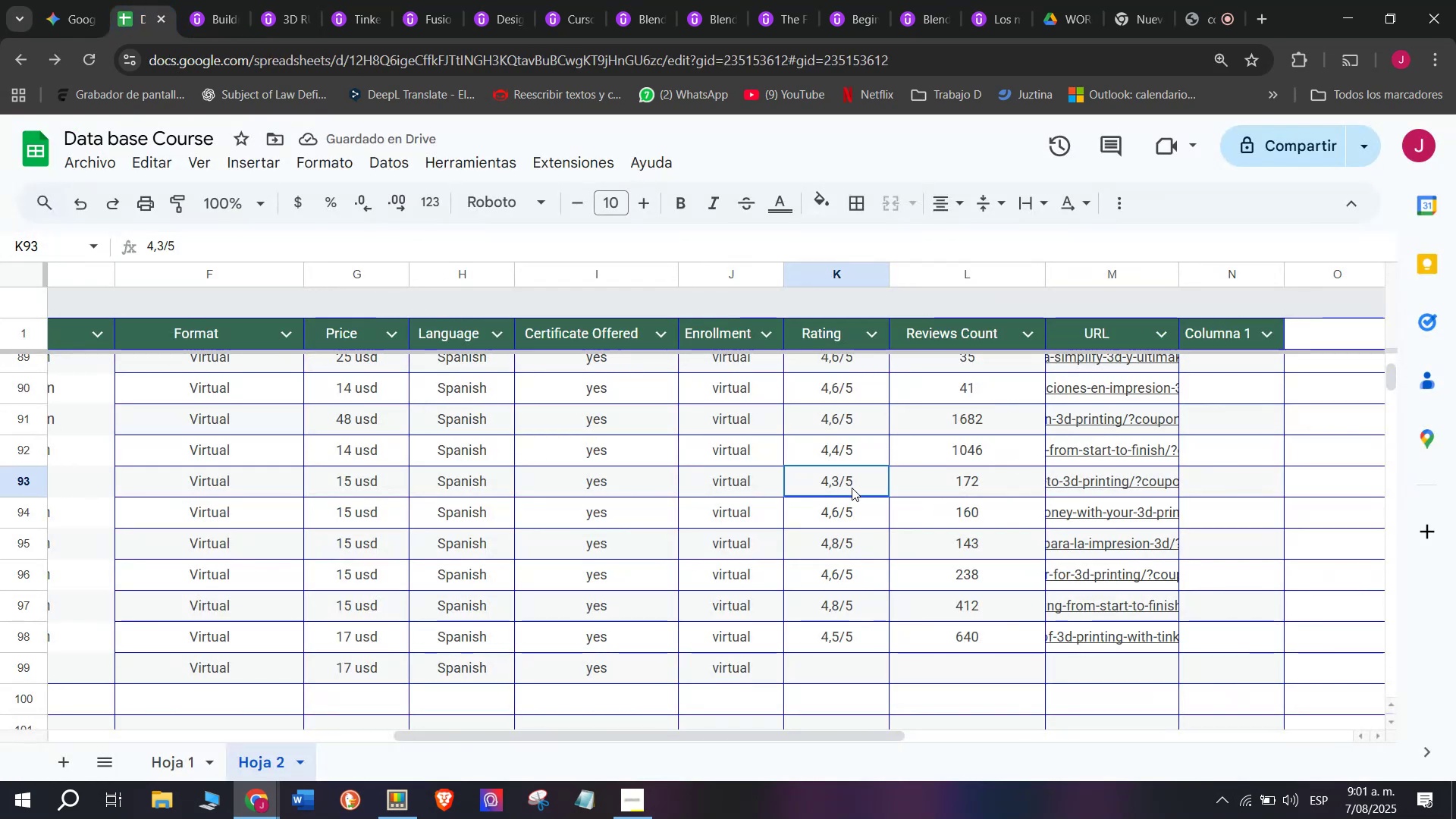 
key(Break)
 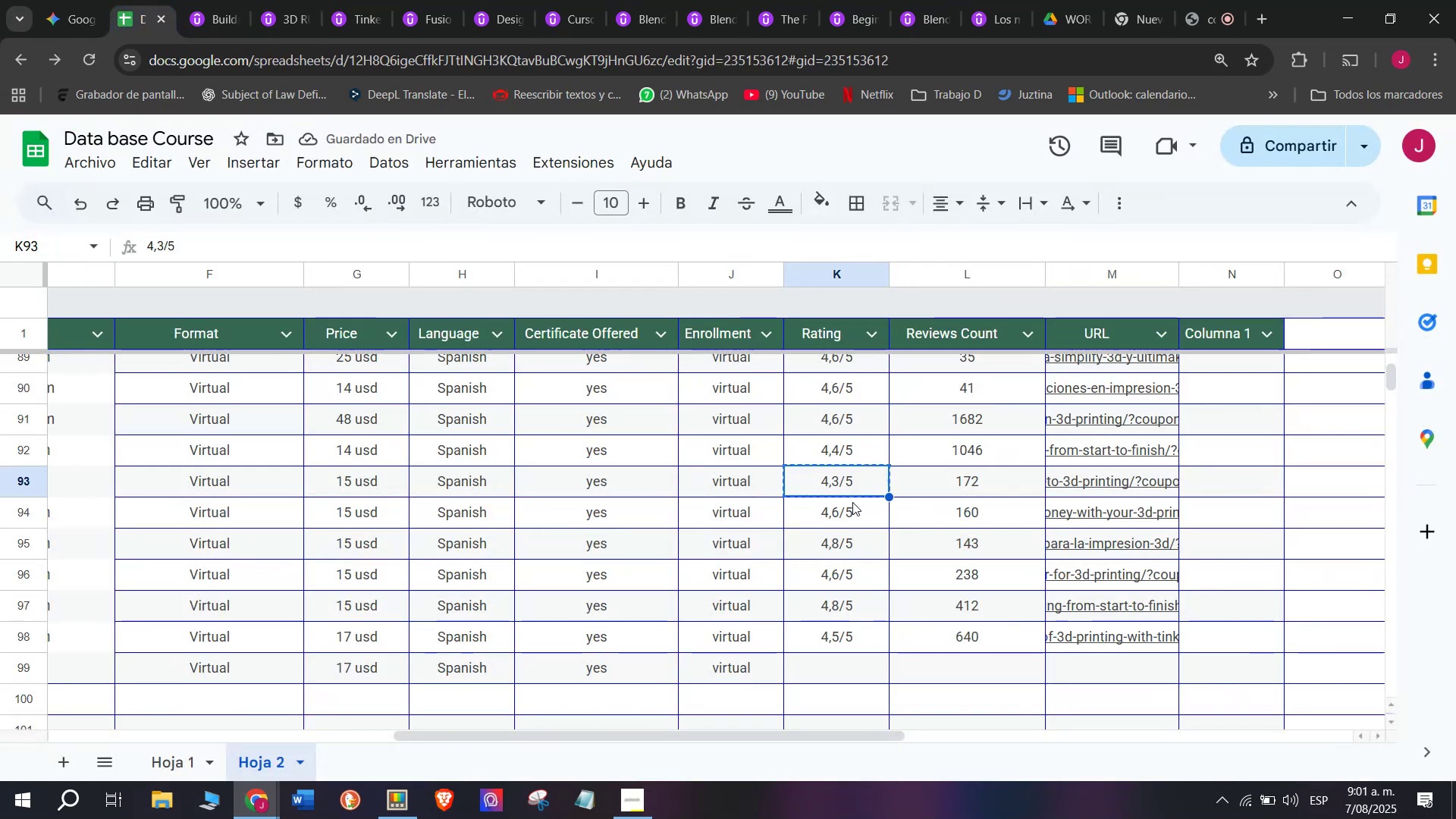 
key(Control+ControlLeft)
 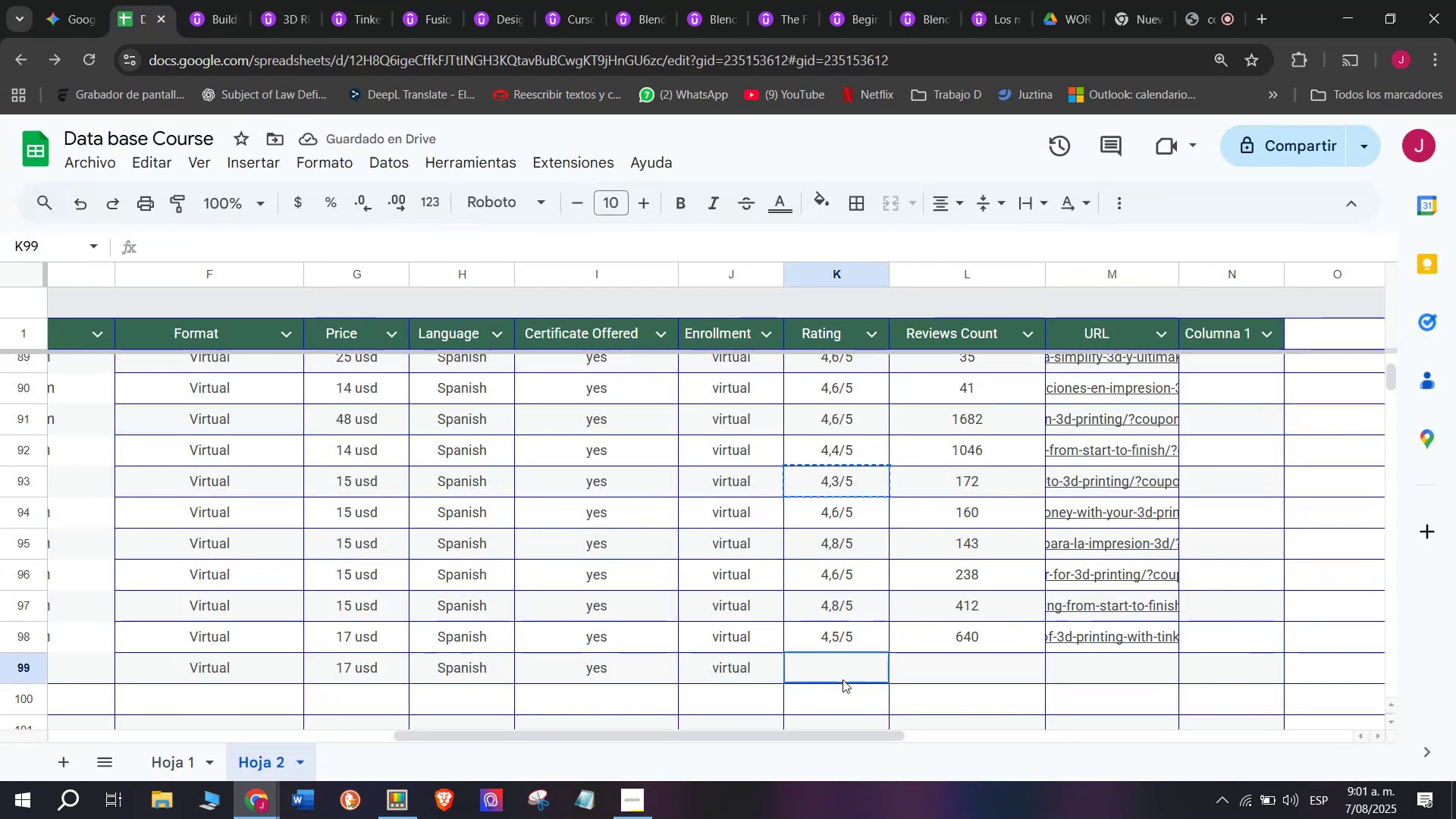 
key(Control+C)
 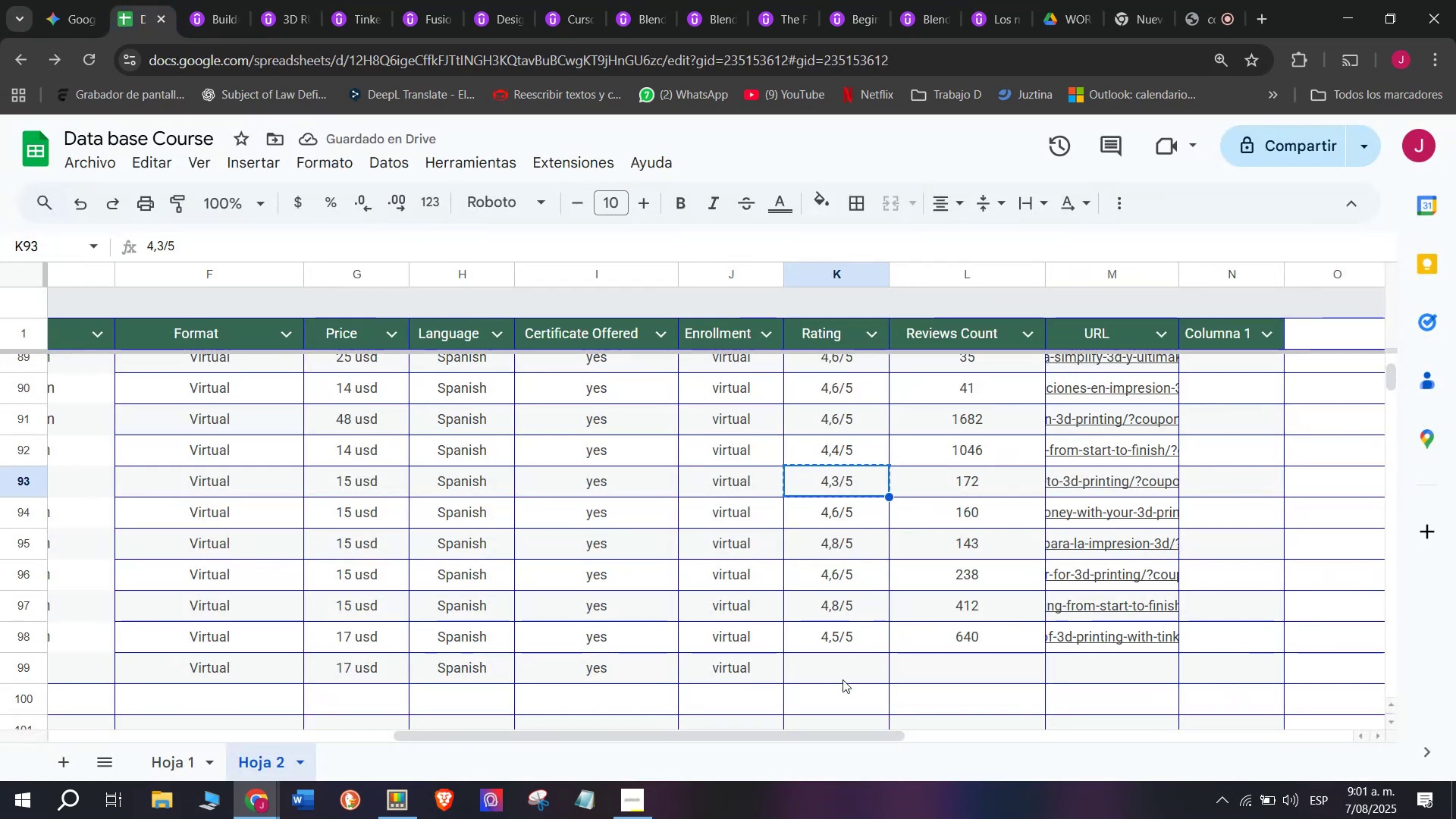 
left_click([843, 679])
 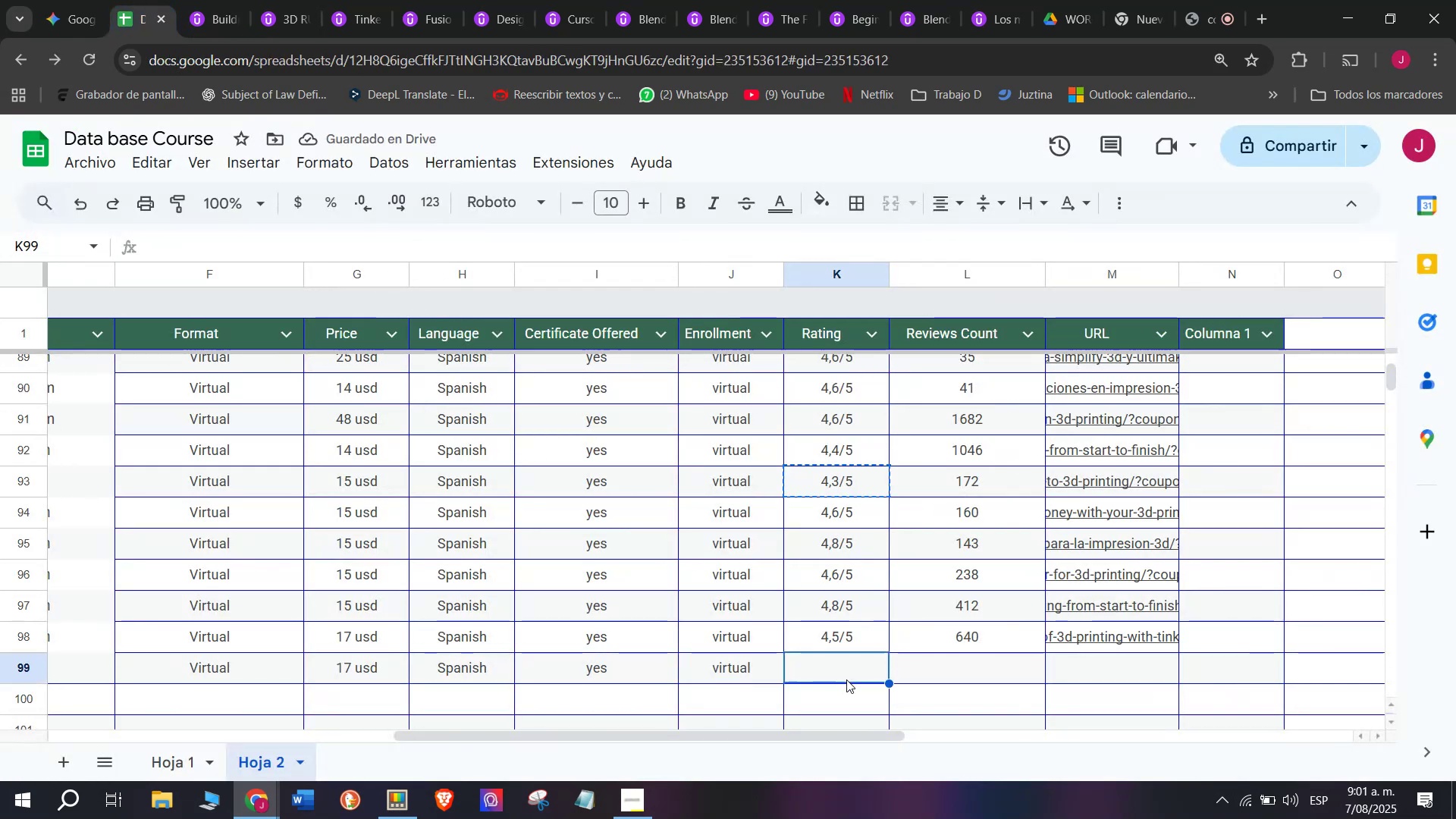 
key(Control+ControlLeft)
 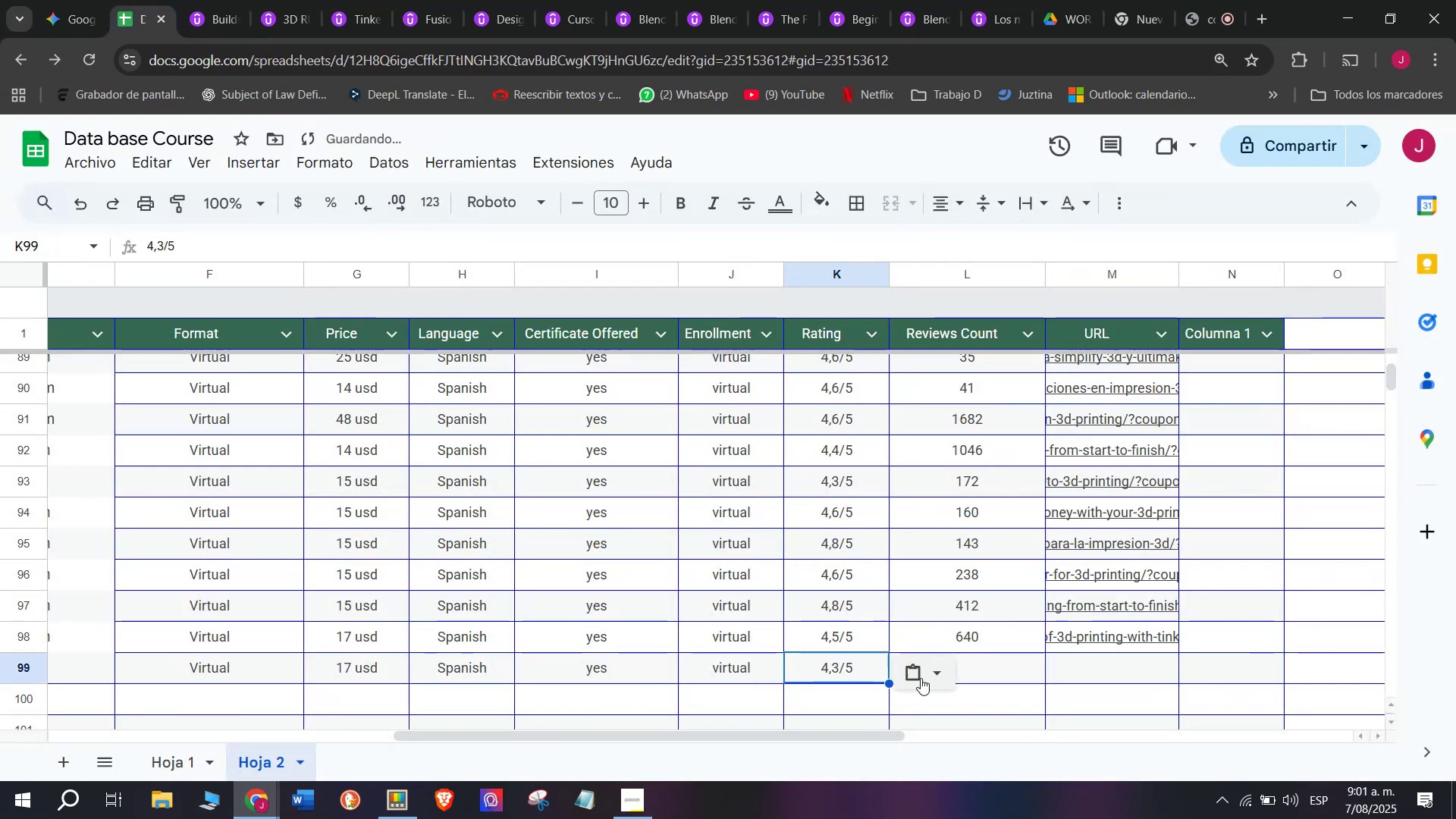 
key(Z)
 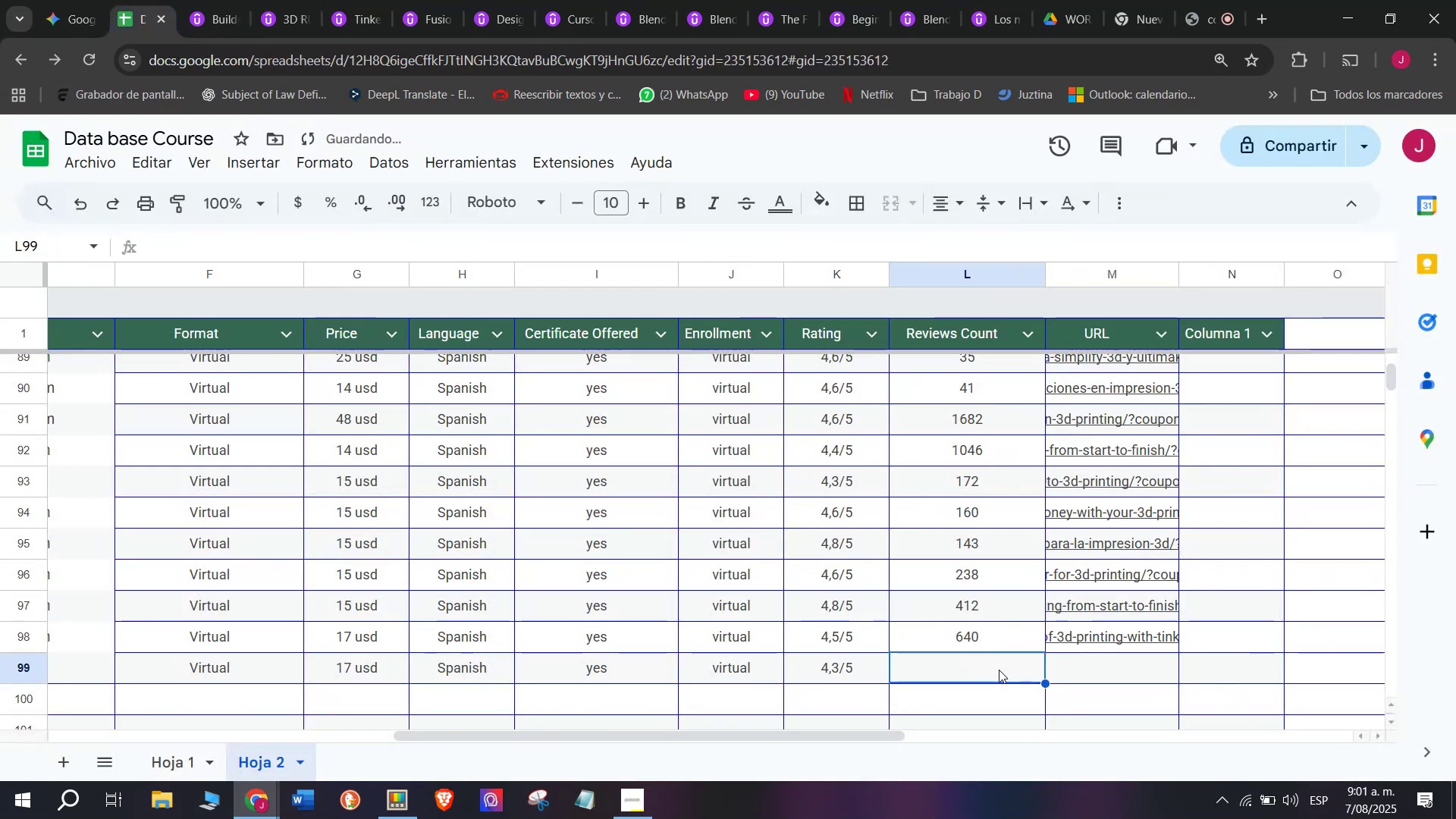 
key(Control+V)
 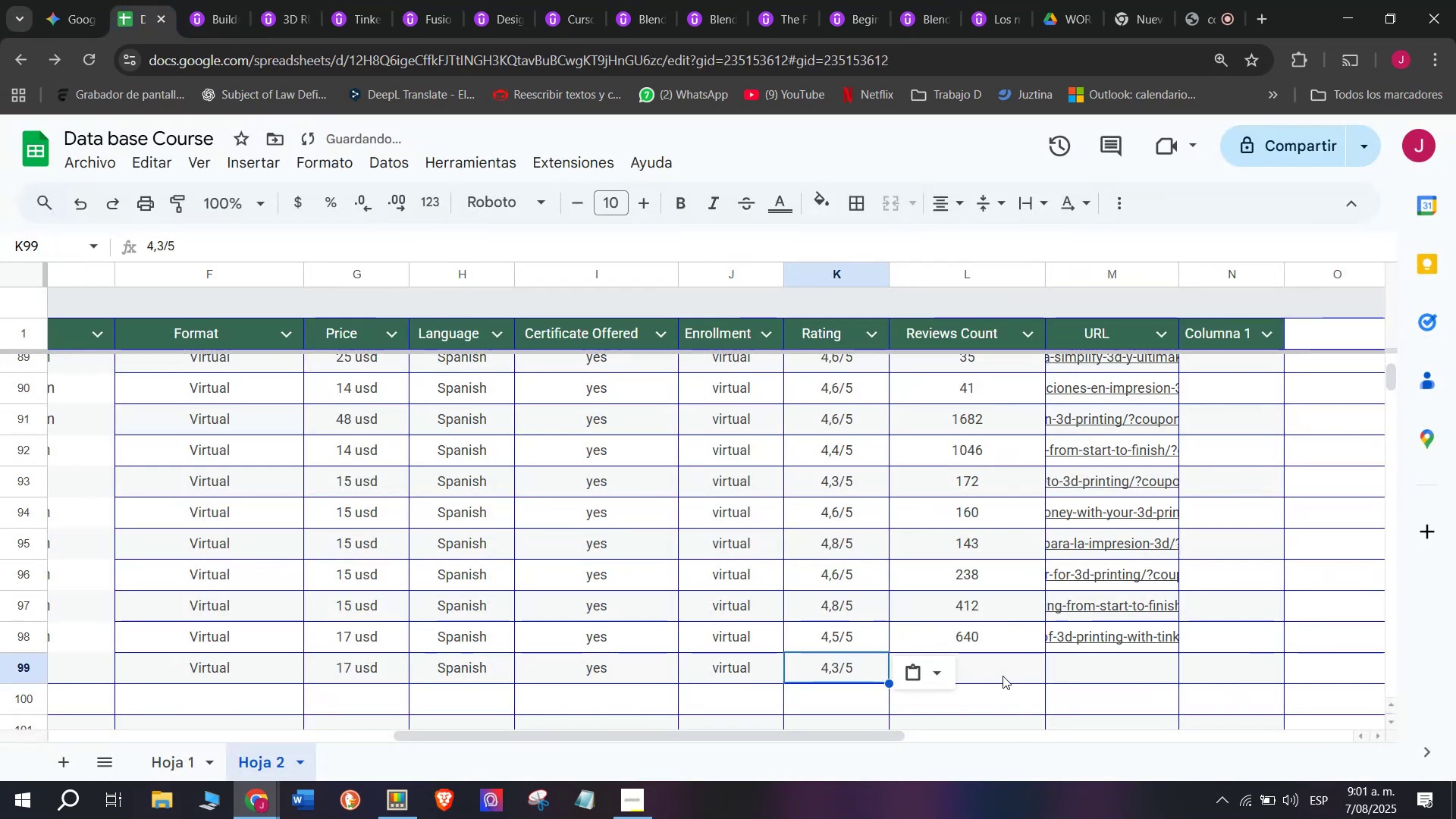 
double_click([1003, 676])
 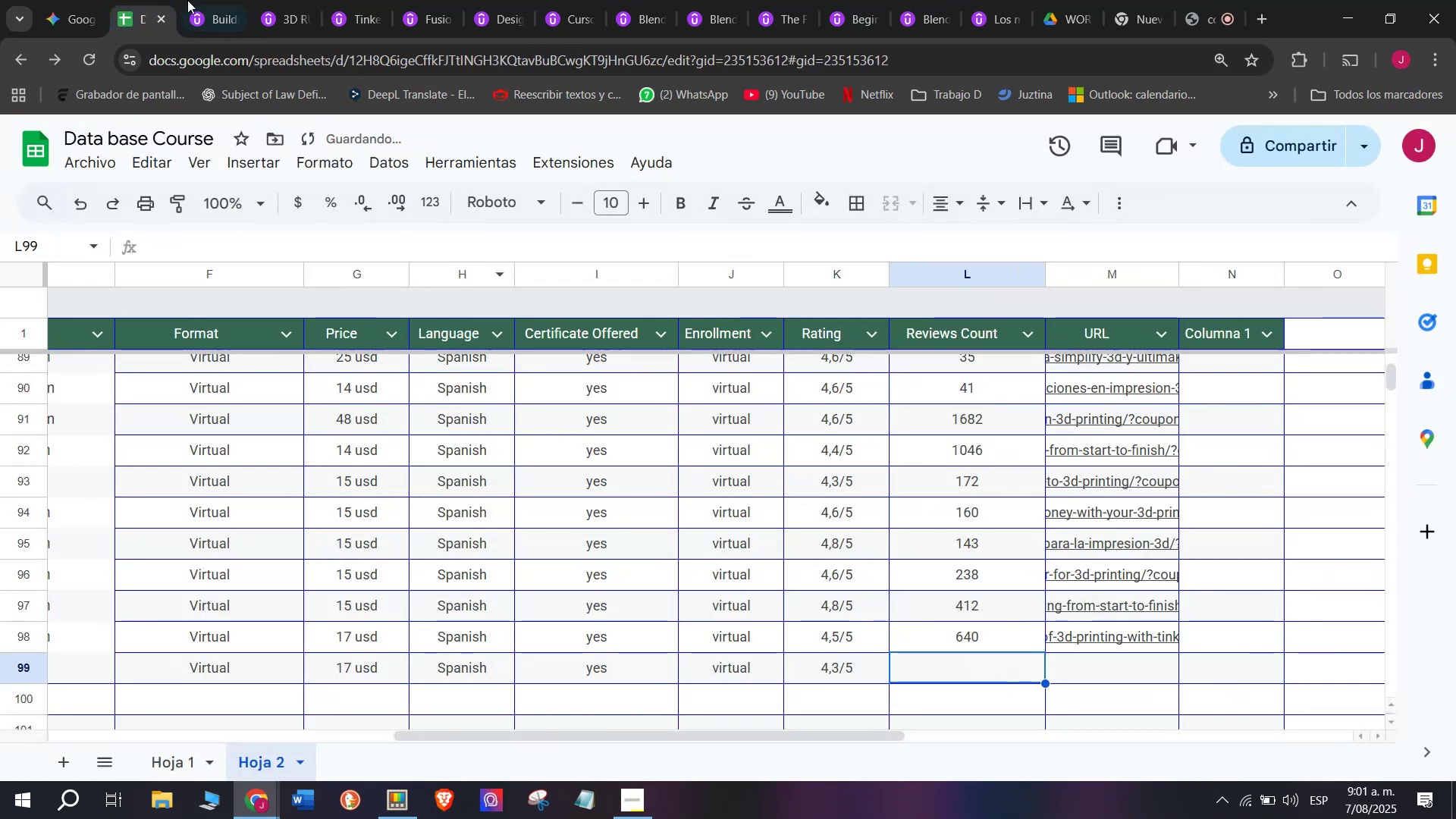 
left_click([179, 0])
 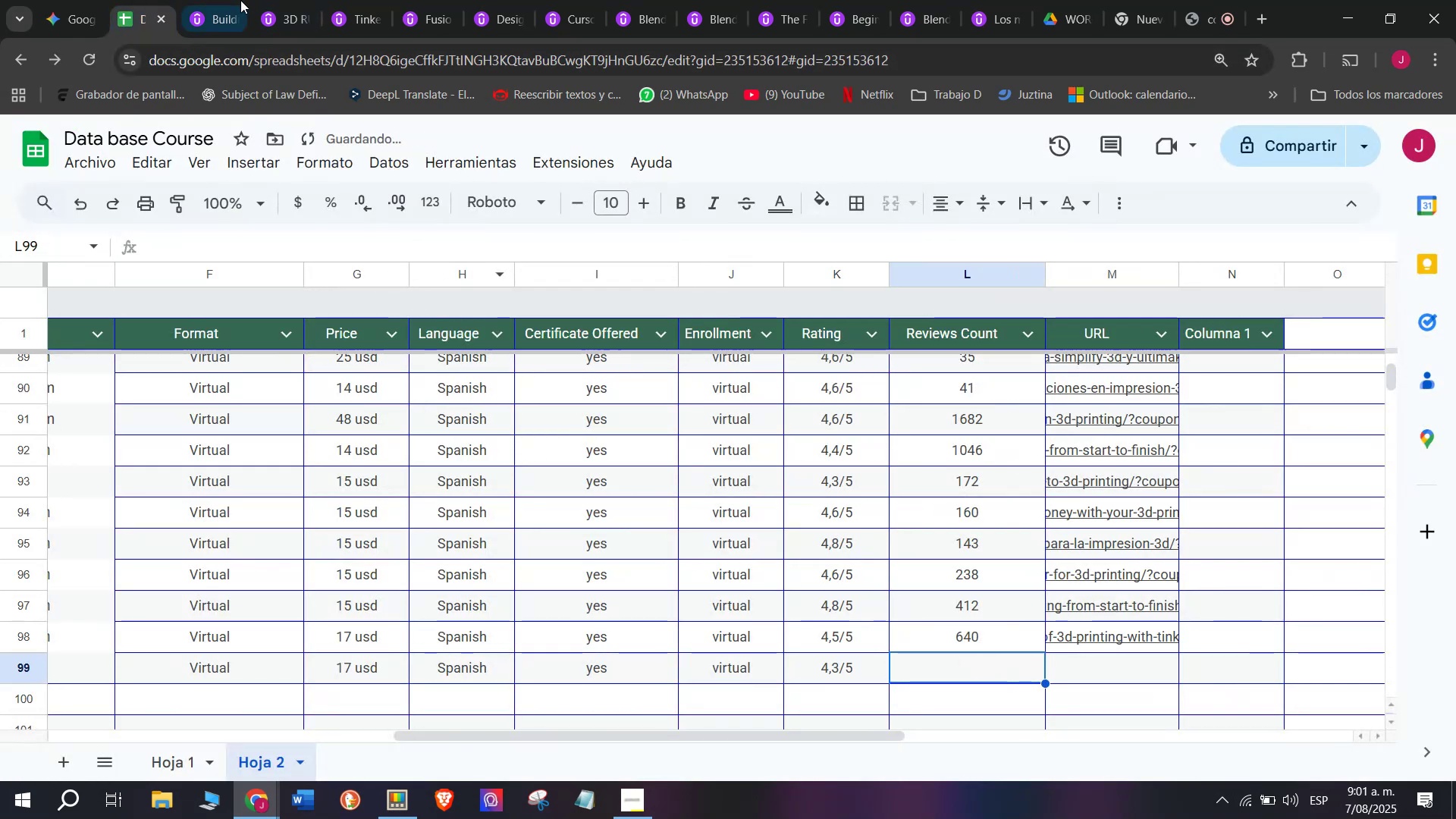 
left_click([238, 0])
 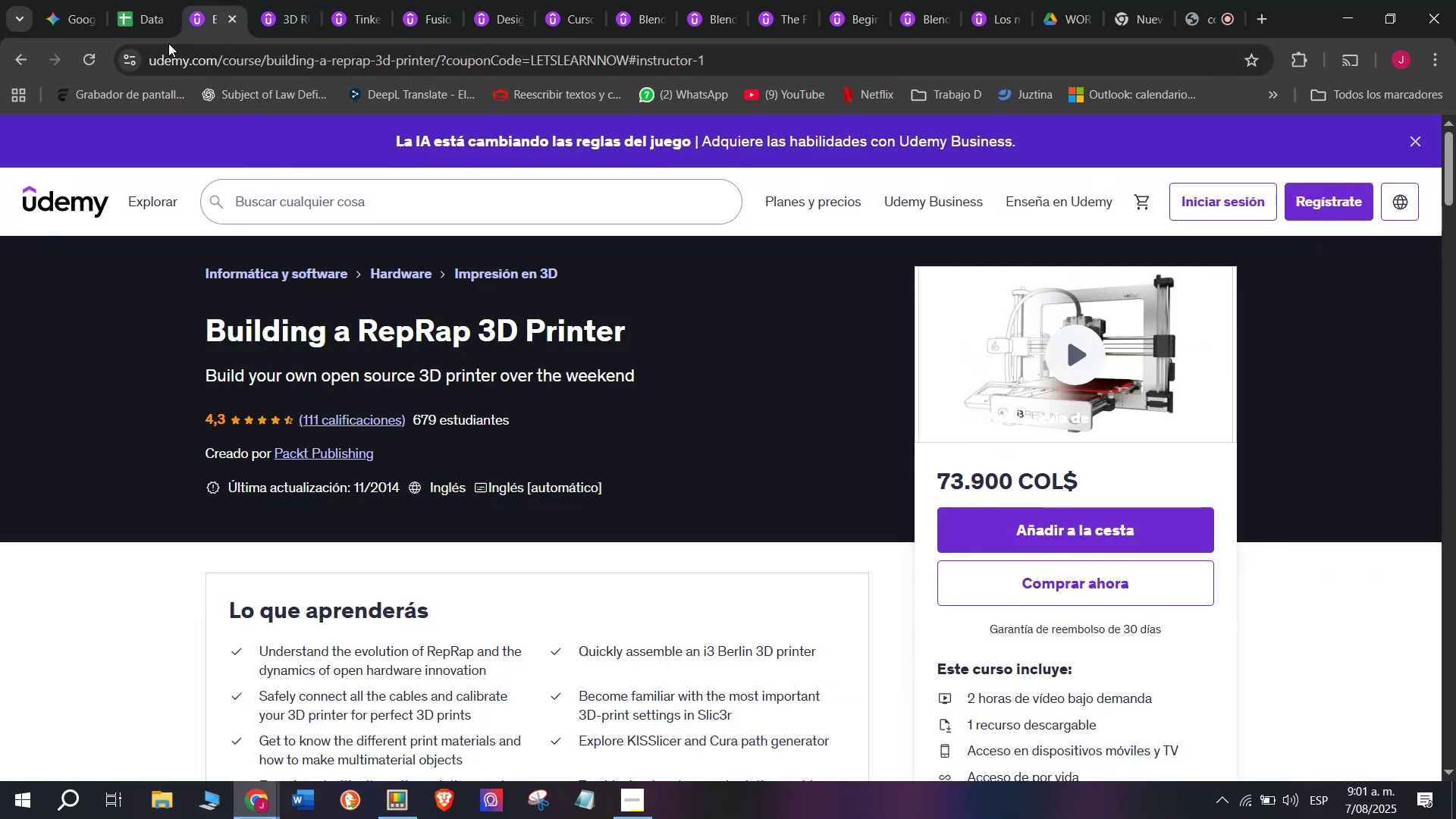 
left_click([158, 0])
 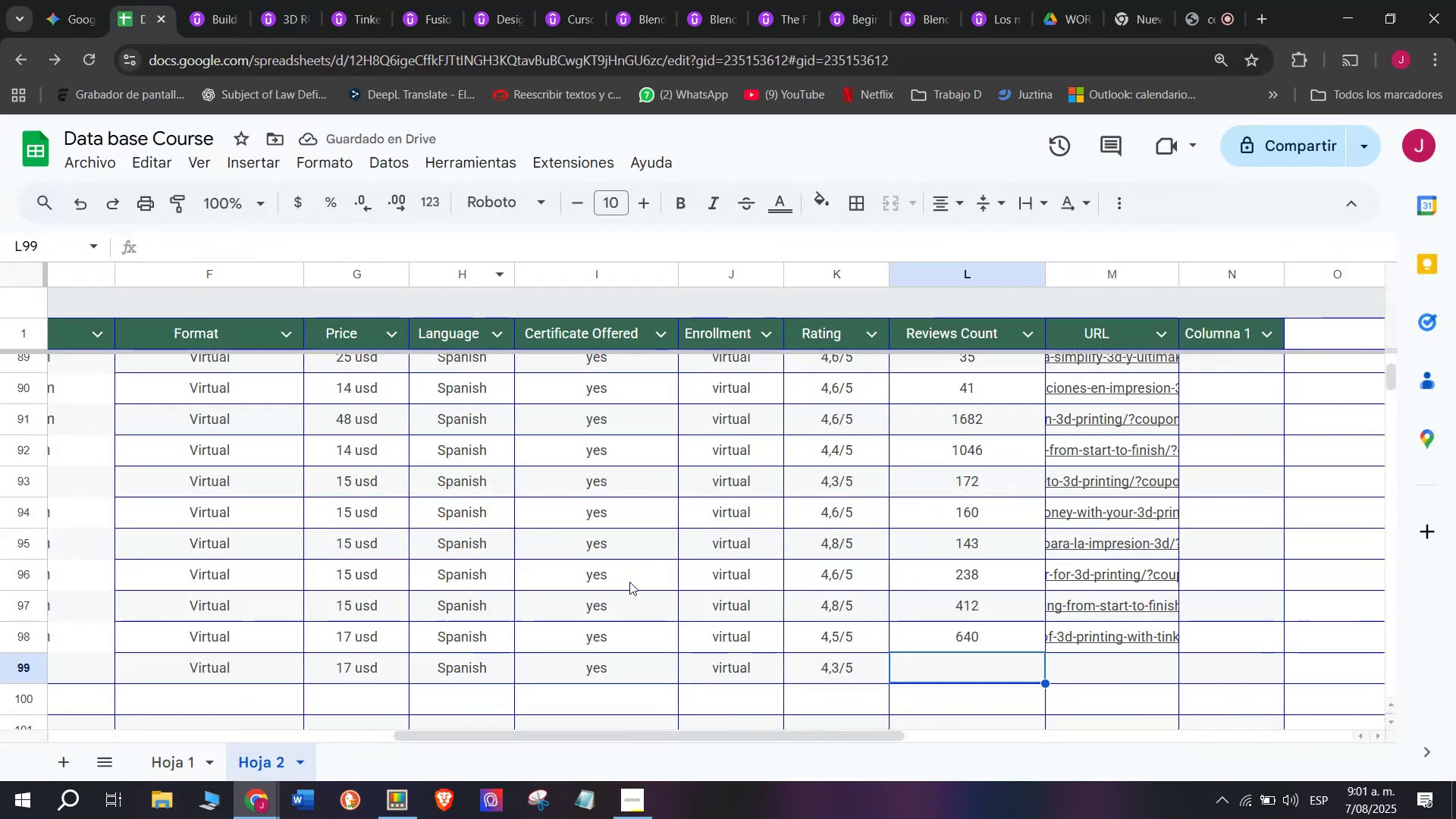 
type(111)
 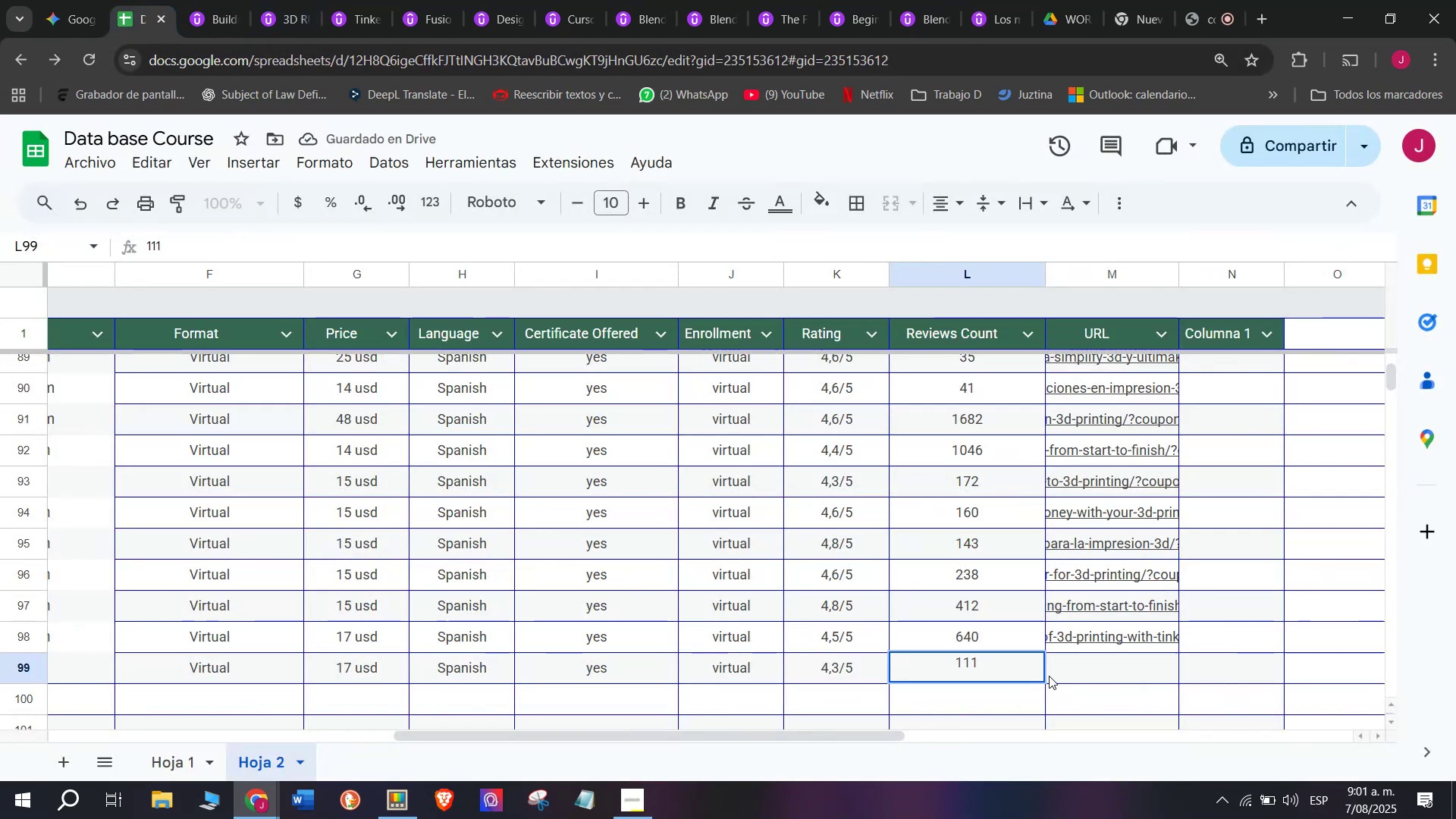 
left_click([1075, 676])
 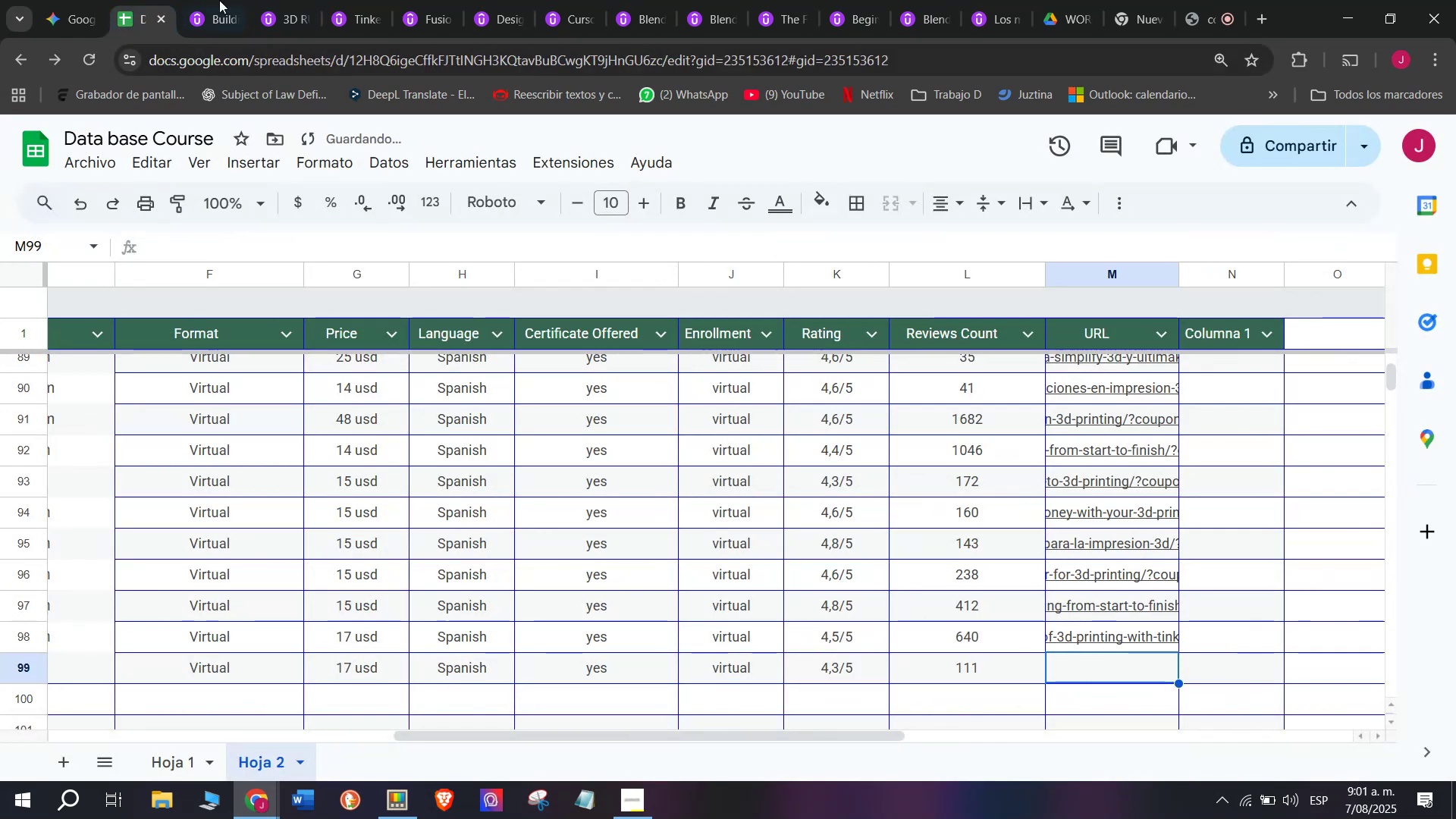 
left_click([209, 0])
 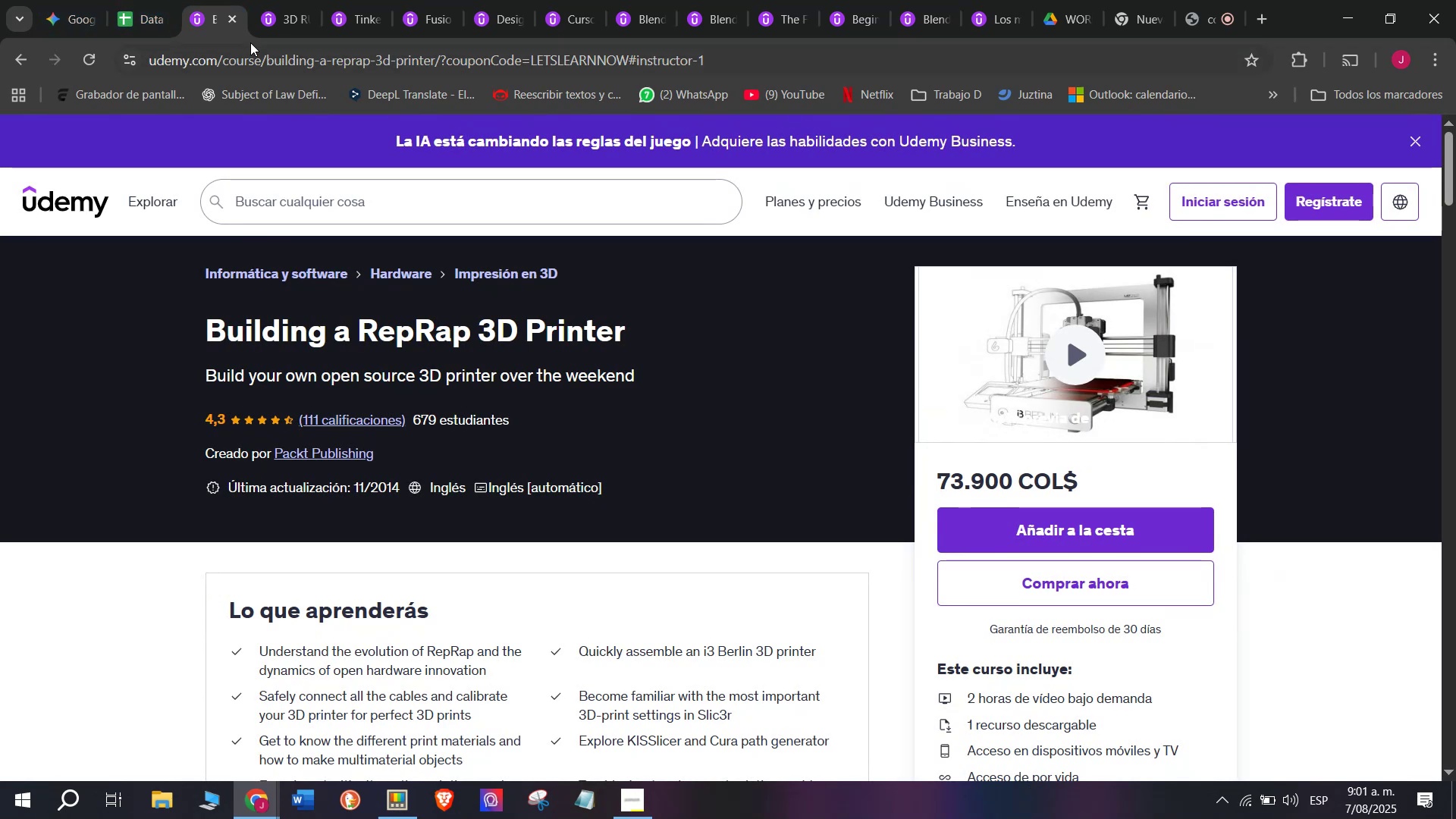 
double_click([259, 53])
 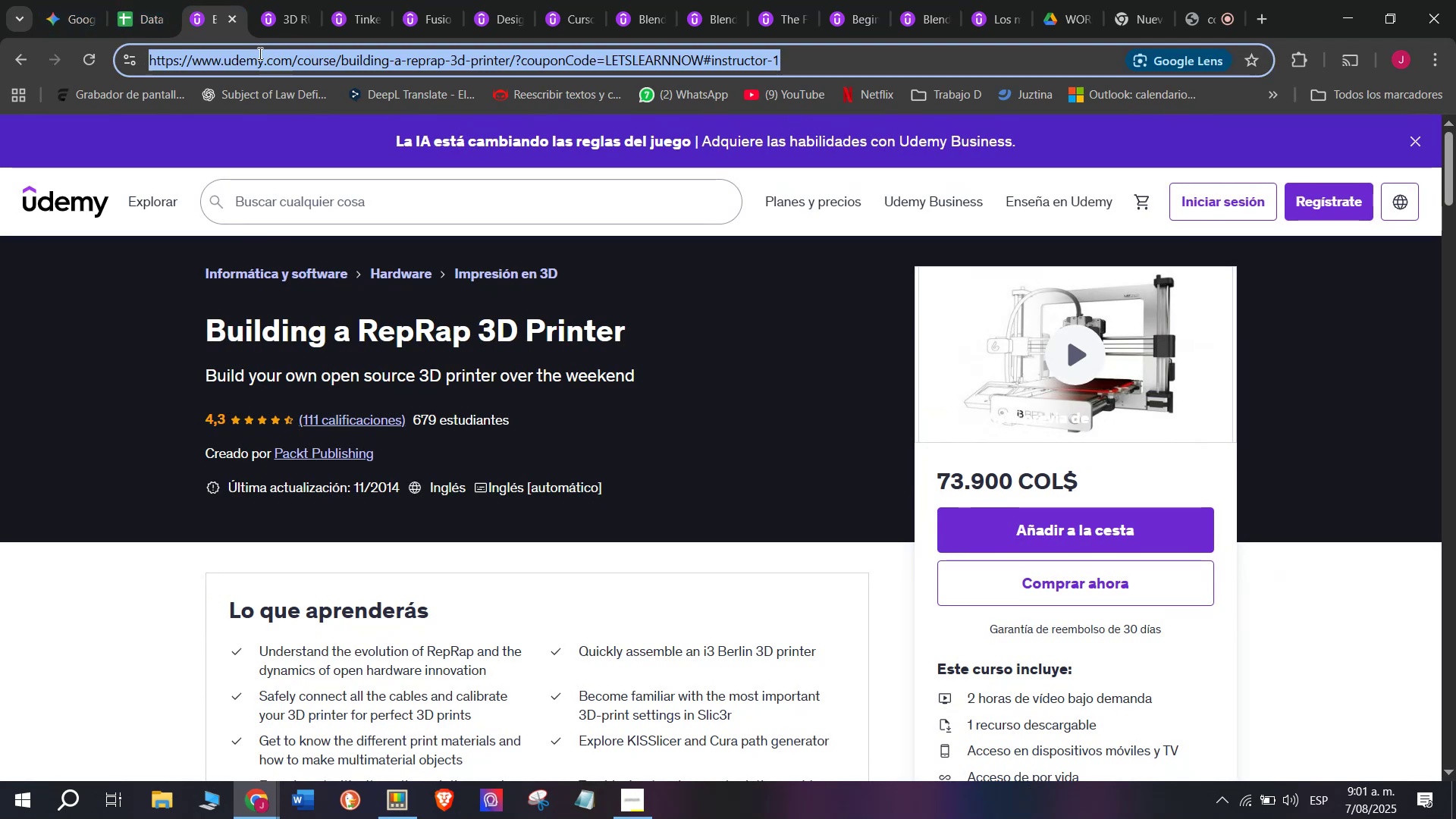 
triple_click([259, 53])
 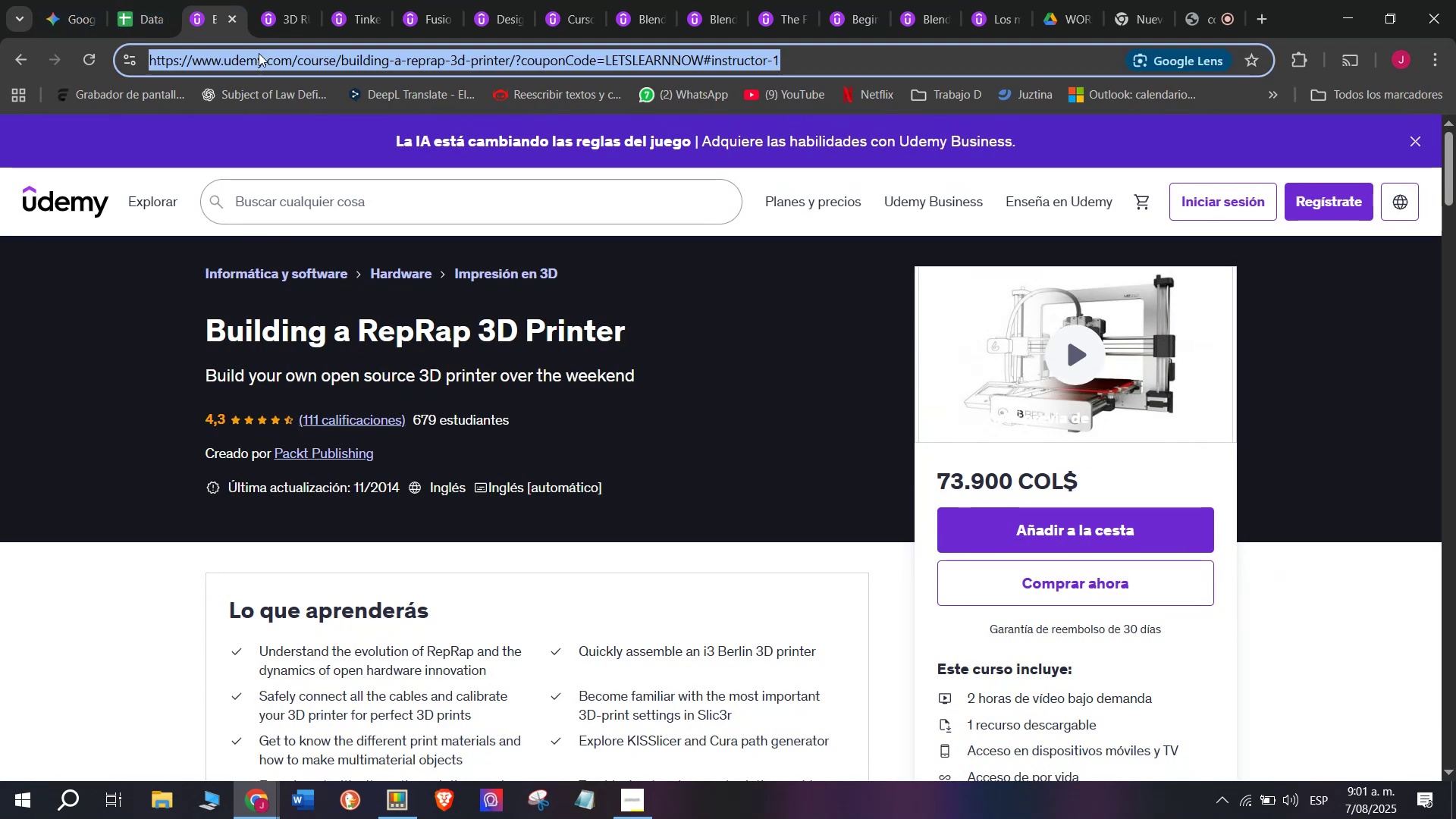 
key(Control+ControlLeft)
 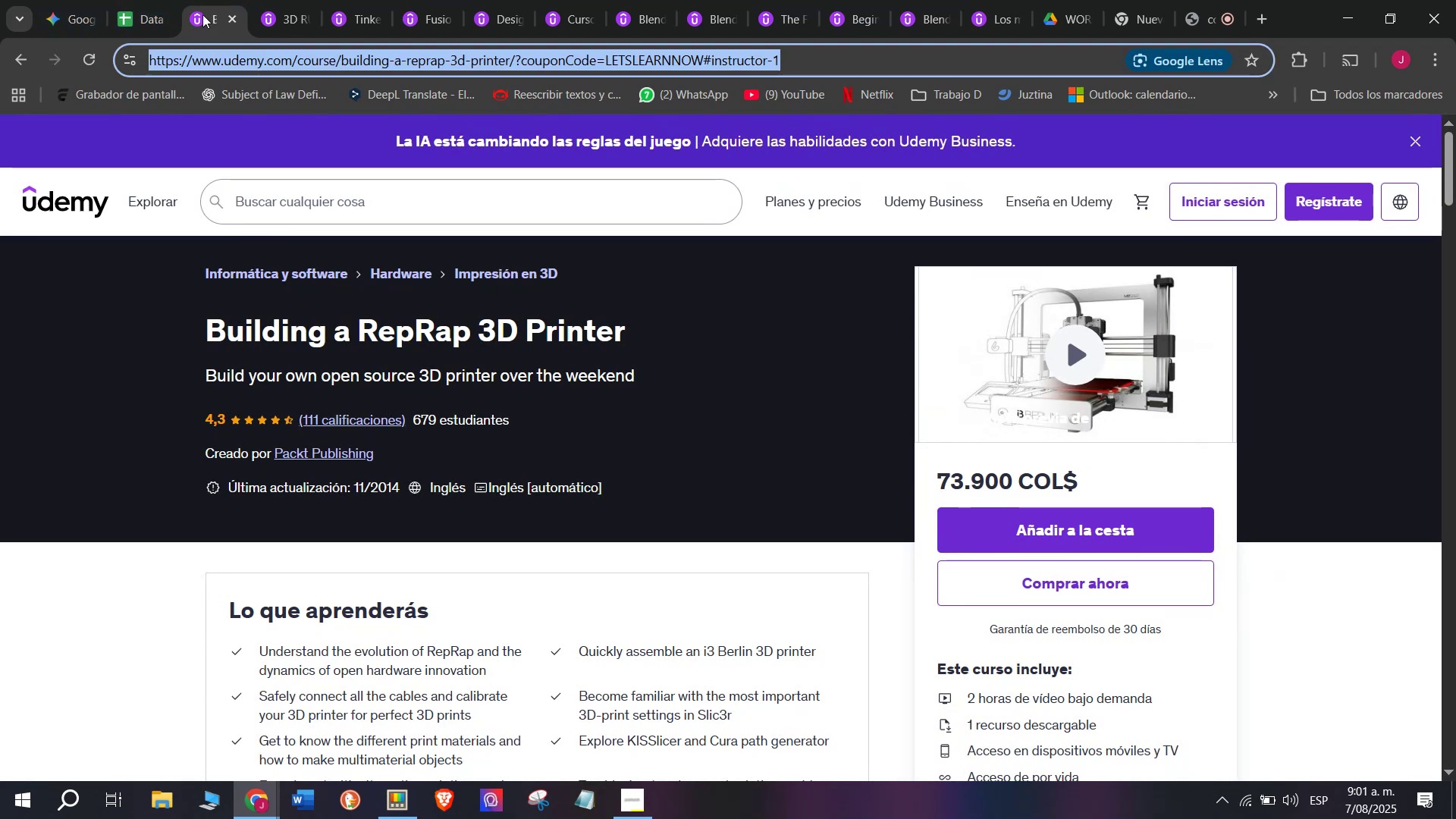 
key(Break)
 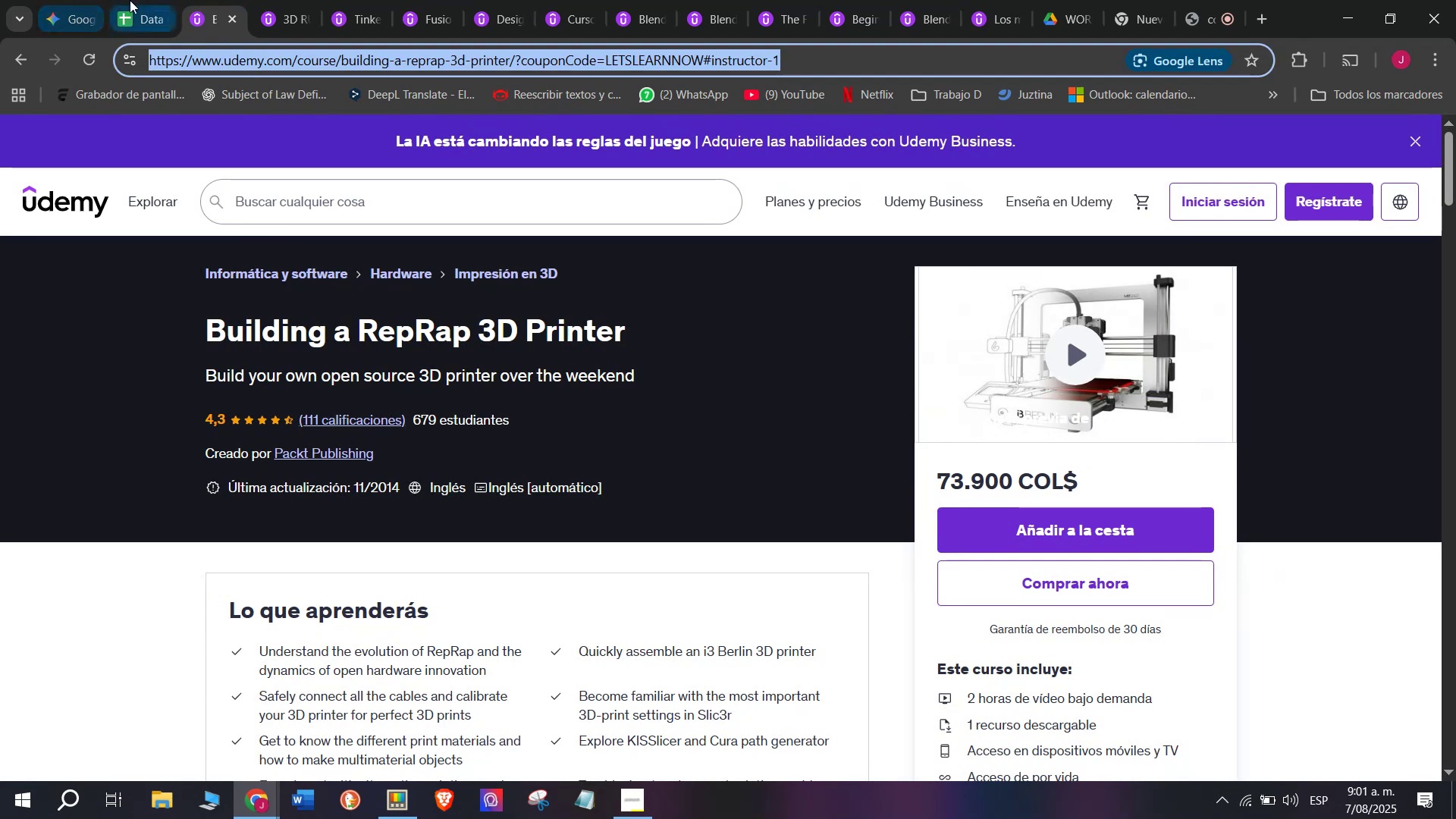 
key(Control+C)
 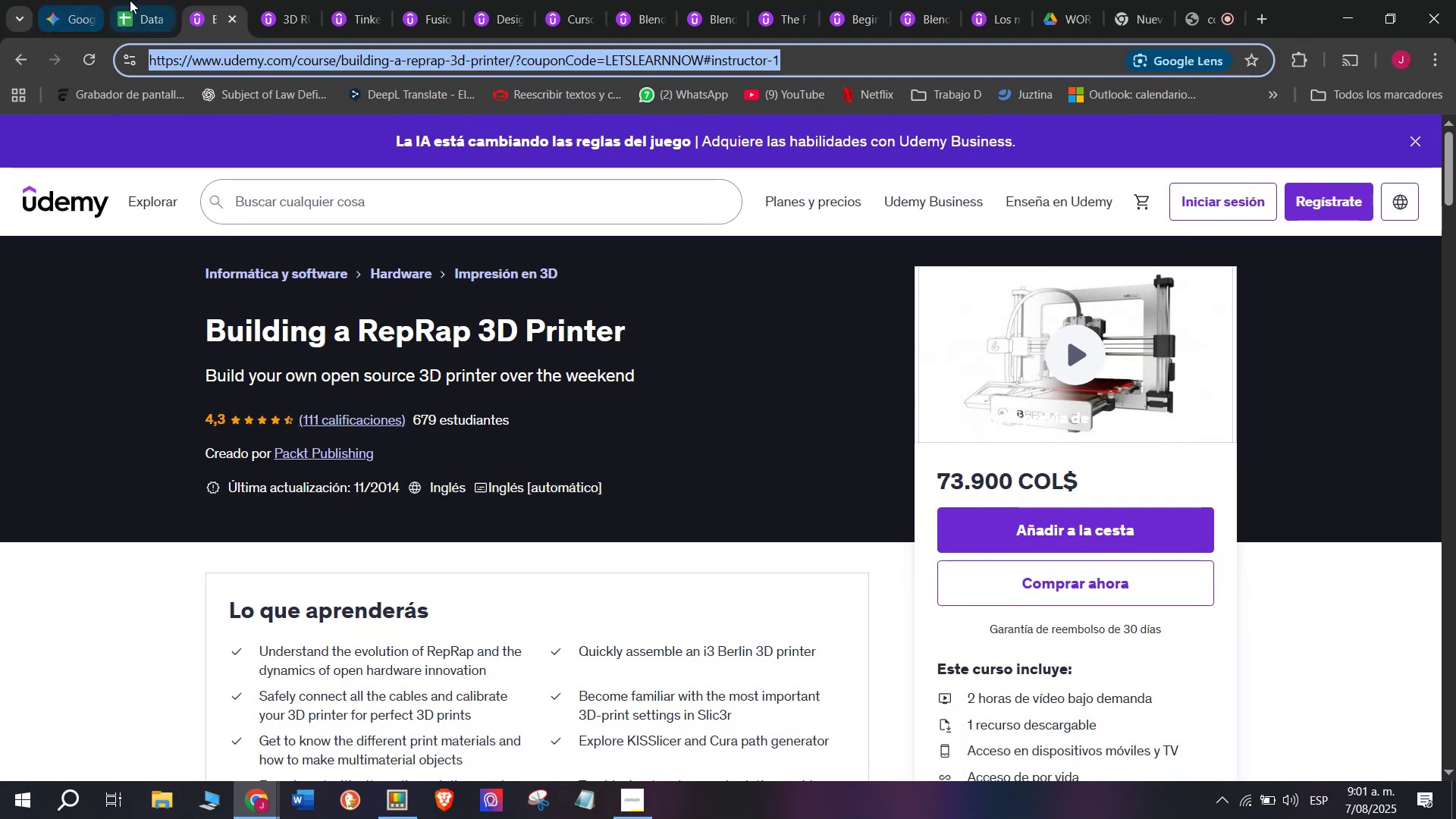 
left_click([130, 0])
 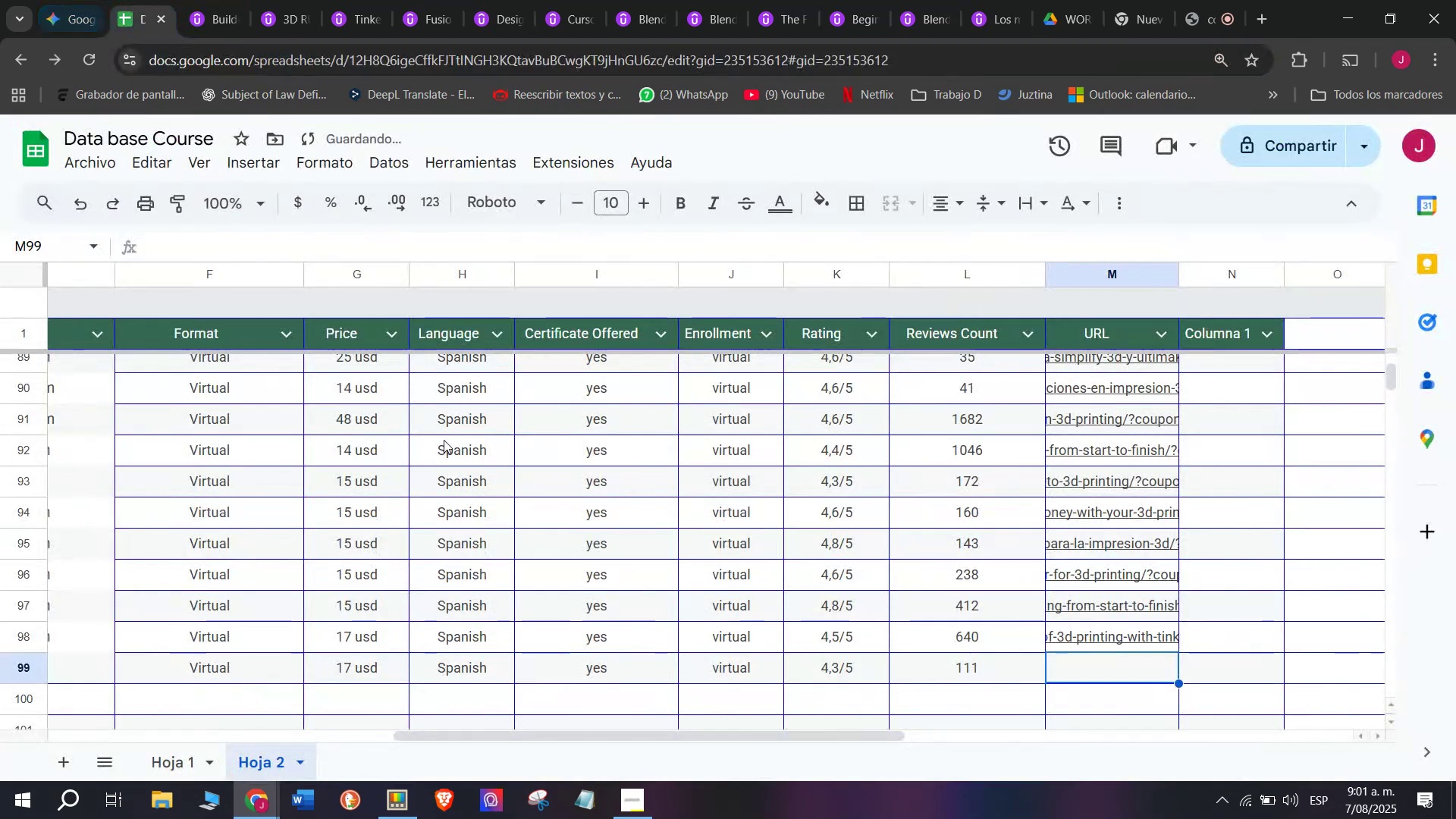 
key(Z)
 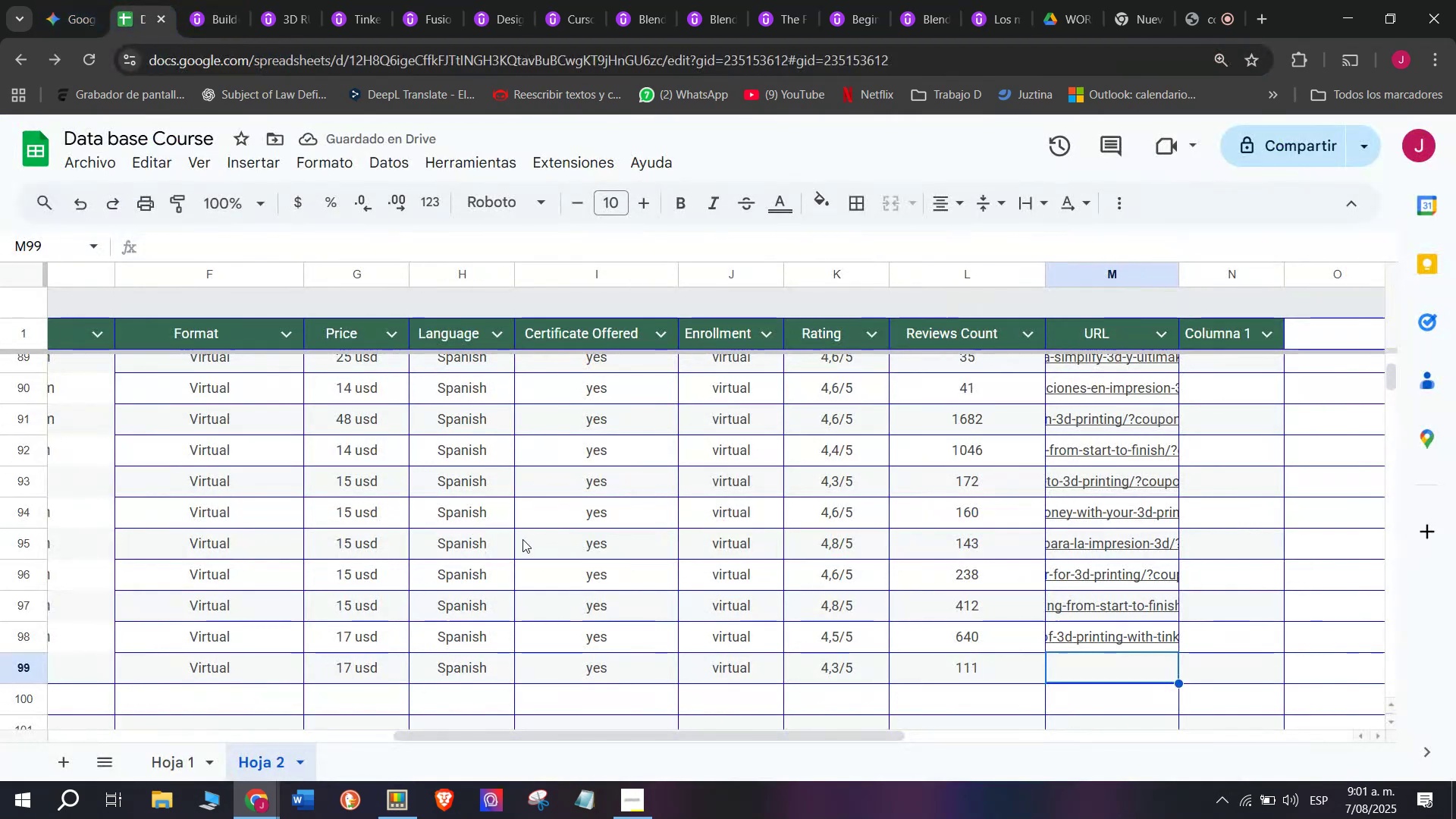 
key(Control+ControlLeft)
 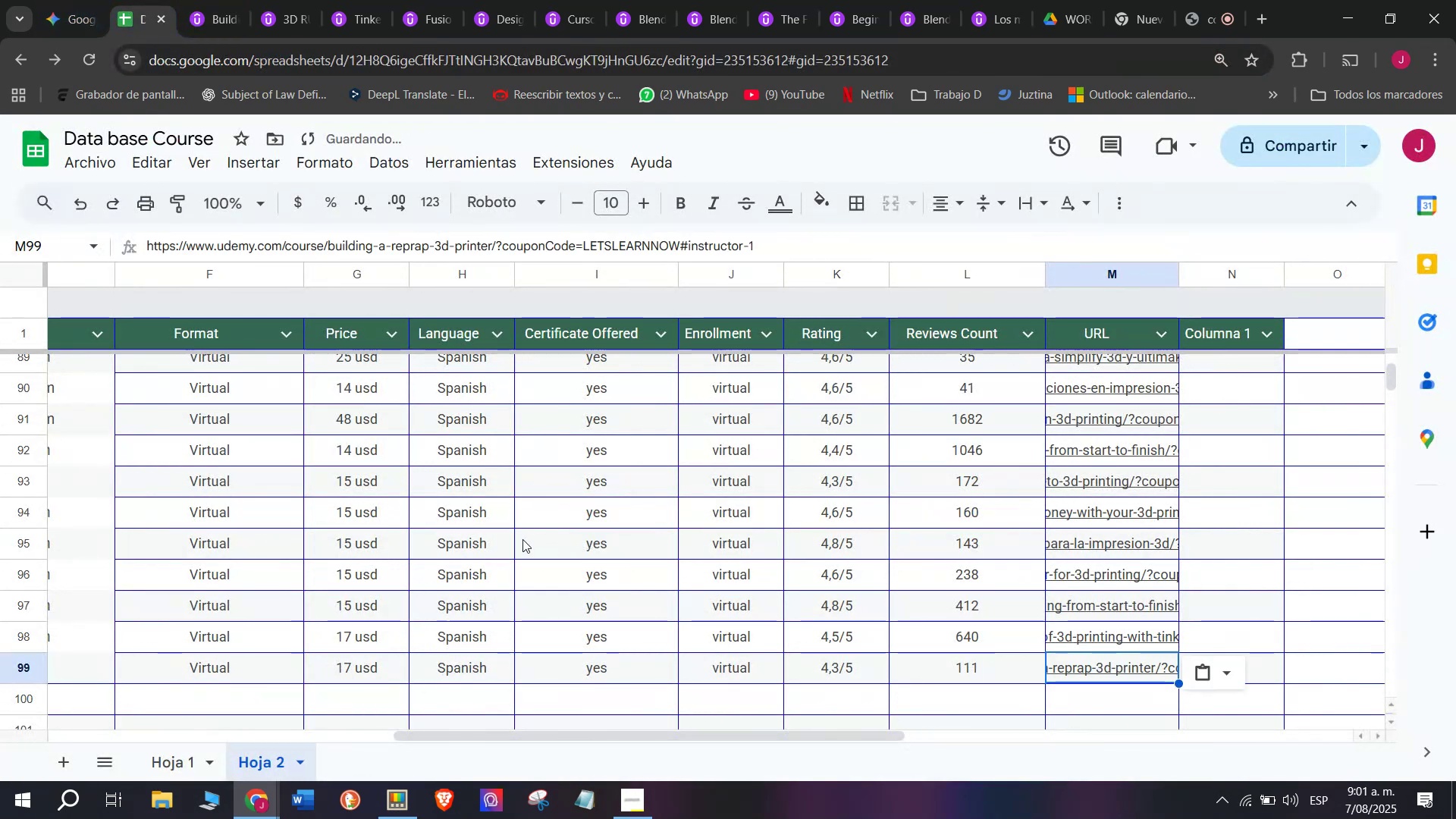 
key(Control+V)
 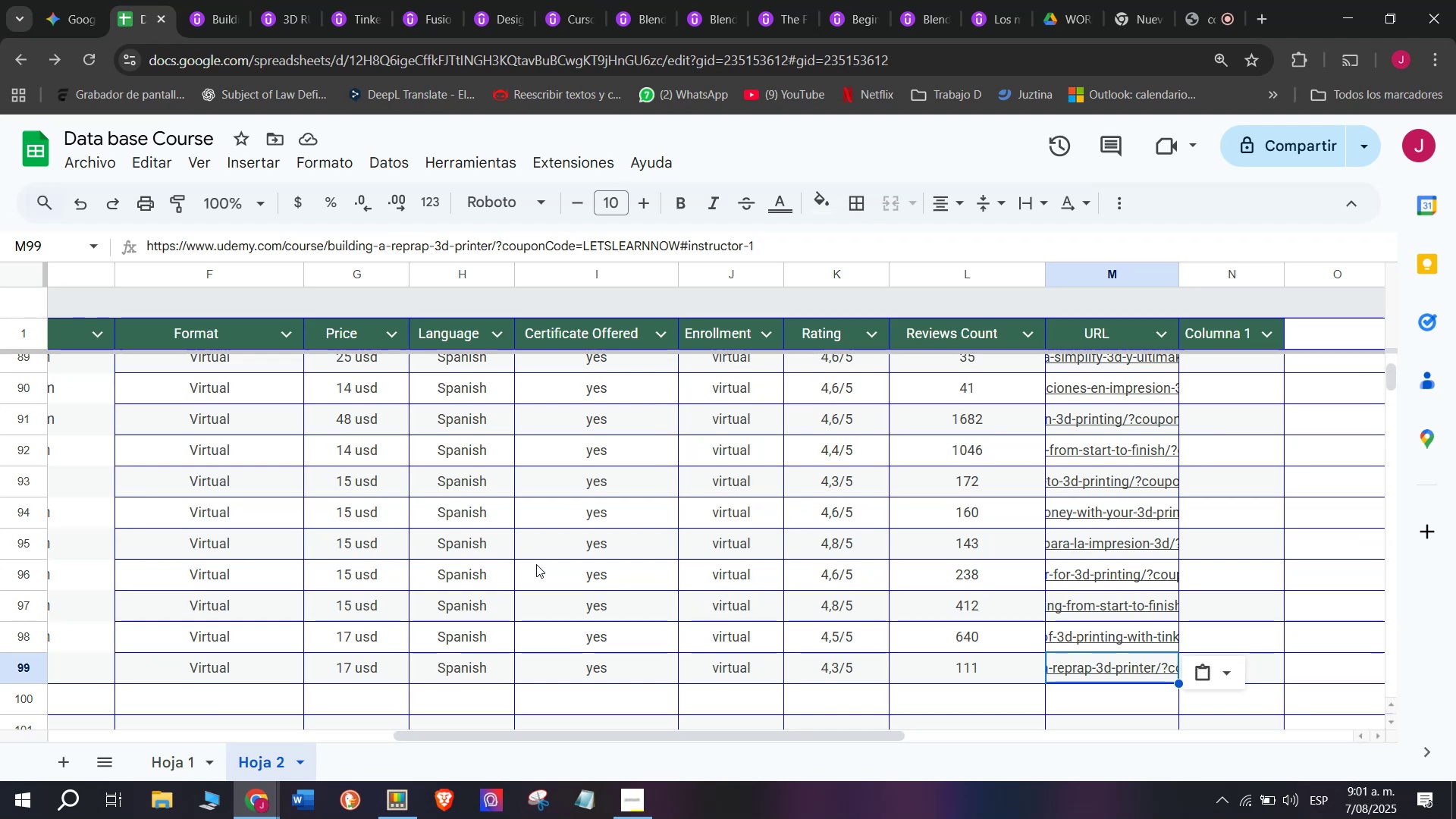 
wait(14.21)
 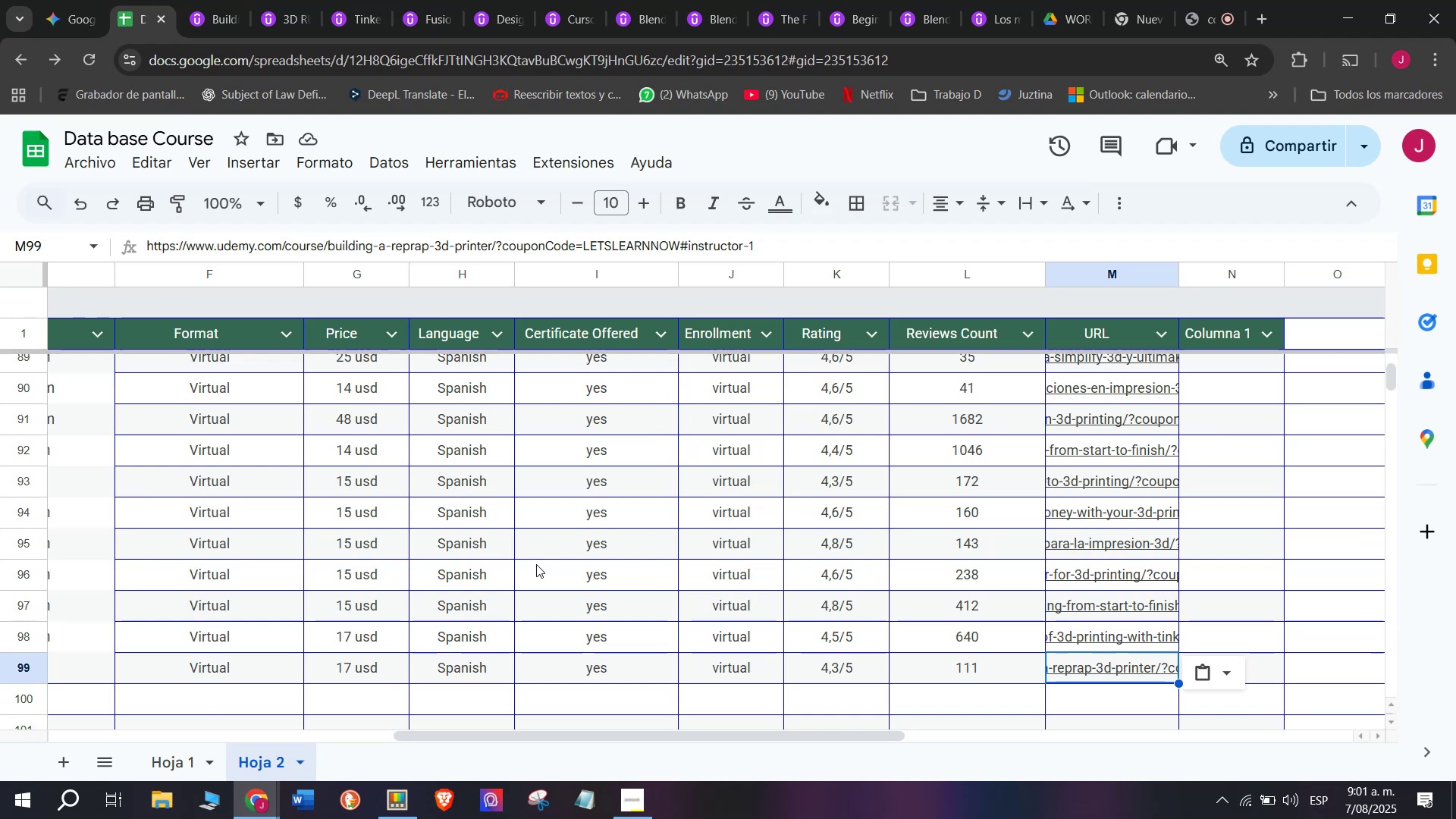 
scroll: coordinate [231, 463], scroll_direction: up, amount: 7.0
 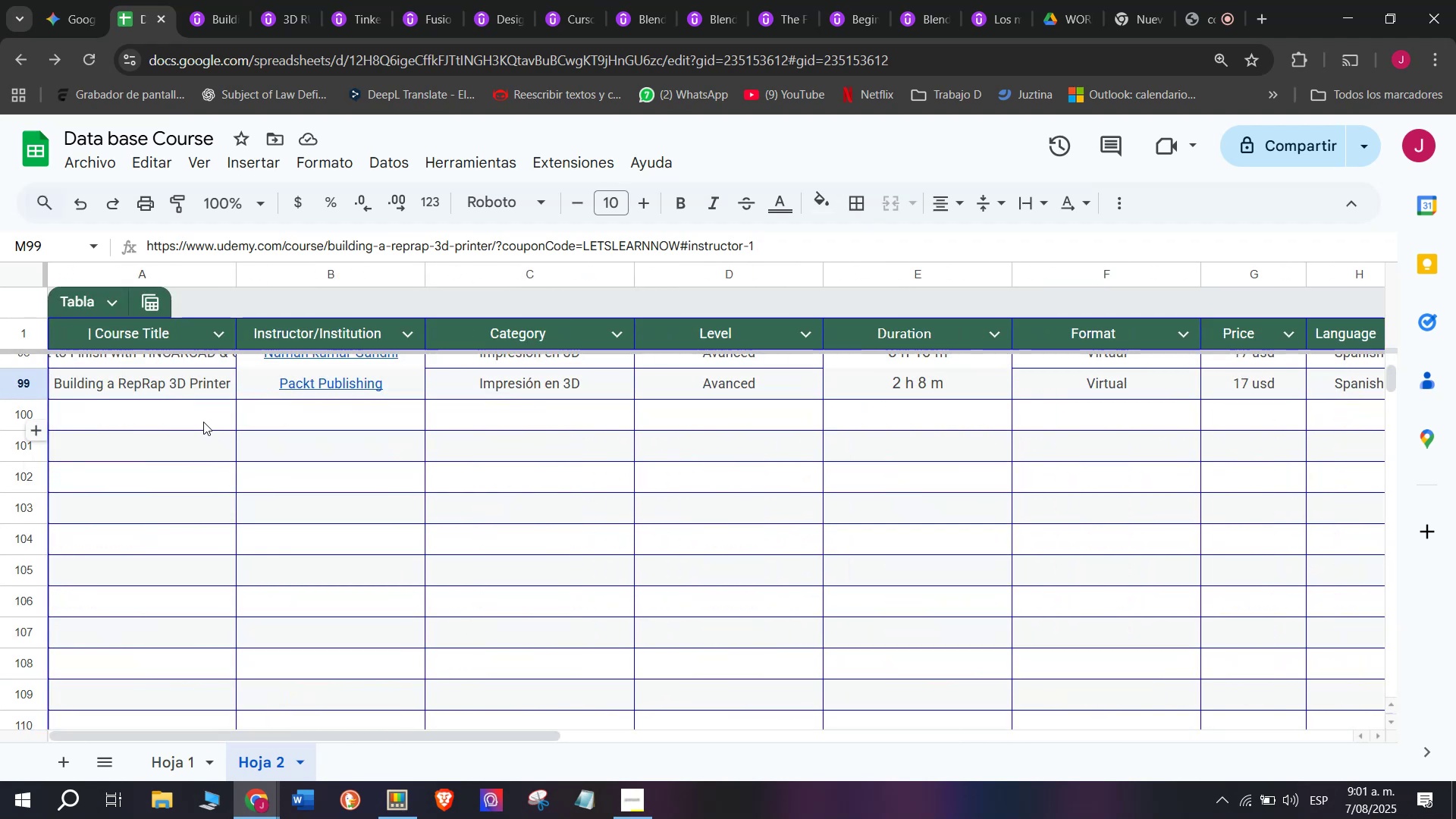 
left_click([203, 418])
 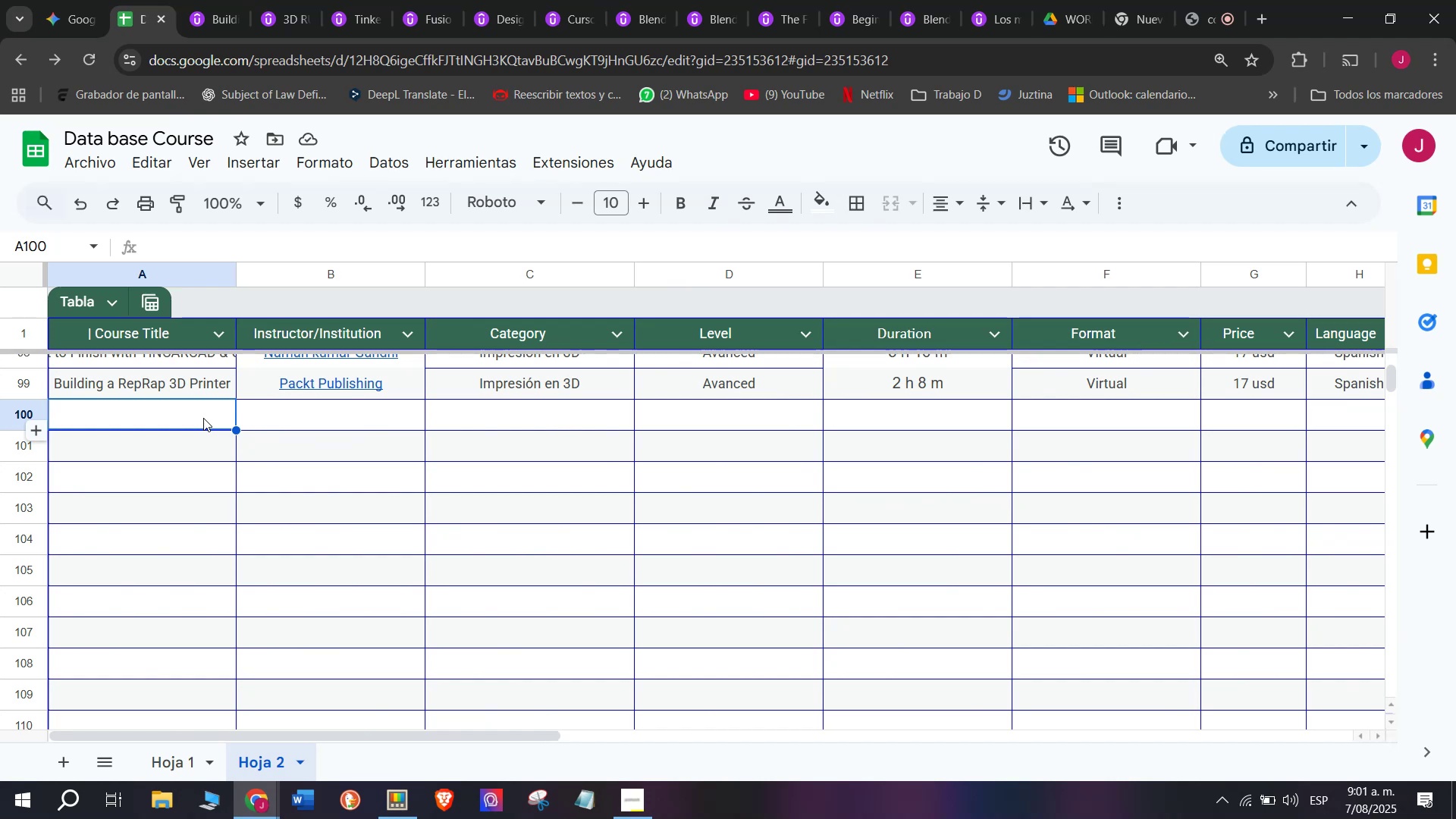 
wait(19.41)
 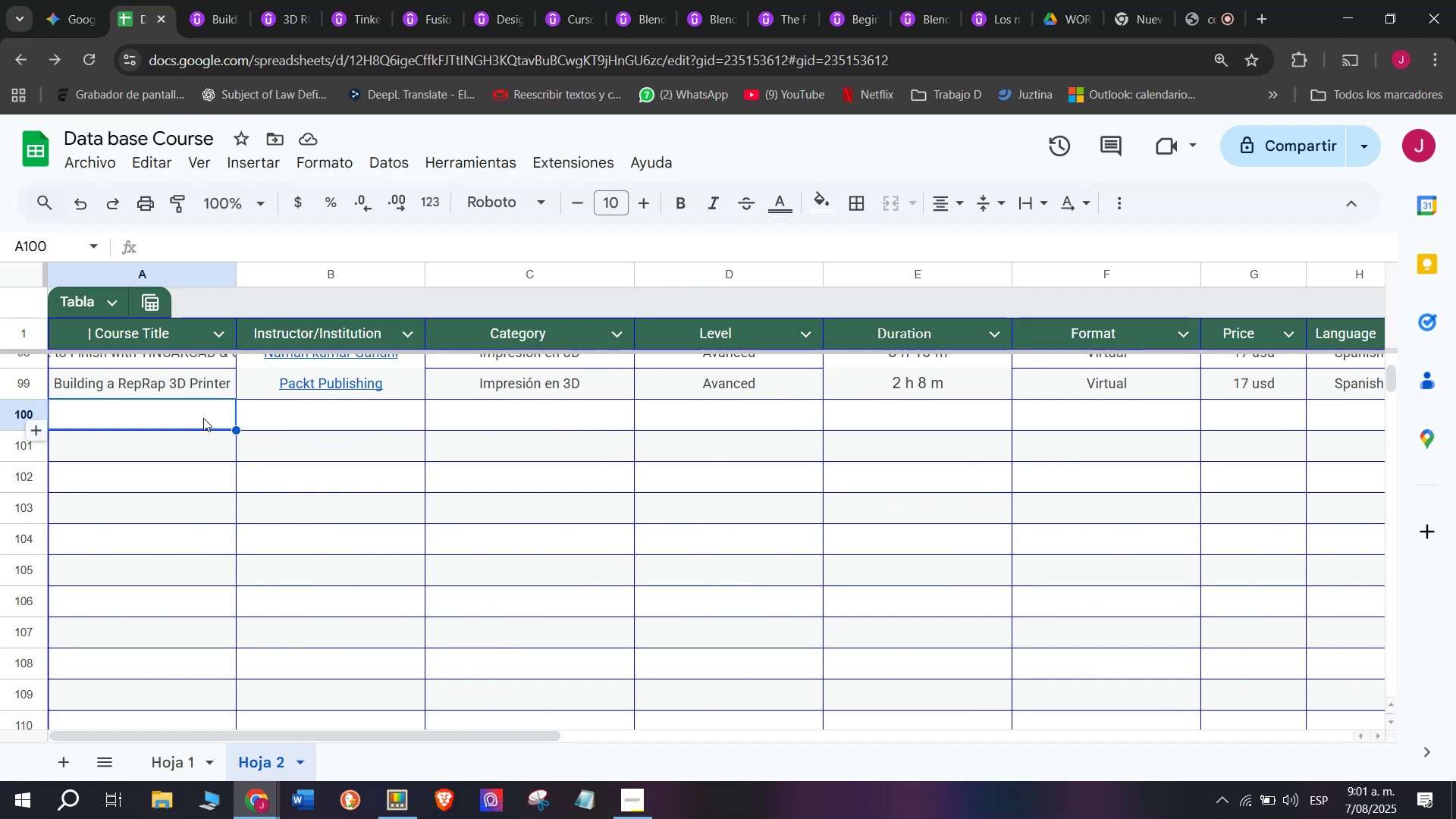 
left_click([220, 0])
 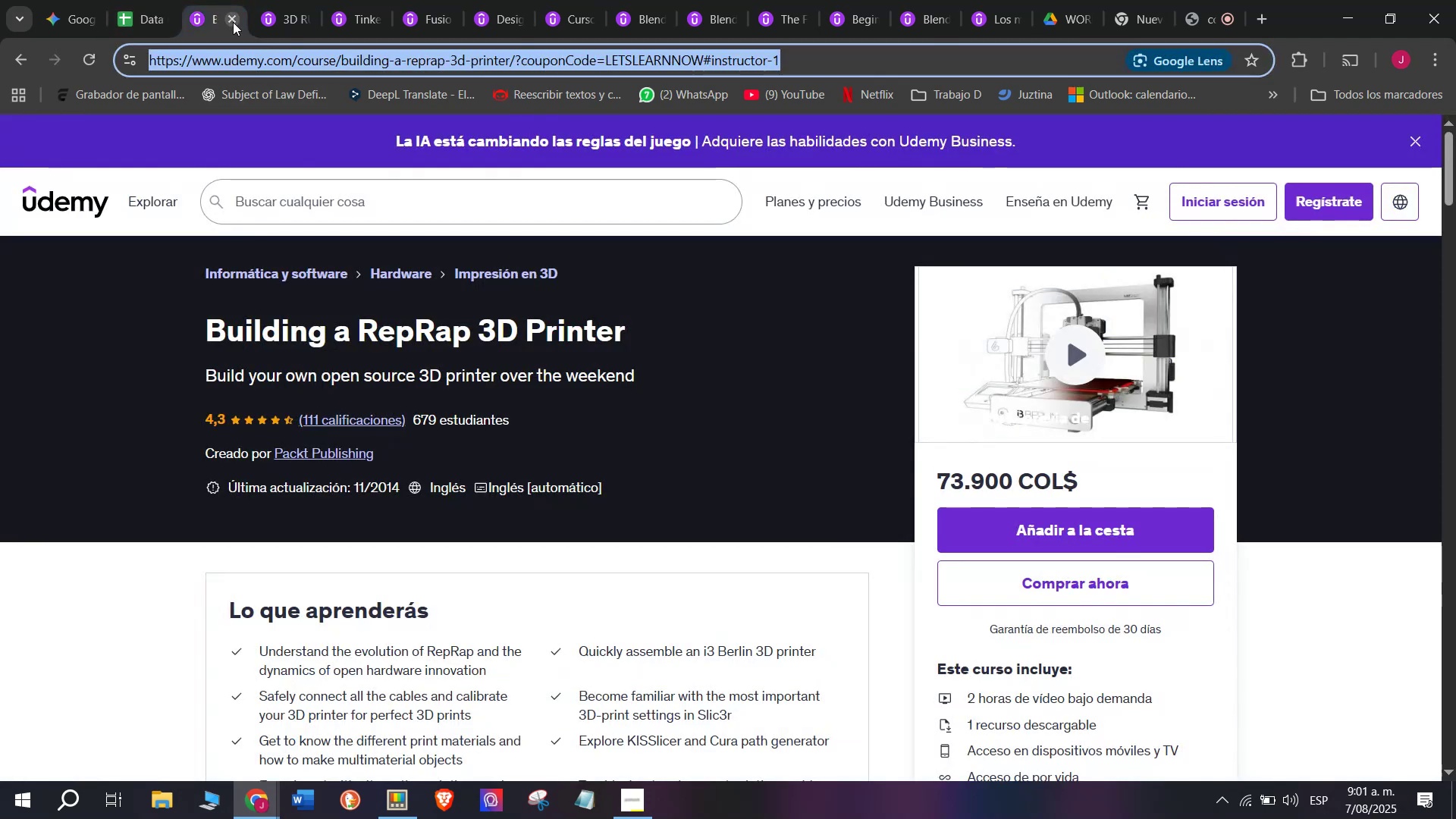 
left_click([233, 22])
 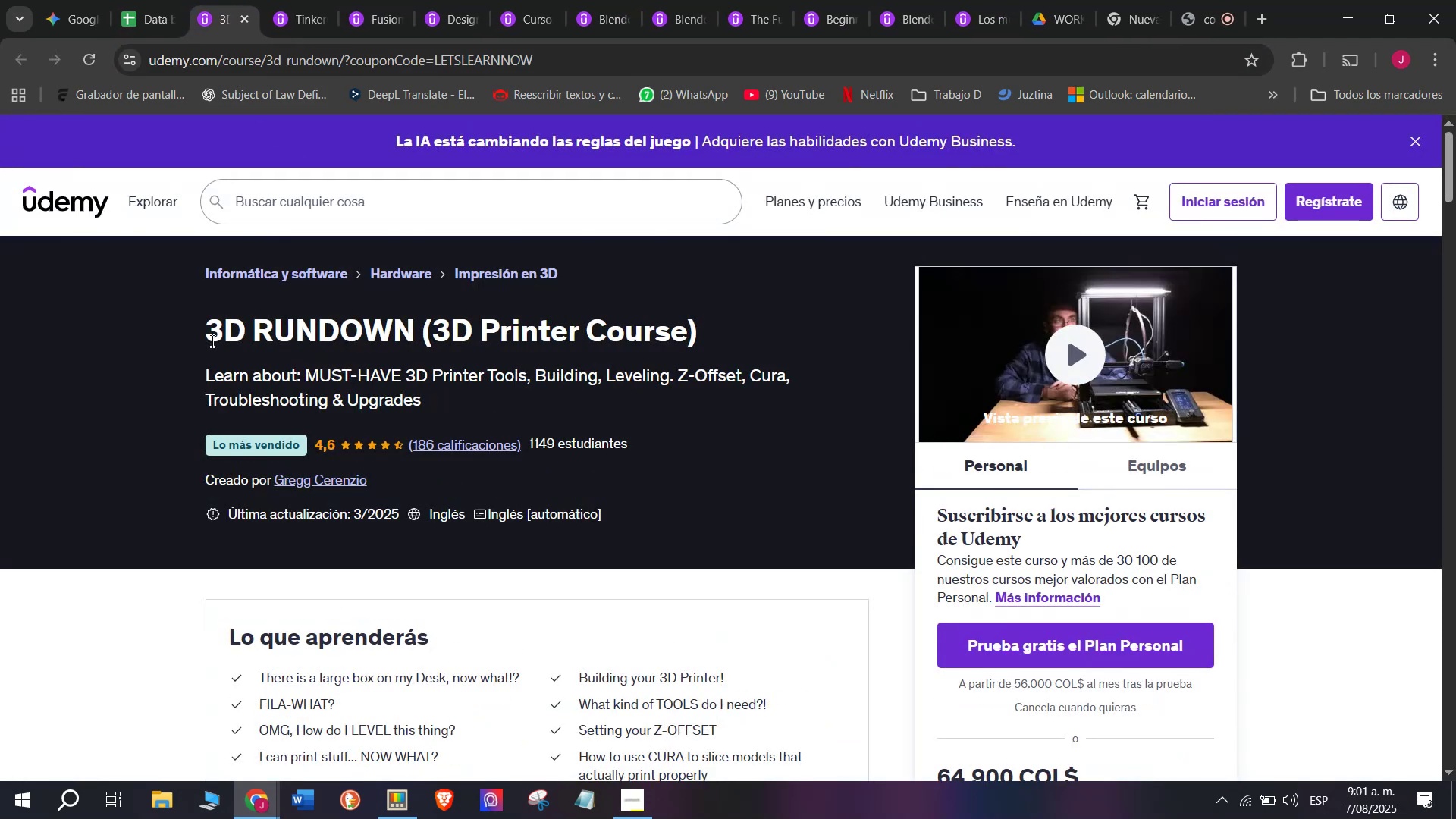 
left_click_drag(start_coordinate=[160, 320], to_coordinate=[739, 318])
 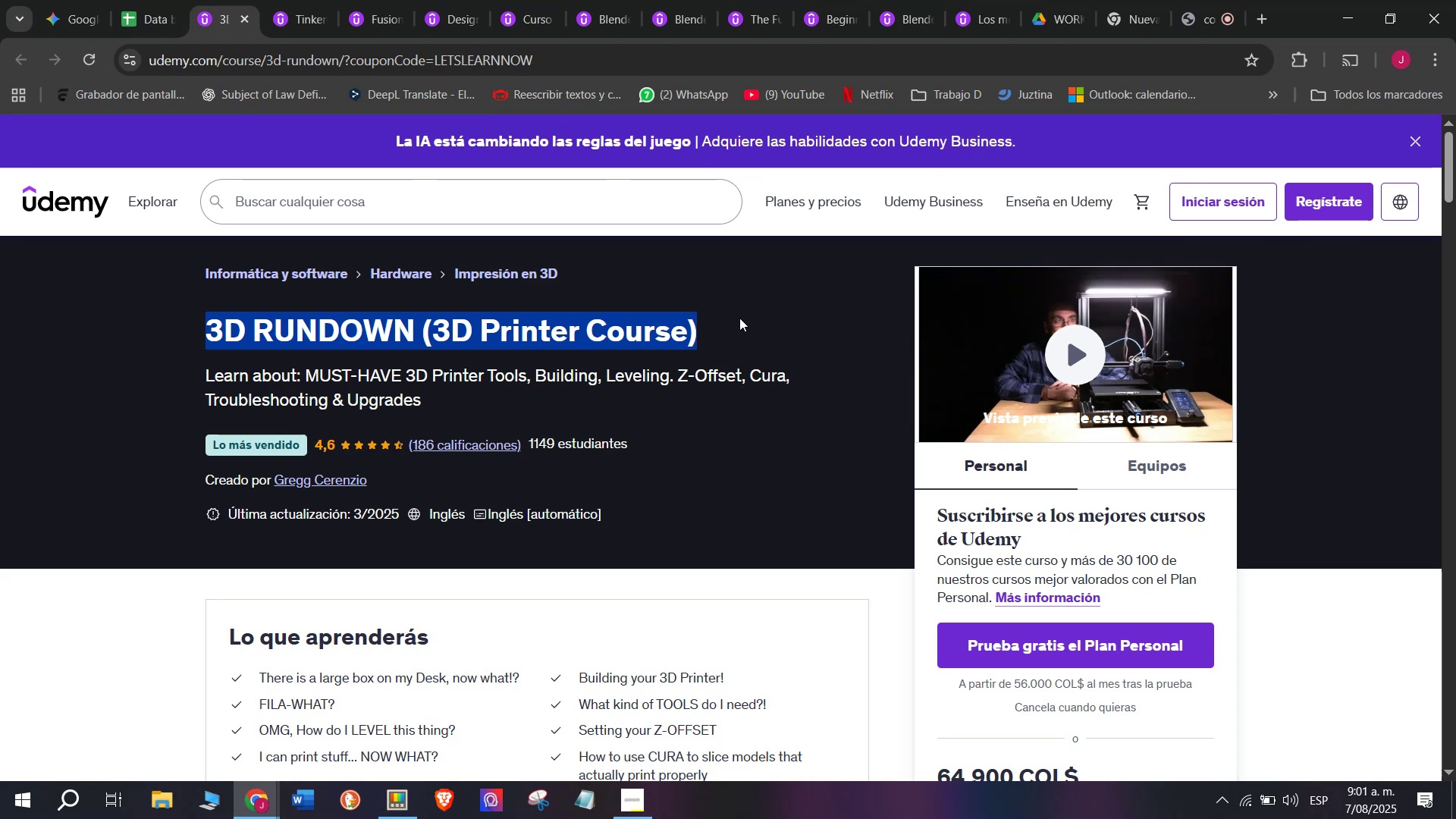 
key(Break)
 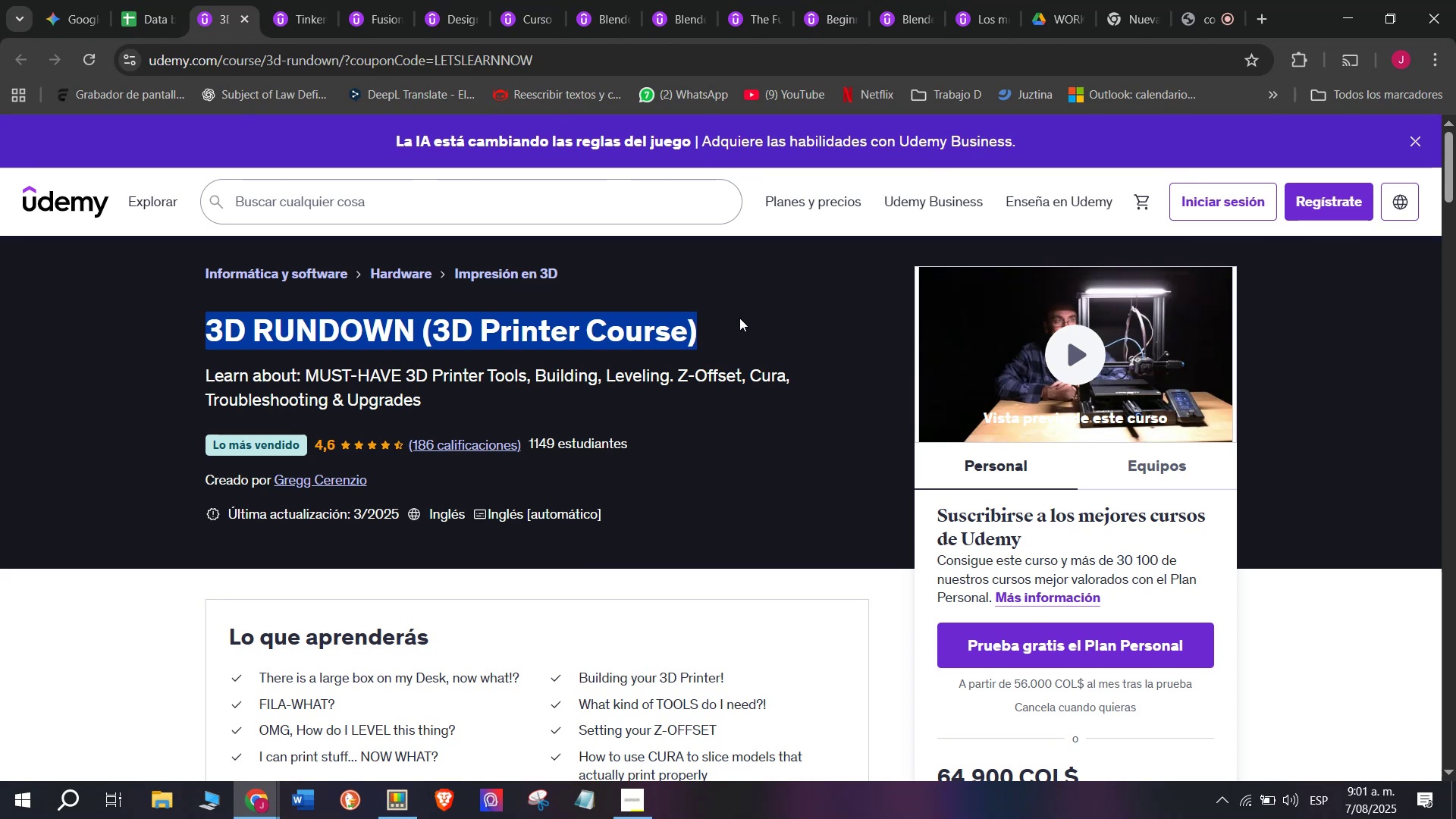 
key(Control+ControlLeft)
 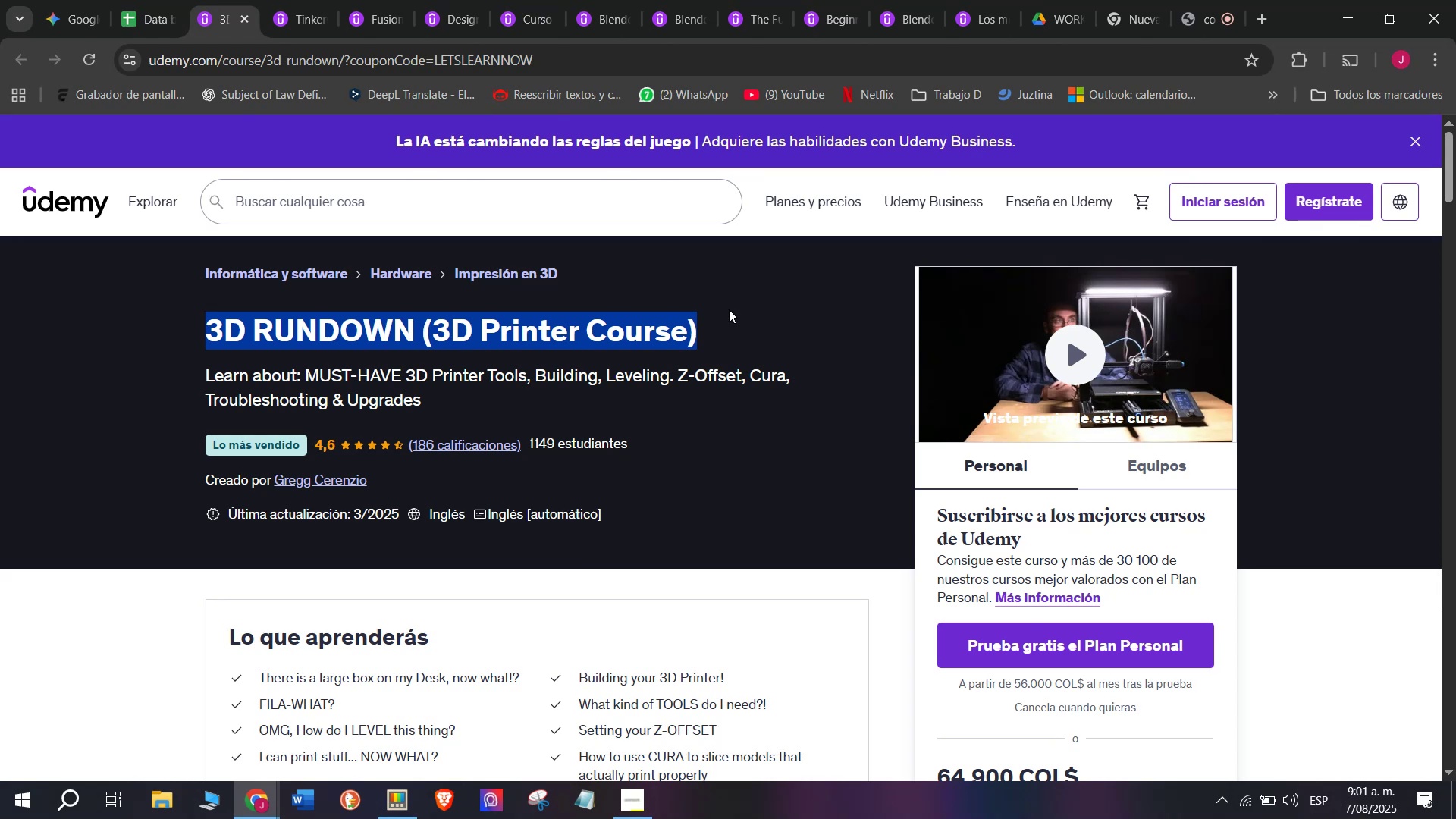 
key(Control+C)
 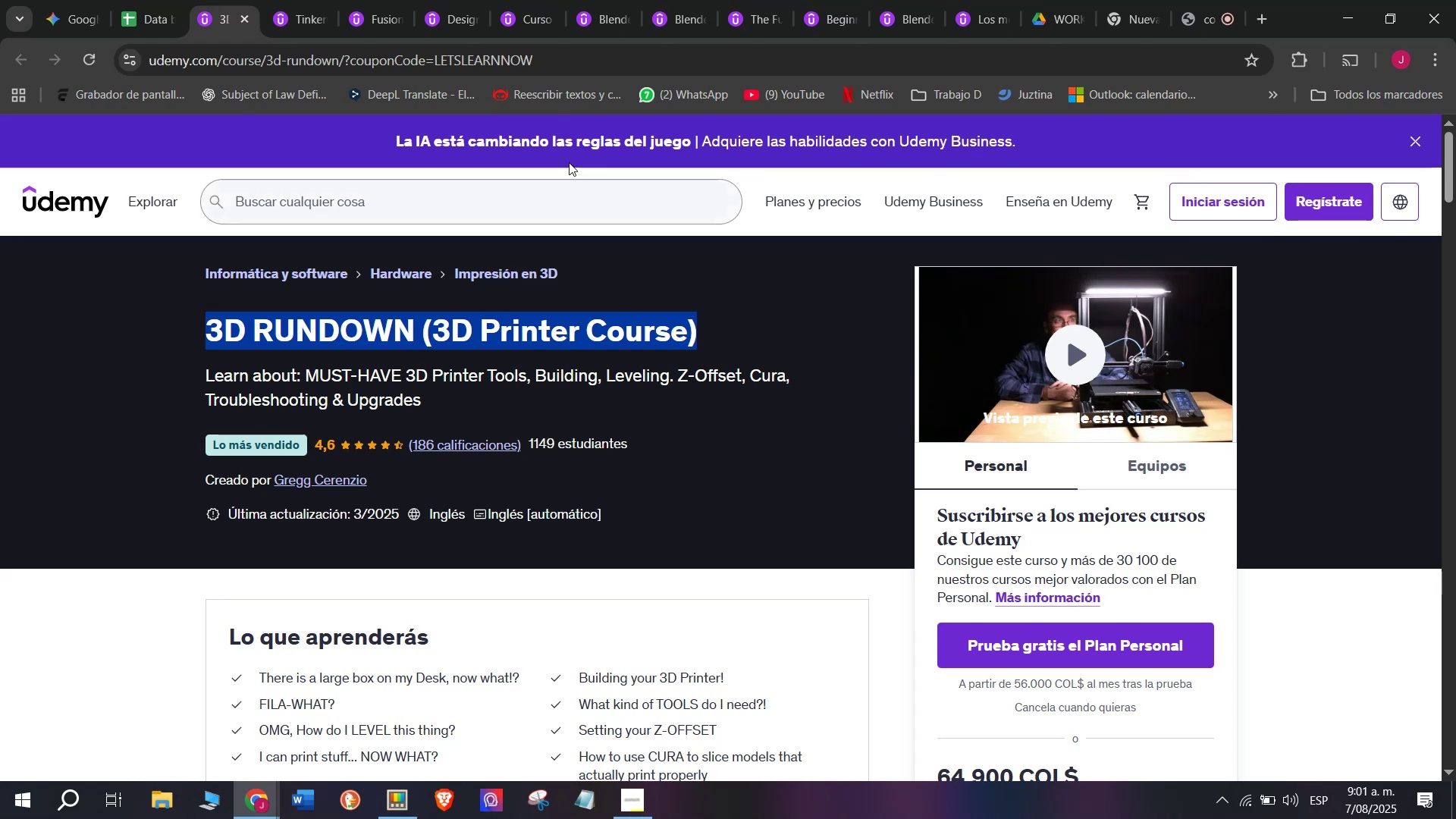 
key(Control+ControlLeft)
 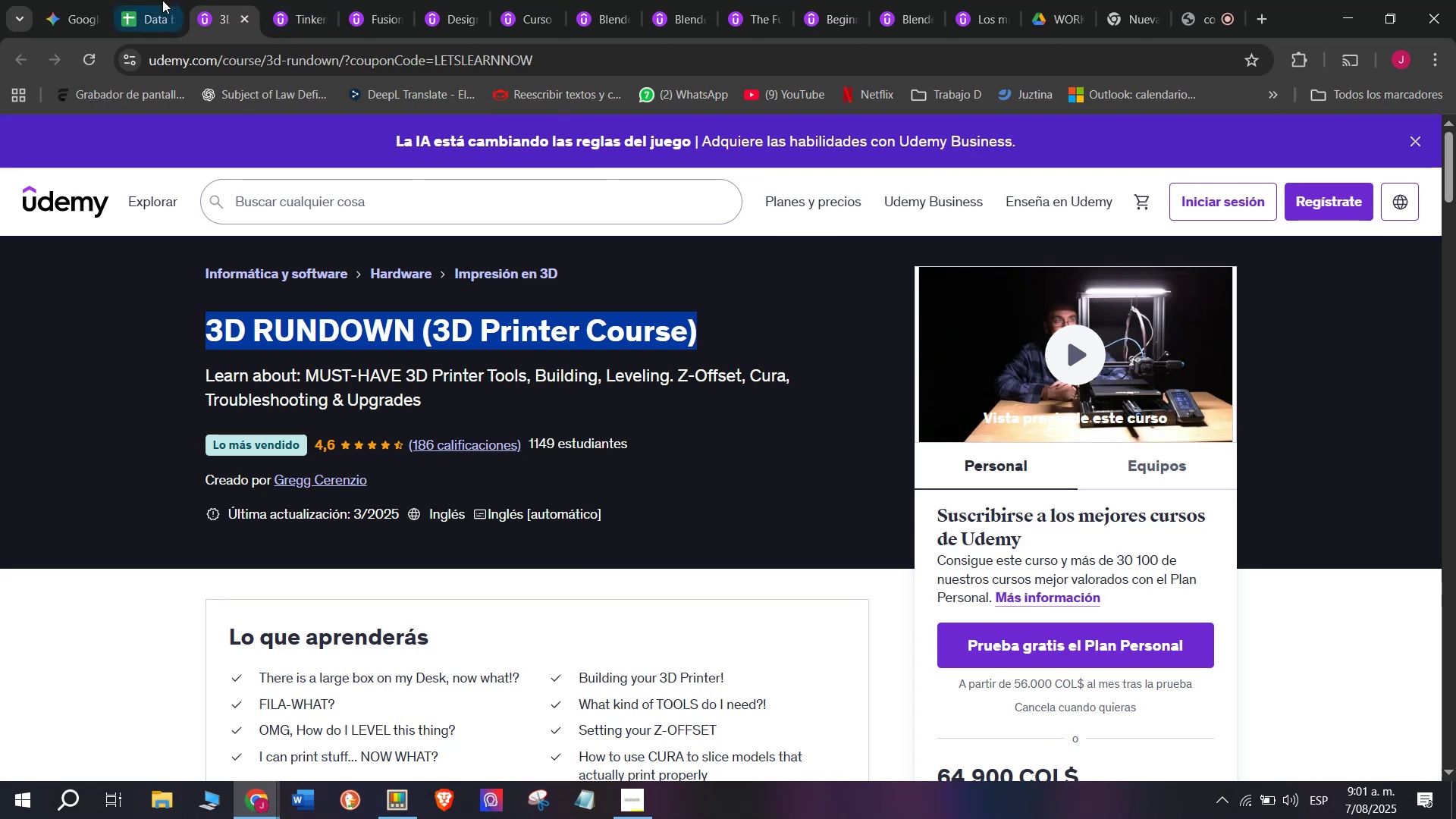 
key(Break)
 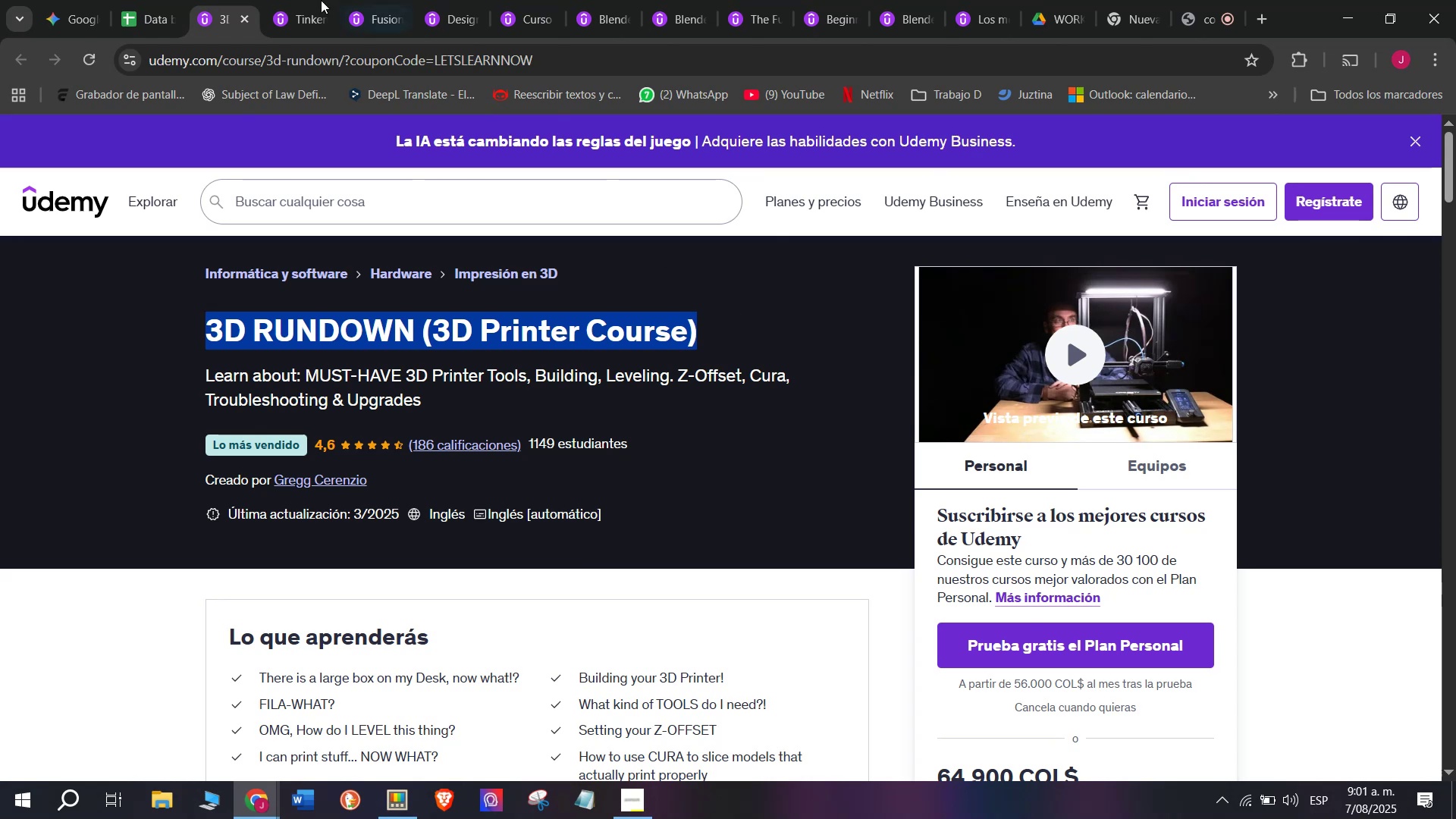 
key(Control+C)
 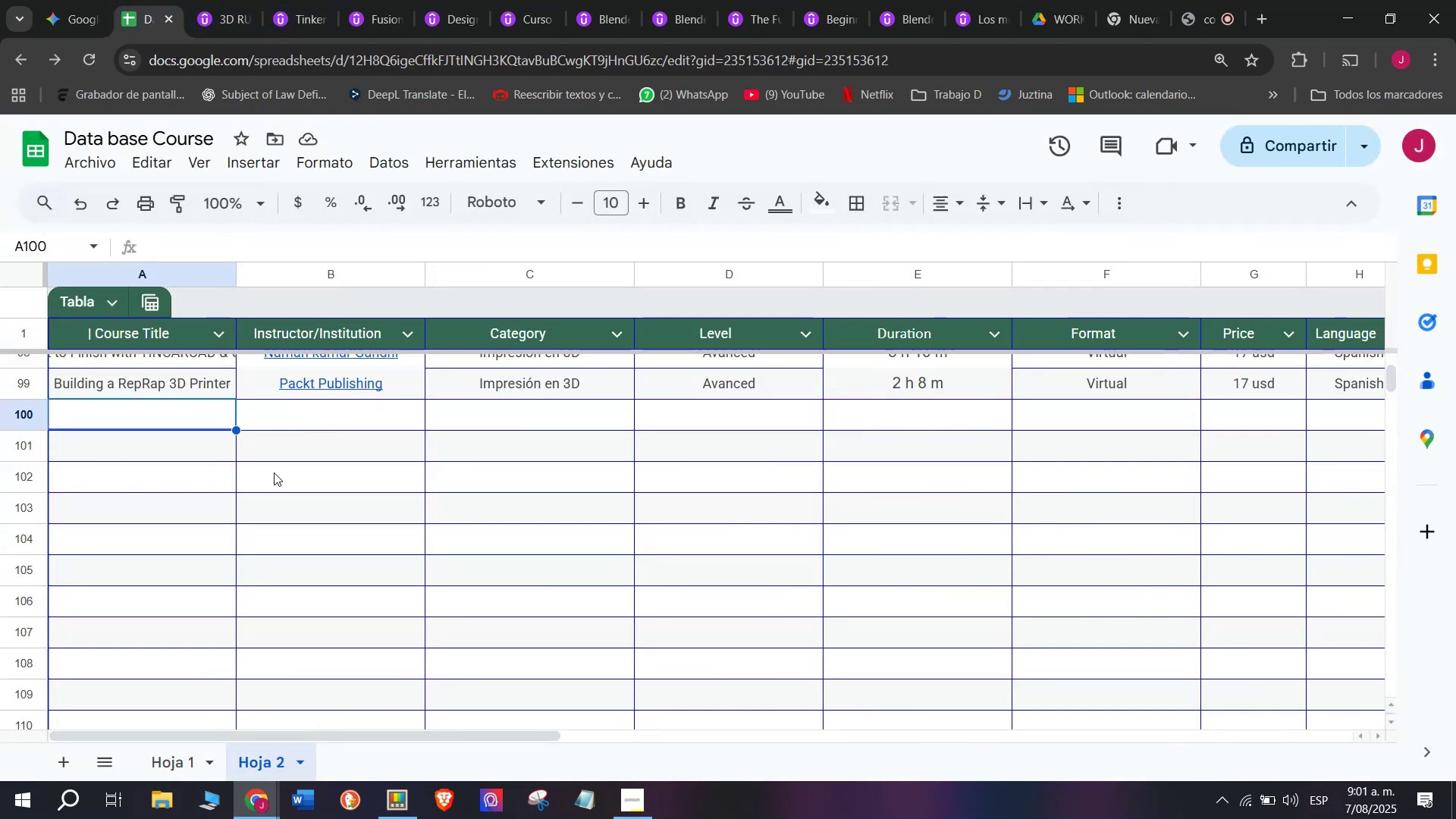 
key(Control+ControlLeft)
 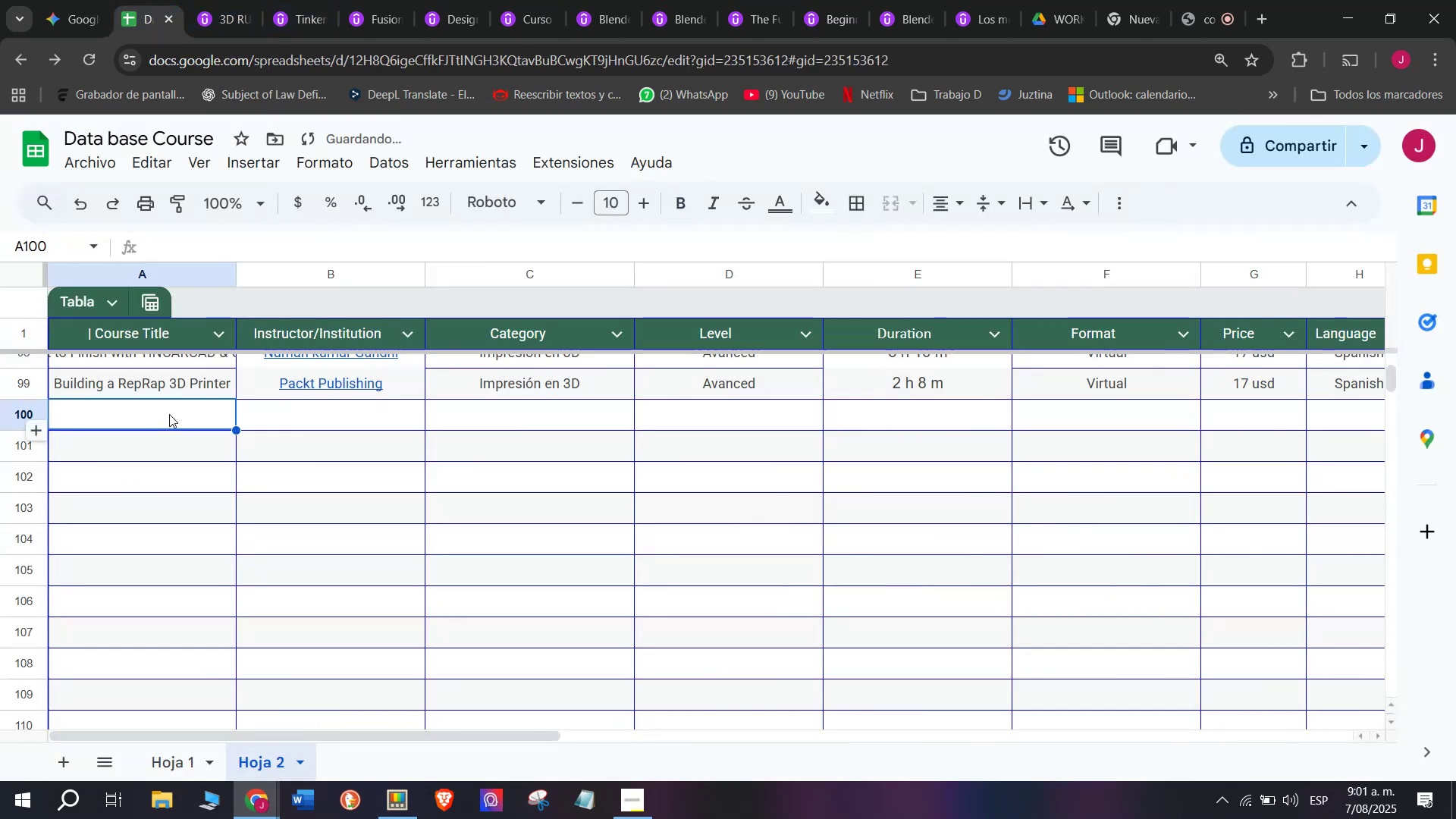 
key(Z)
 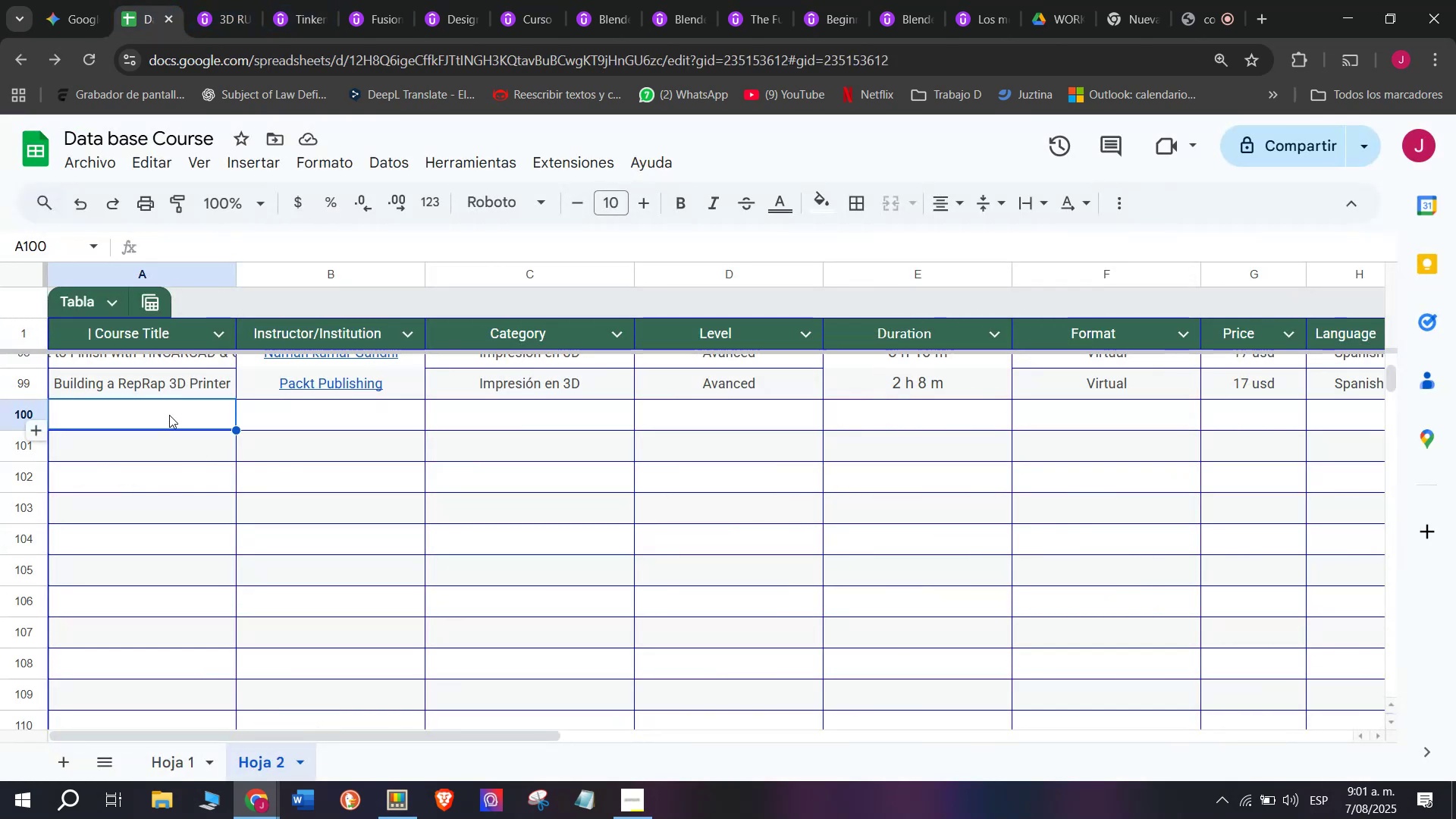 
key(Control+V)
 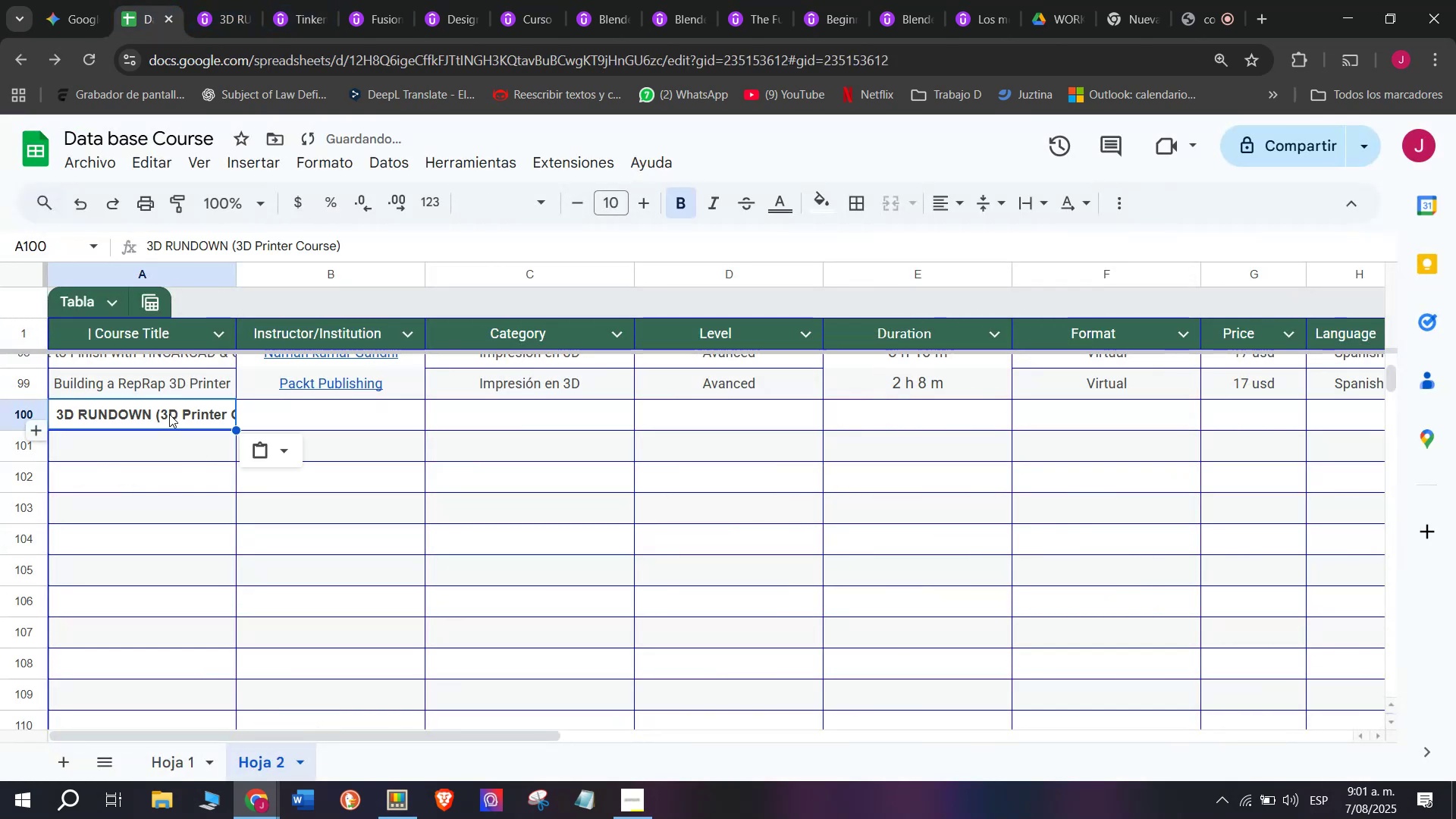 
key(Control+Shift+ControlLeft)
 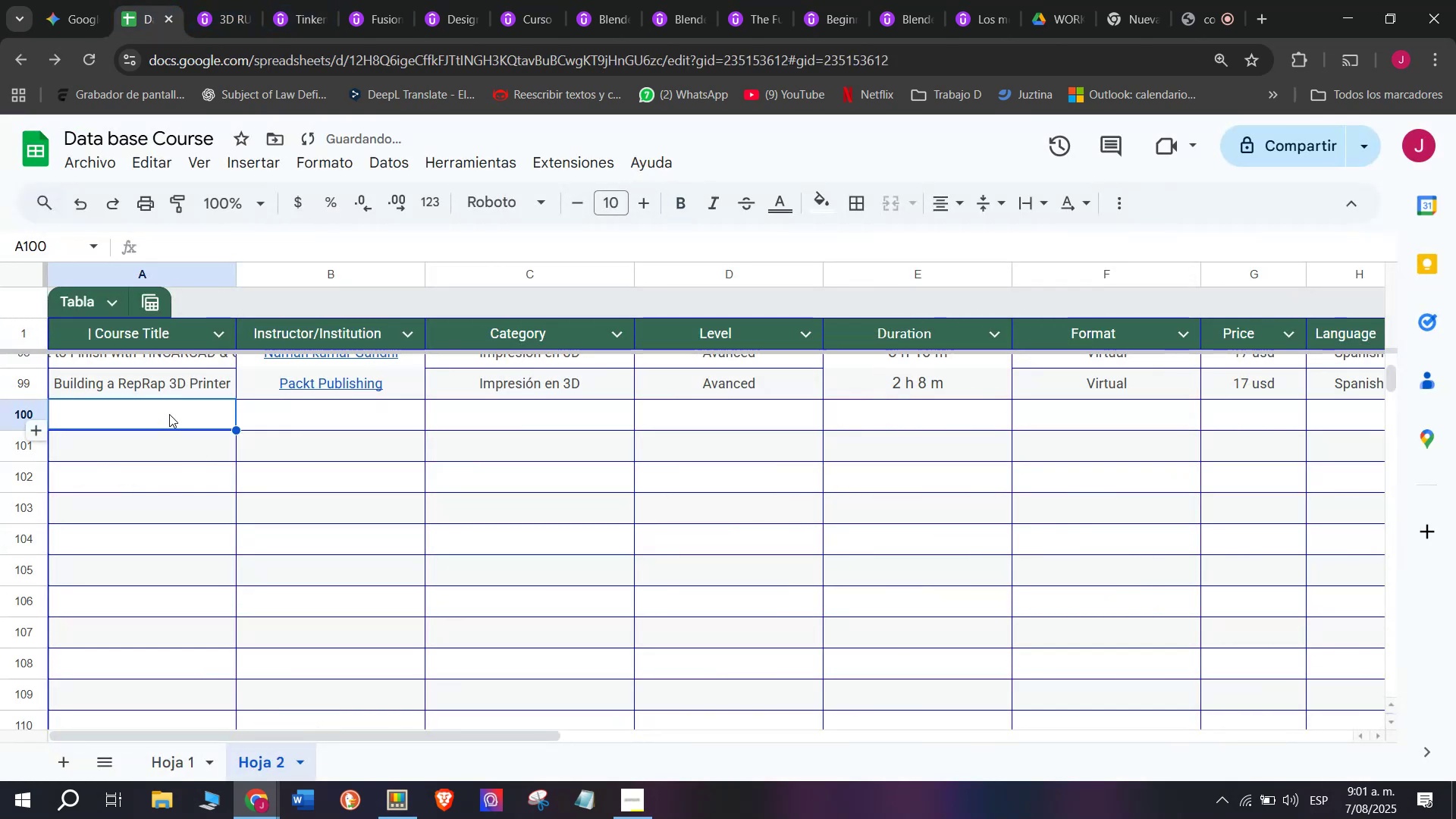 
key(Shift+ShiftLeft)
 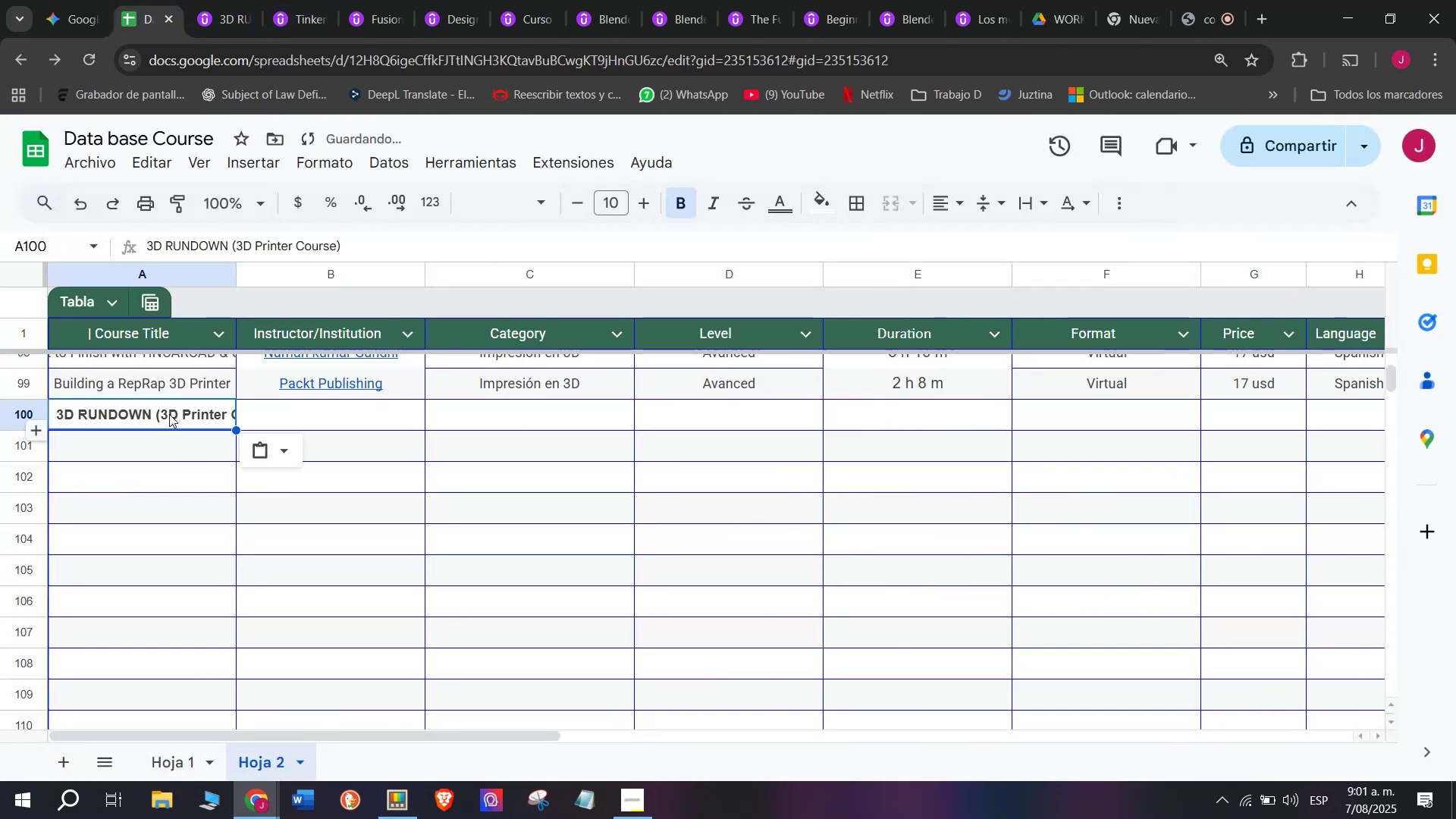 
key(Control+Shift+Z)
 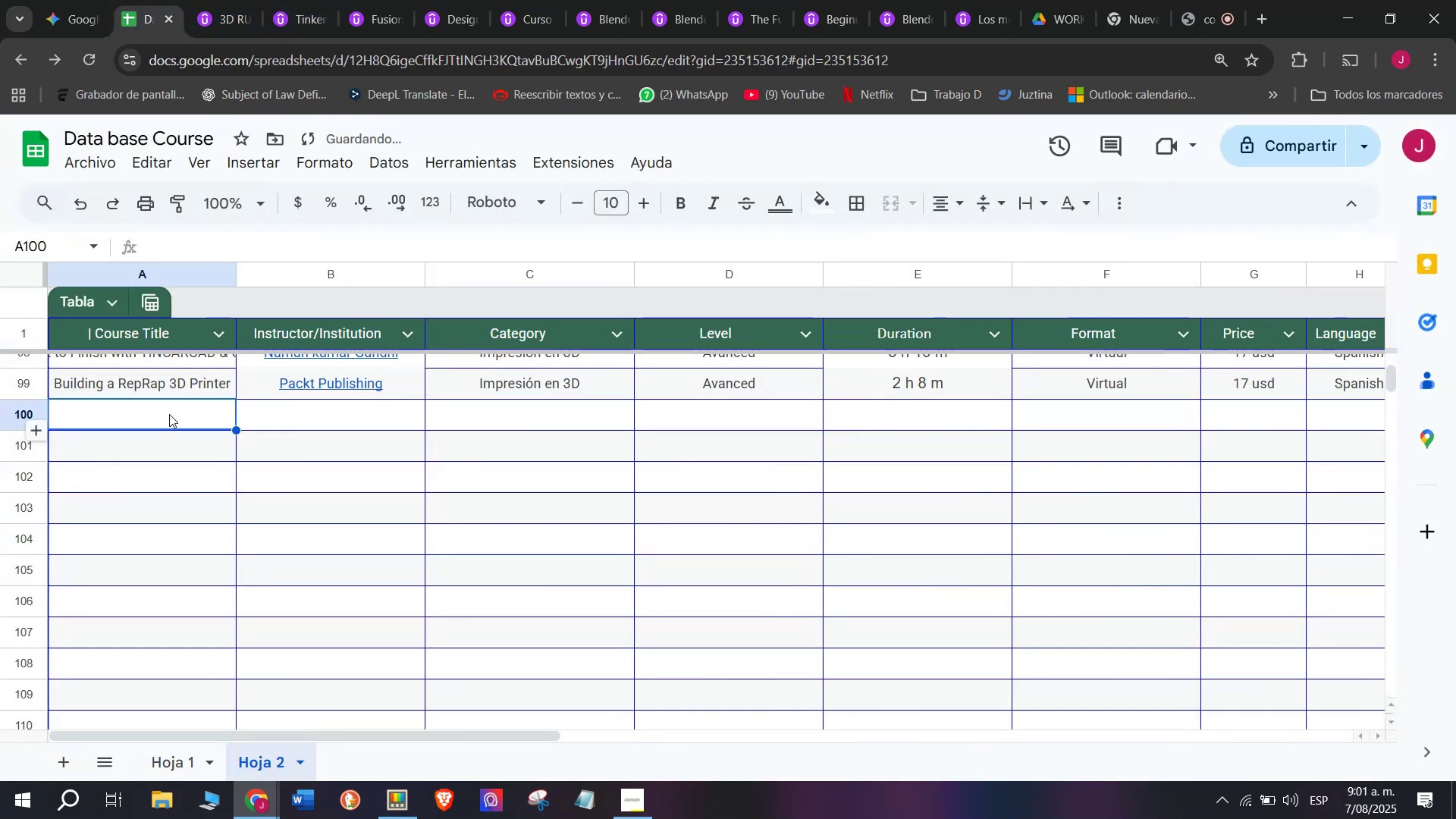 
double_click([169, 414])
 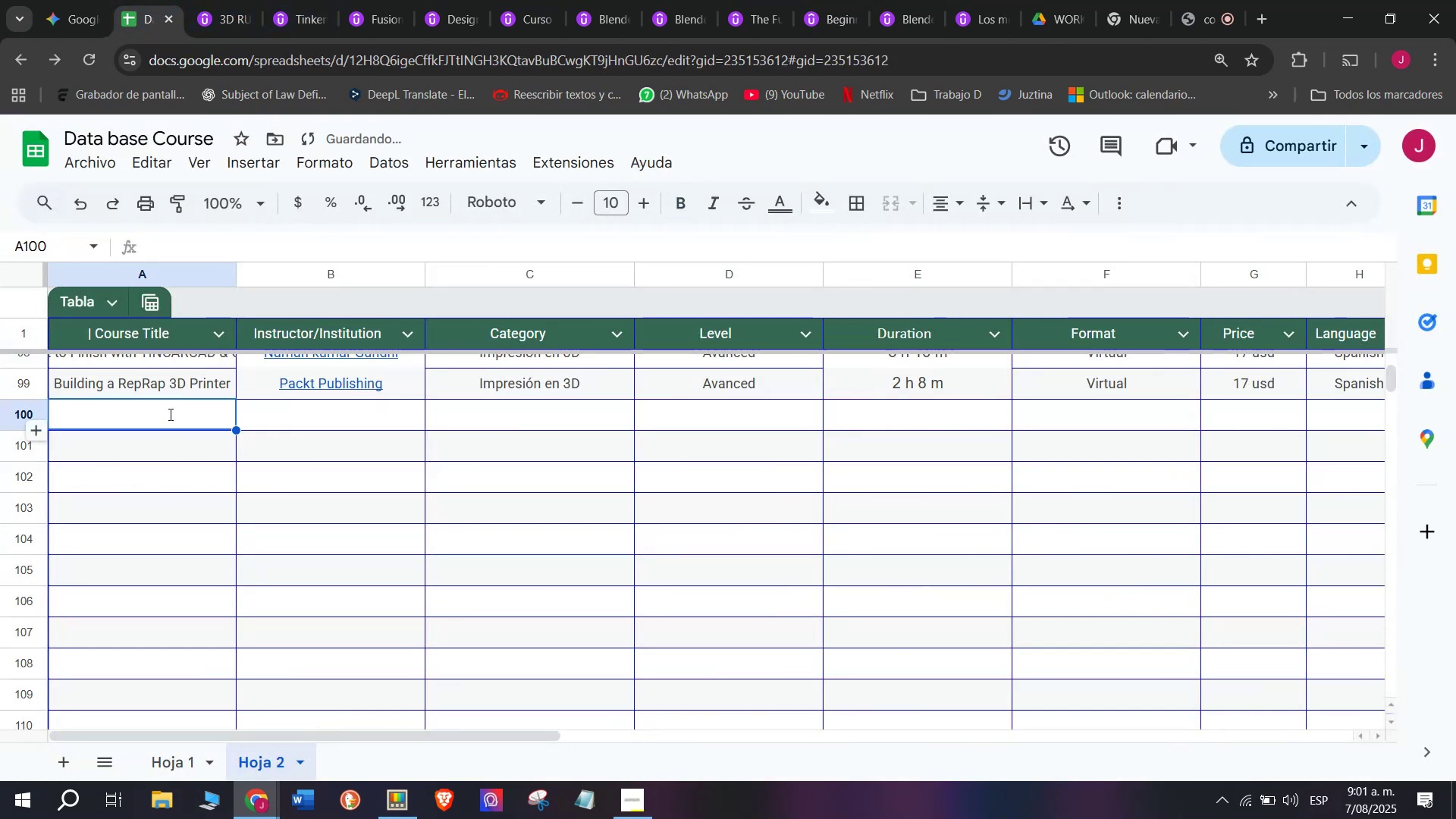 
key(Z)
 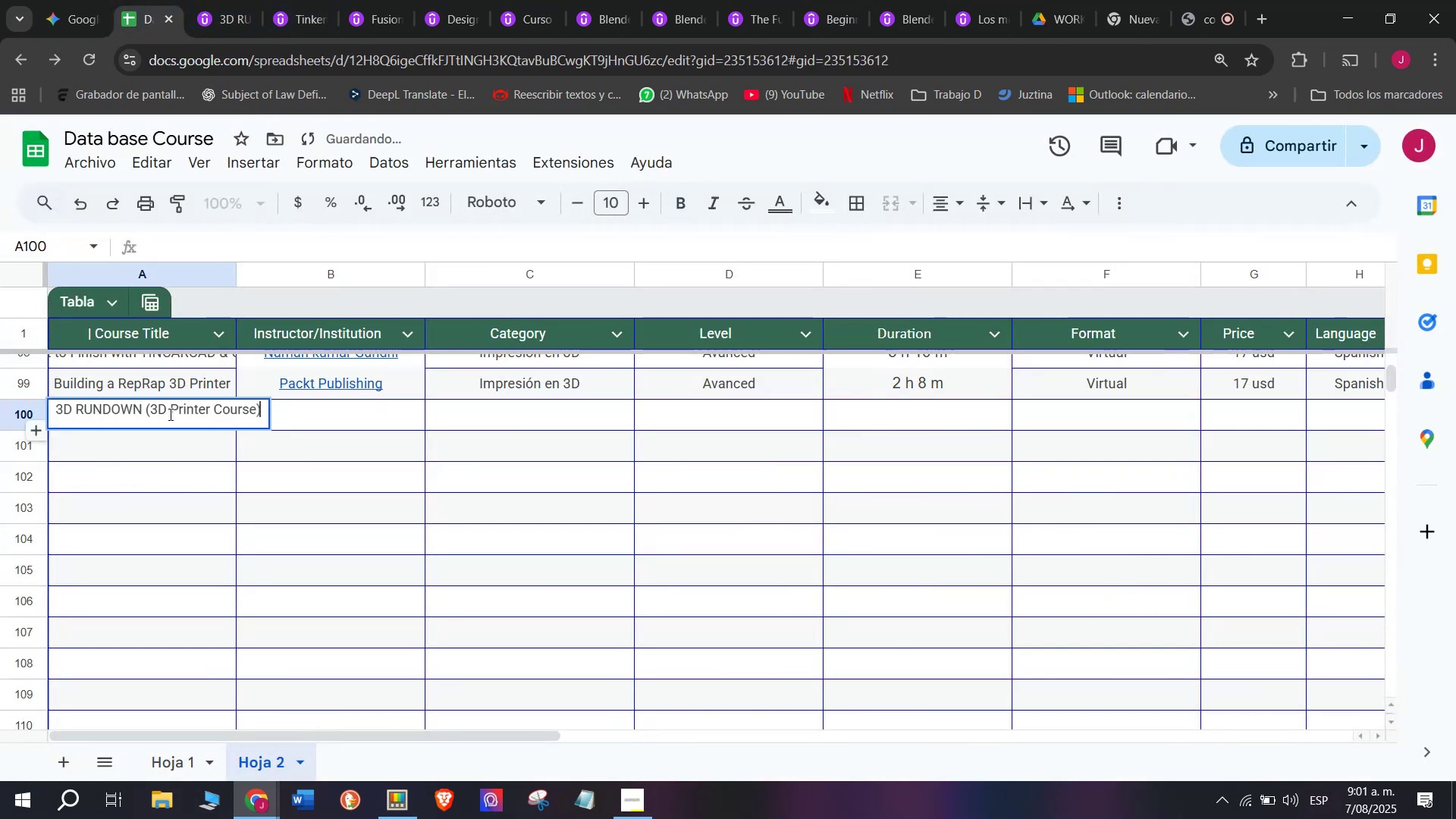 
key(Control+ControlLeft)
 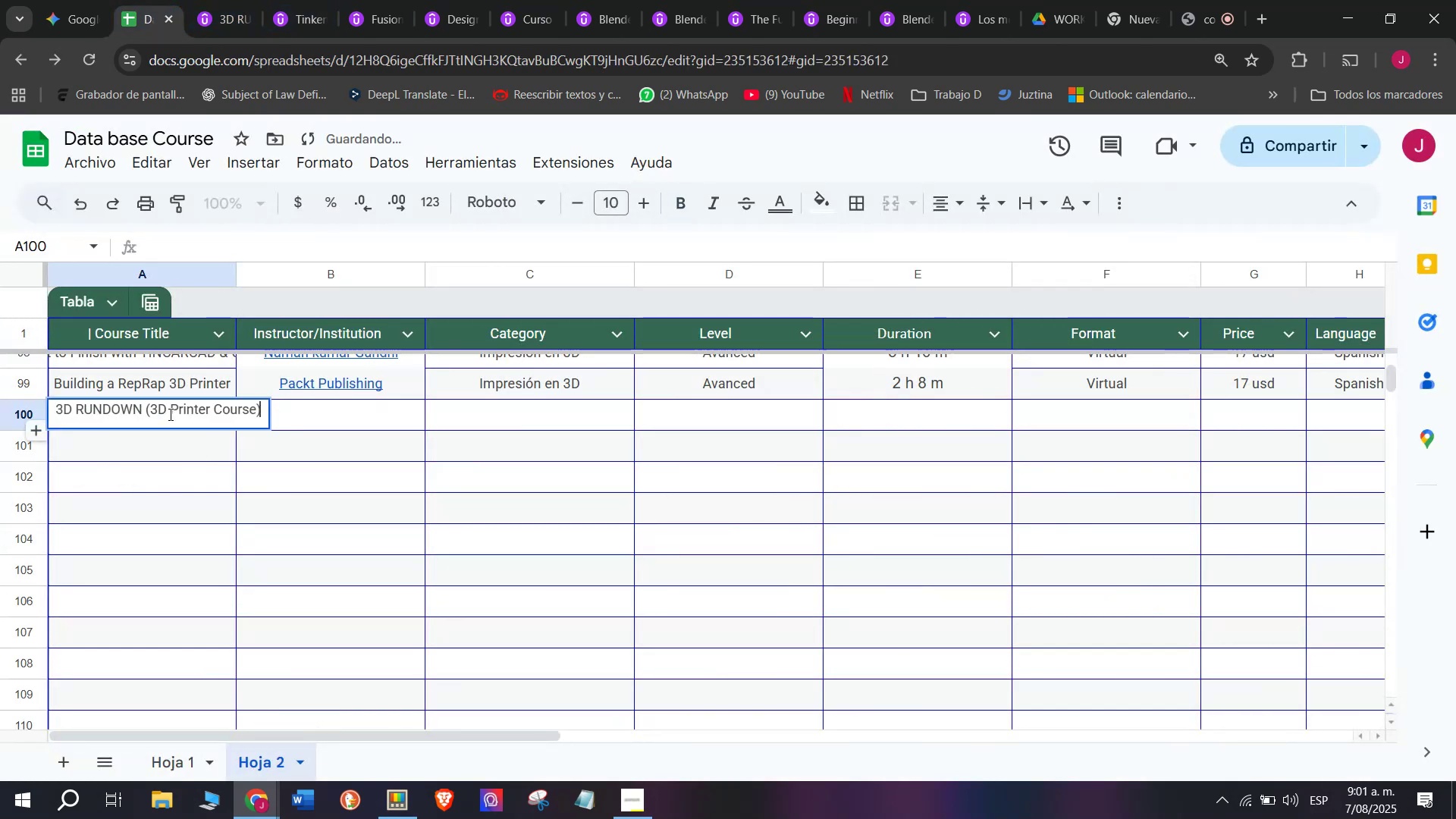 
key(Control+V)
 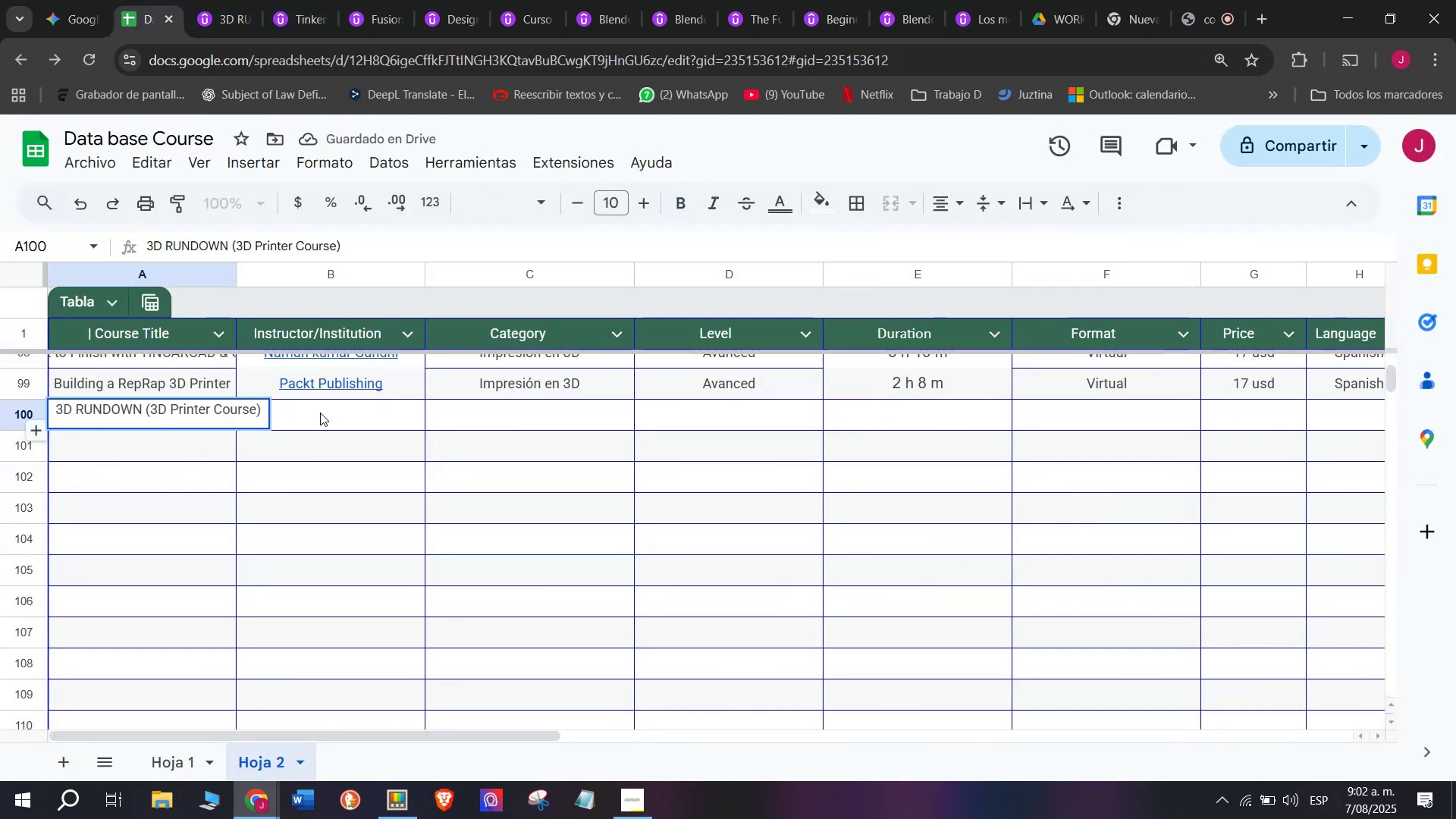 
left_click([224, 0])
 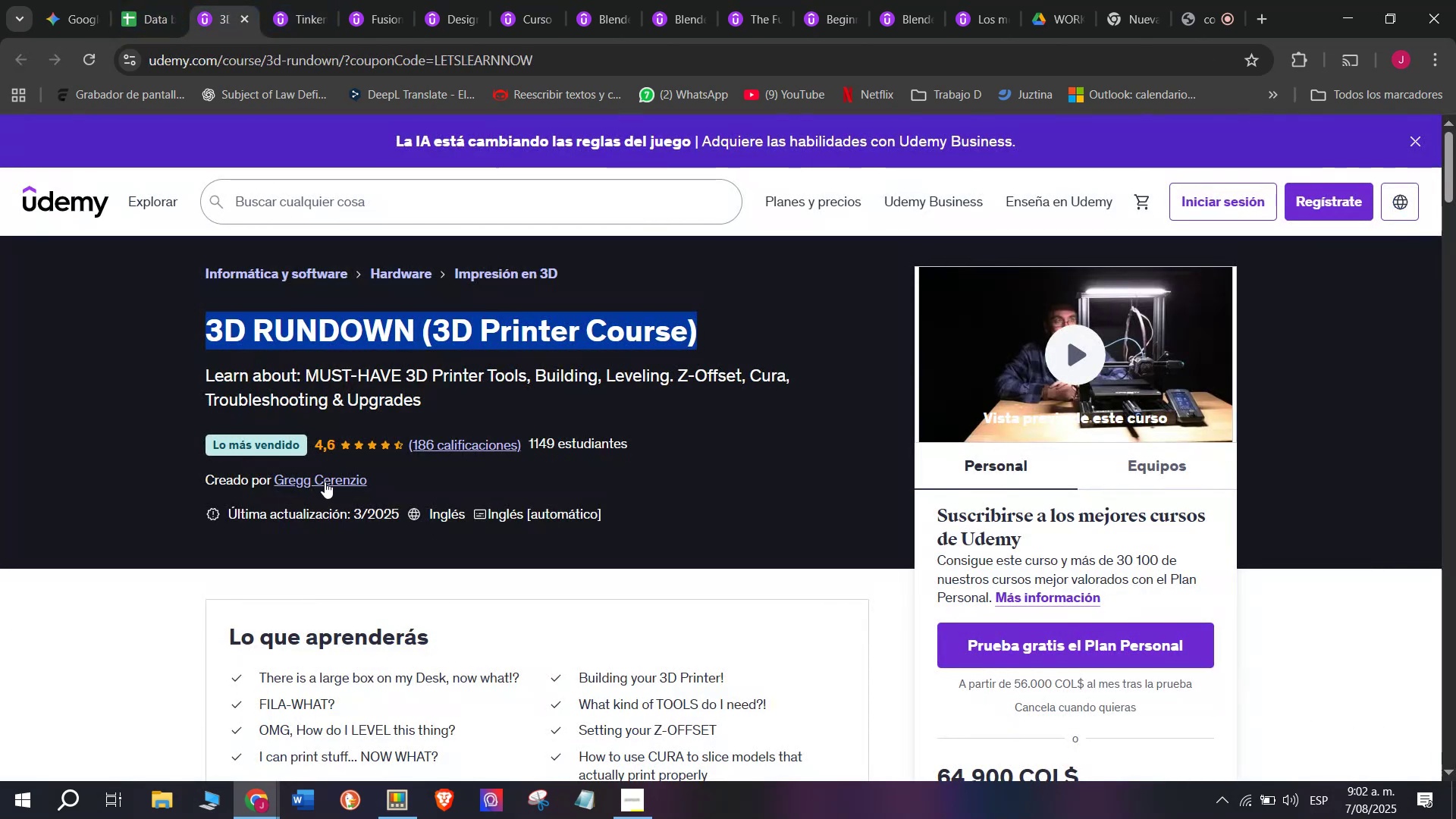 
left_click([325, 482])
 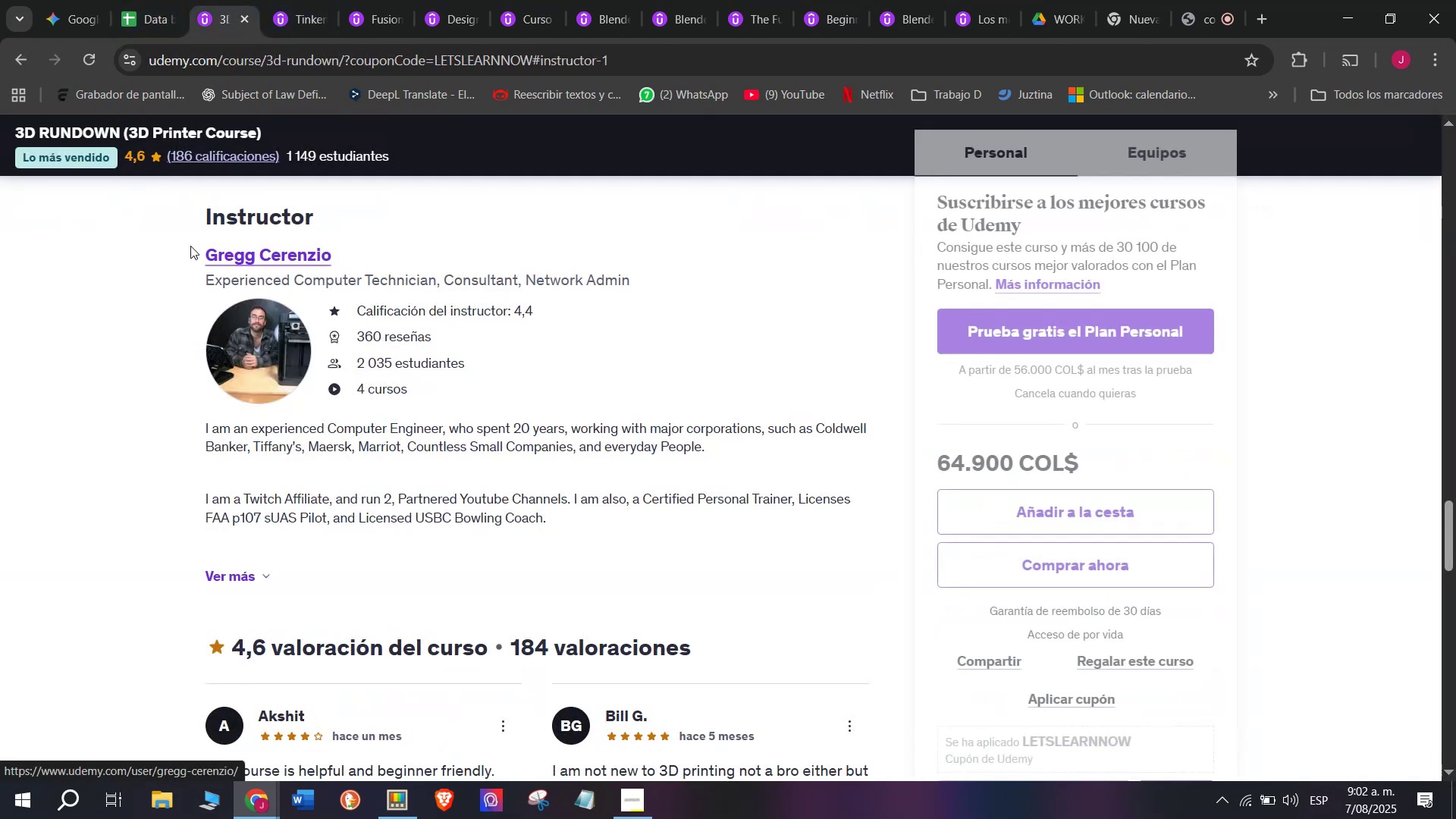 
left_click_drag(start_coordinate=[186, 241], to_coordinate=[360, 231])
 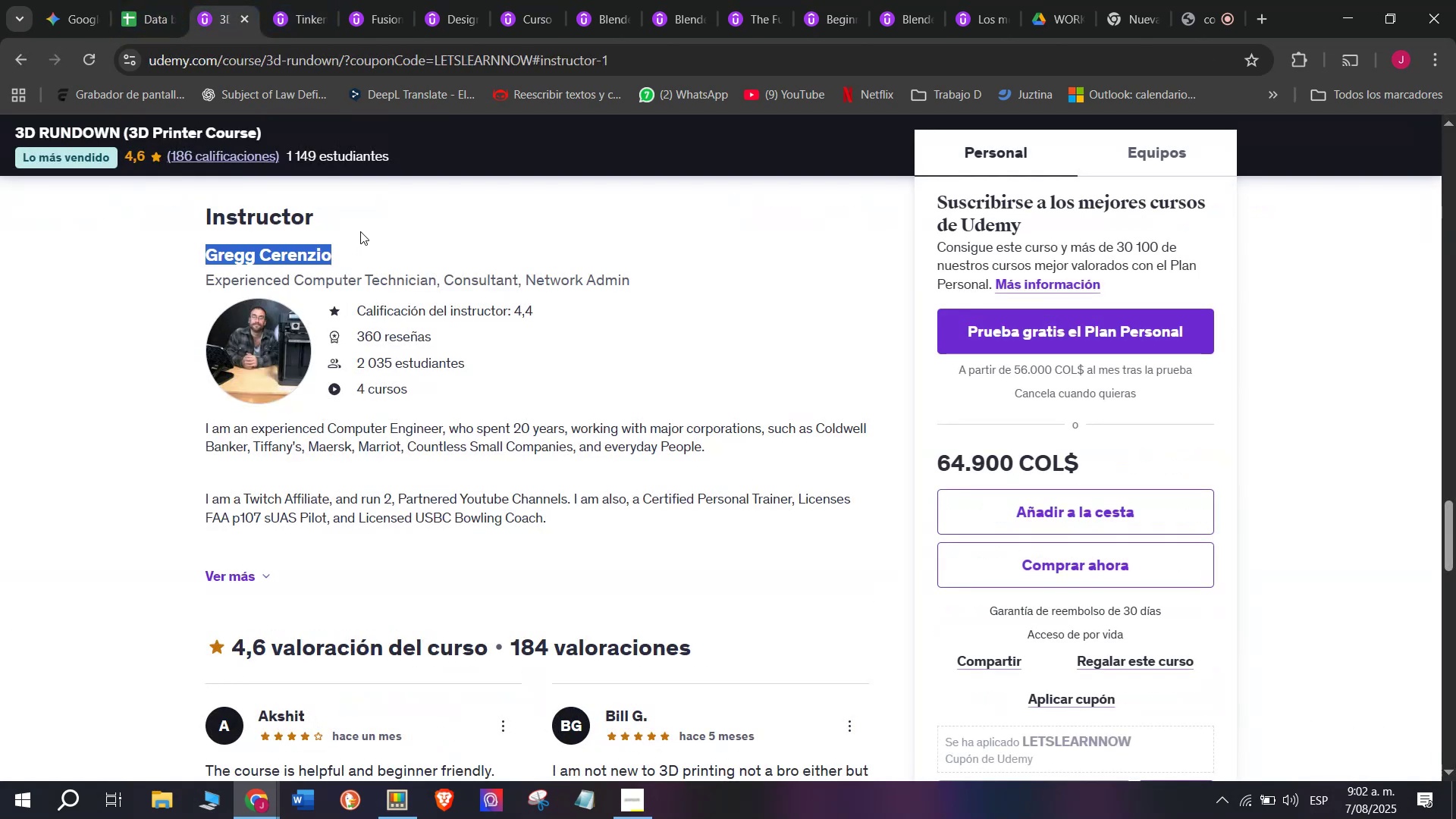 
key(Break)
 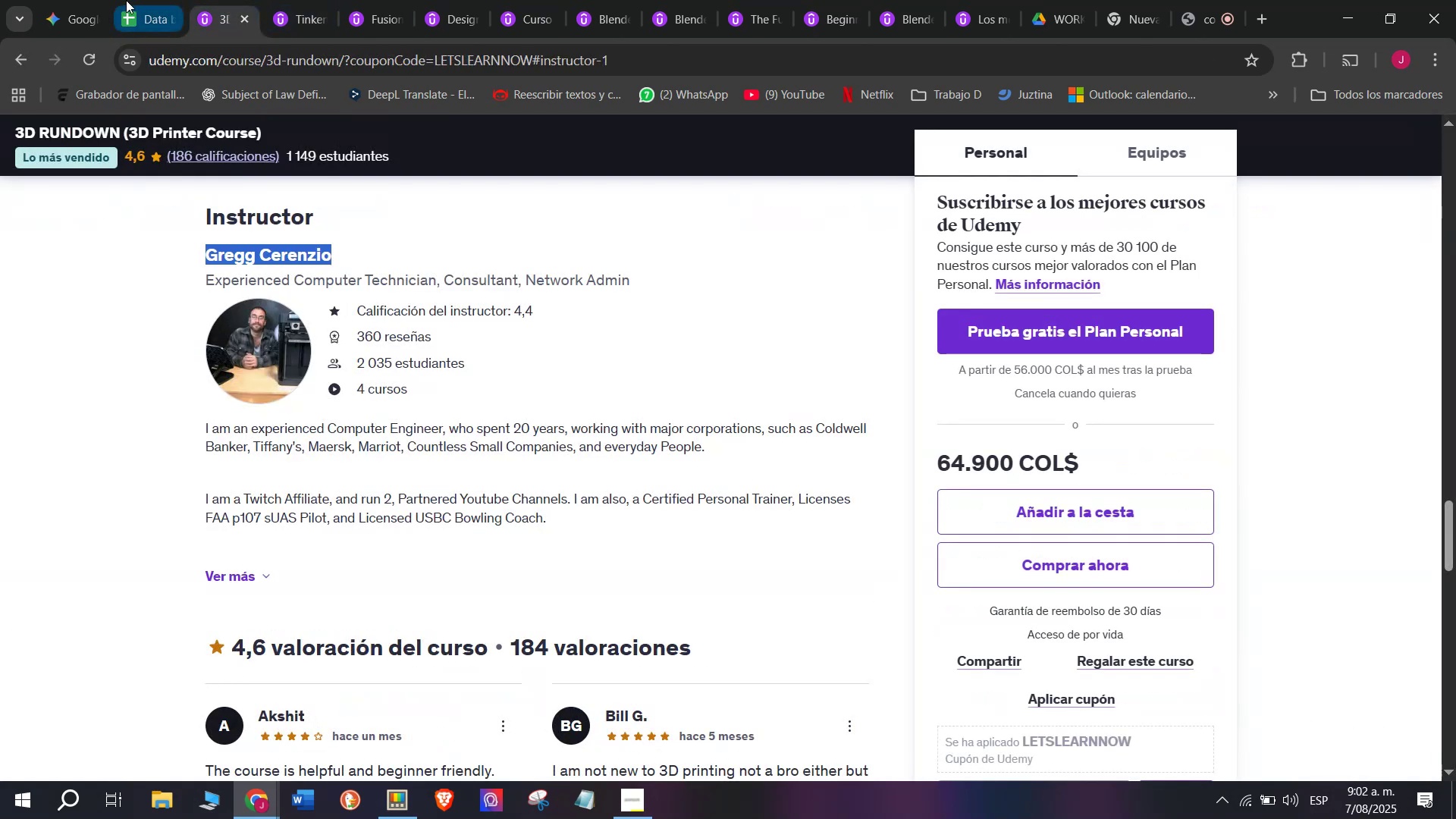 
key(Control+ControlLeft)
 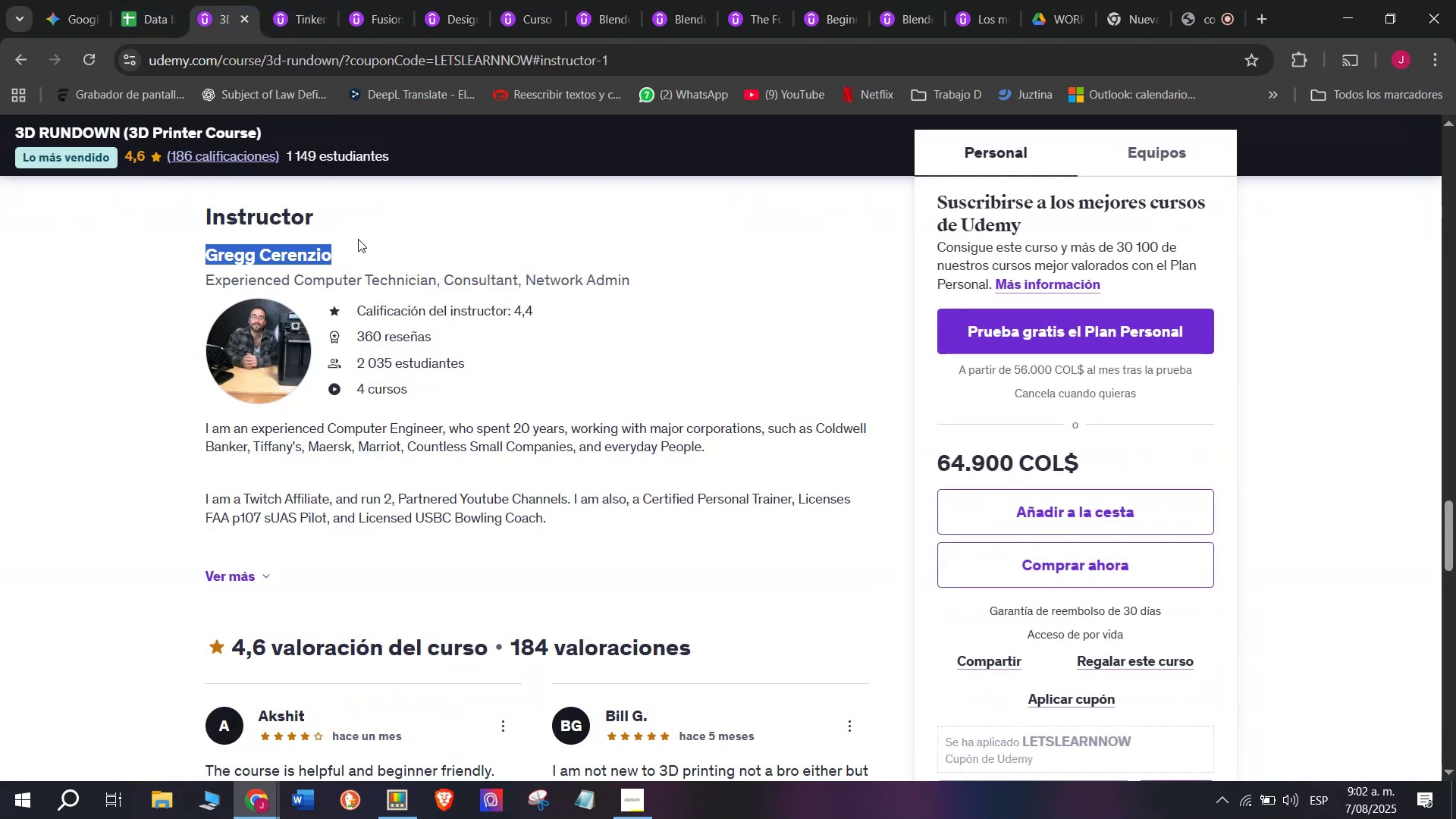 
key(Control+C)
 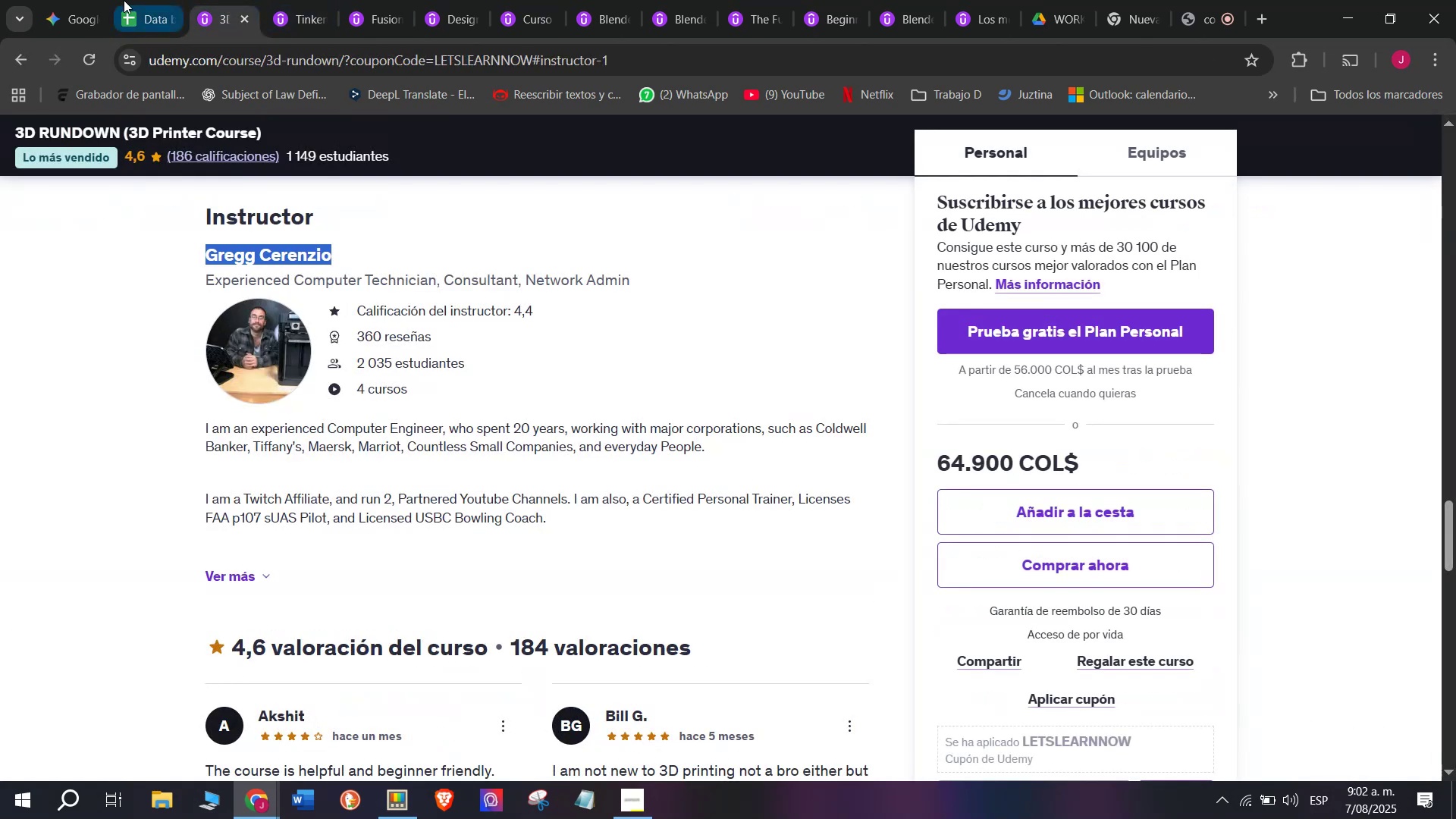 
left_click([126, 0])
 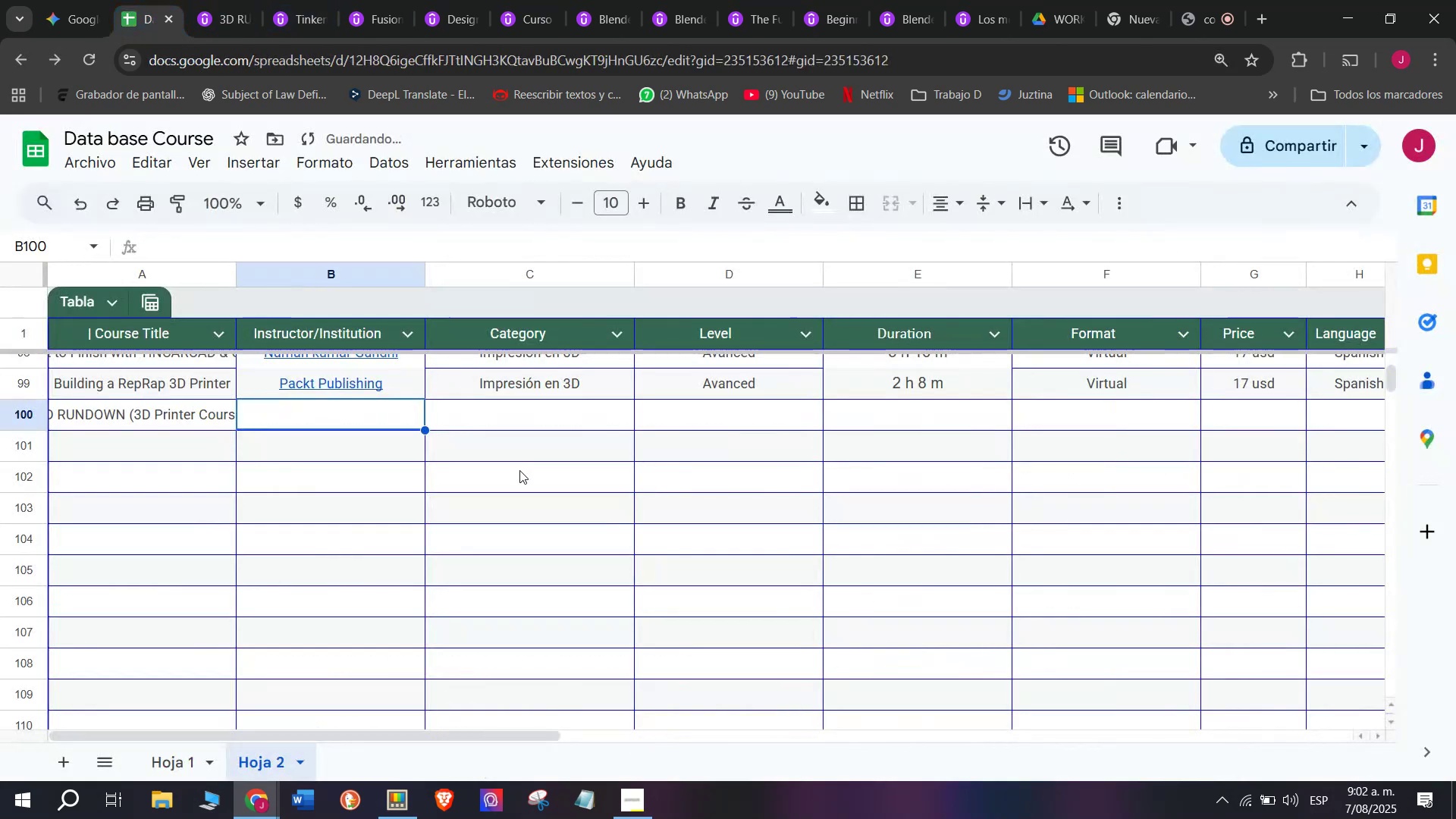 
key(Z)
 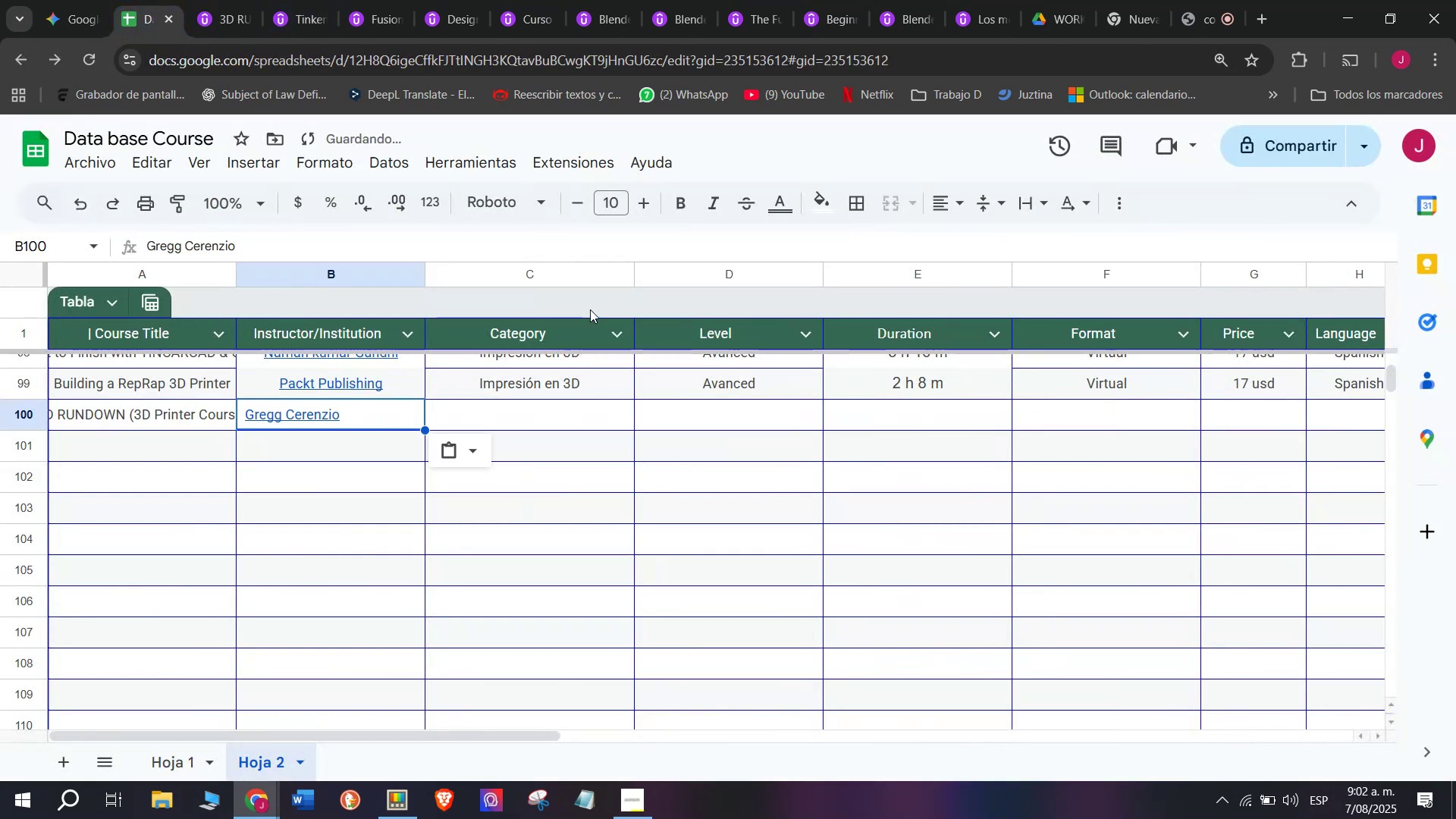 
key(Control+ControlLeft)
 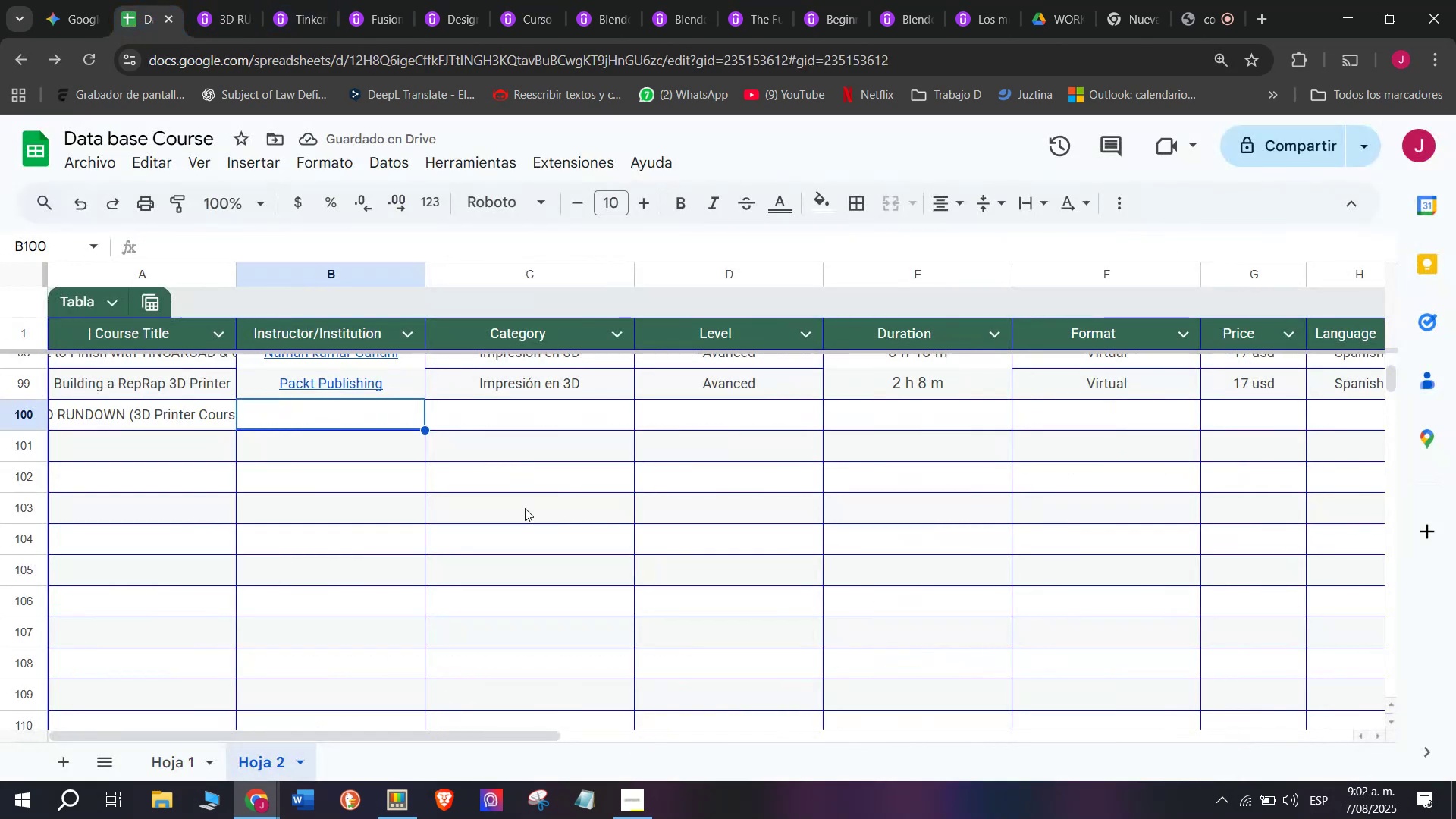 
key(Control+V)
 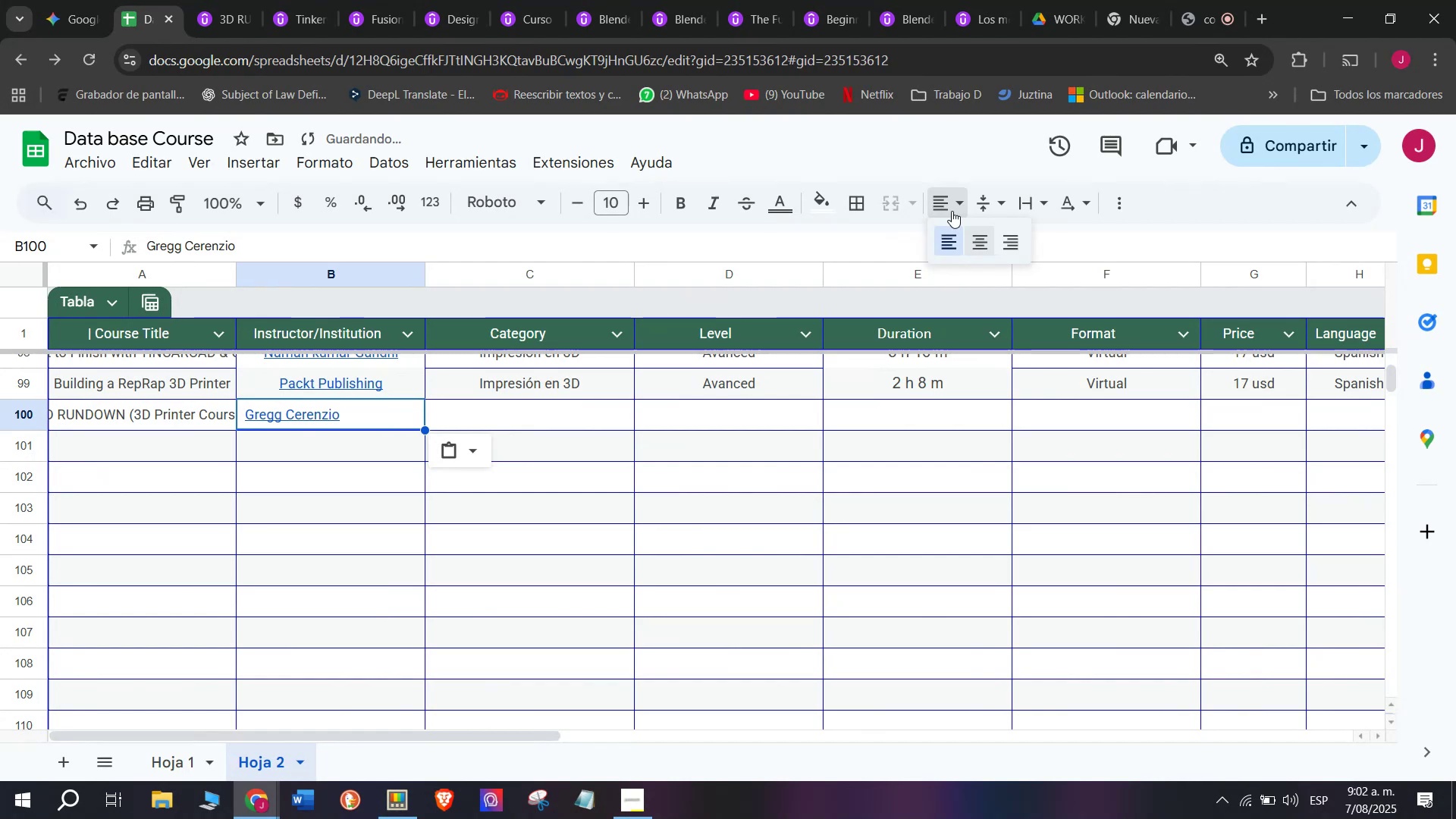 
double_click([991, 239])
 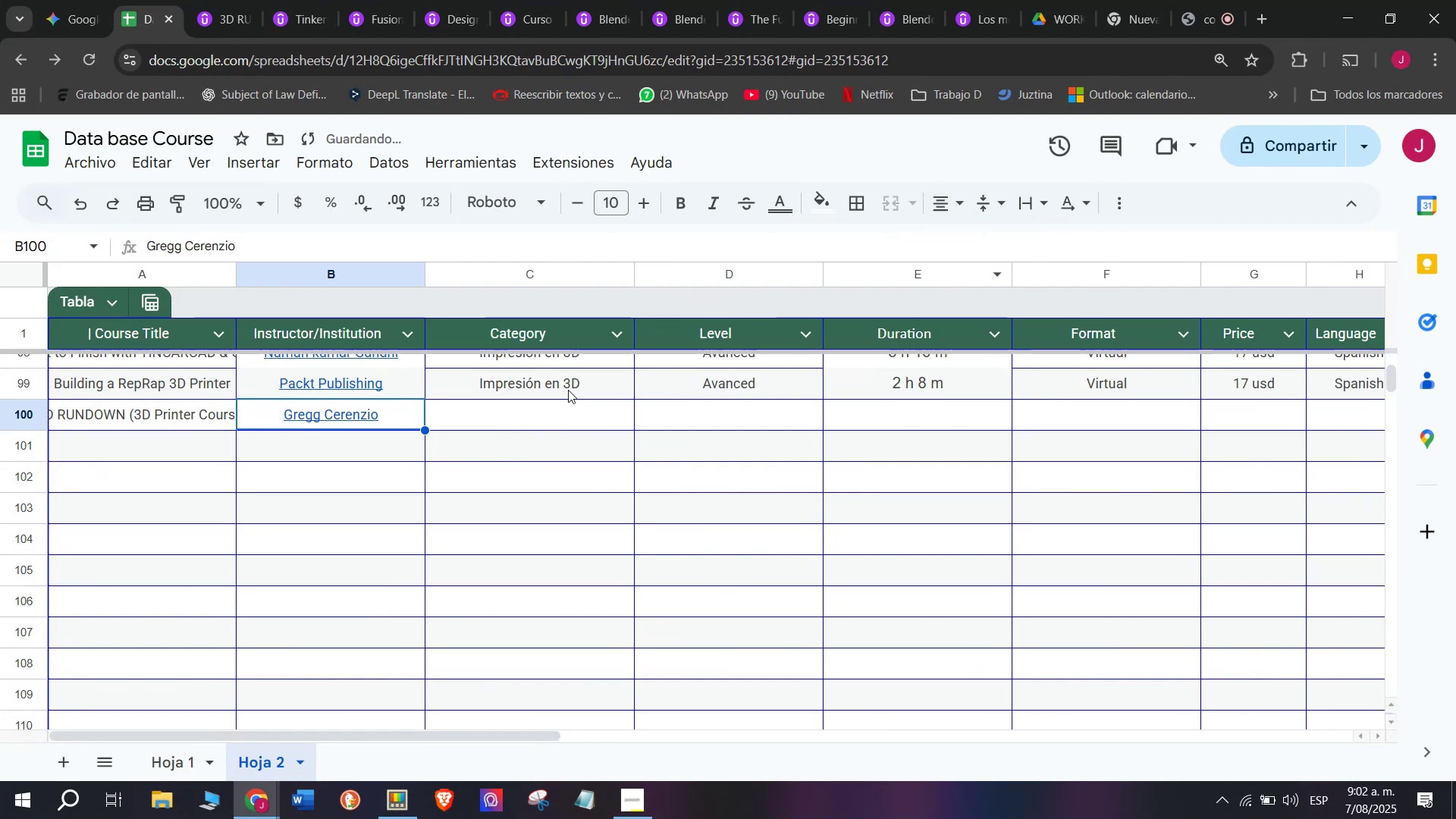 
left_click([568, 388])
 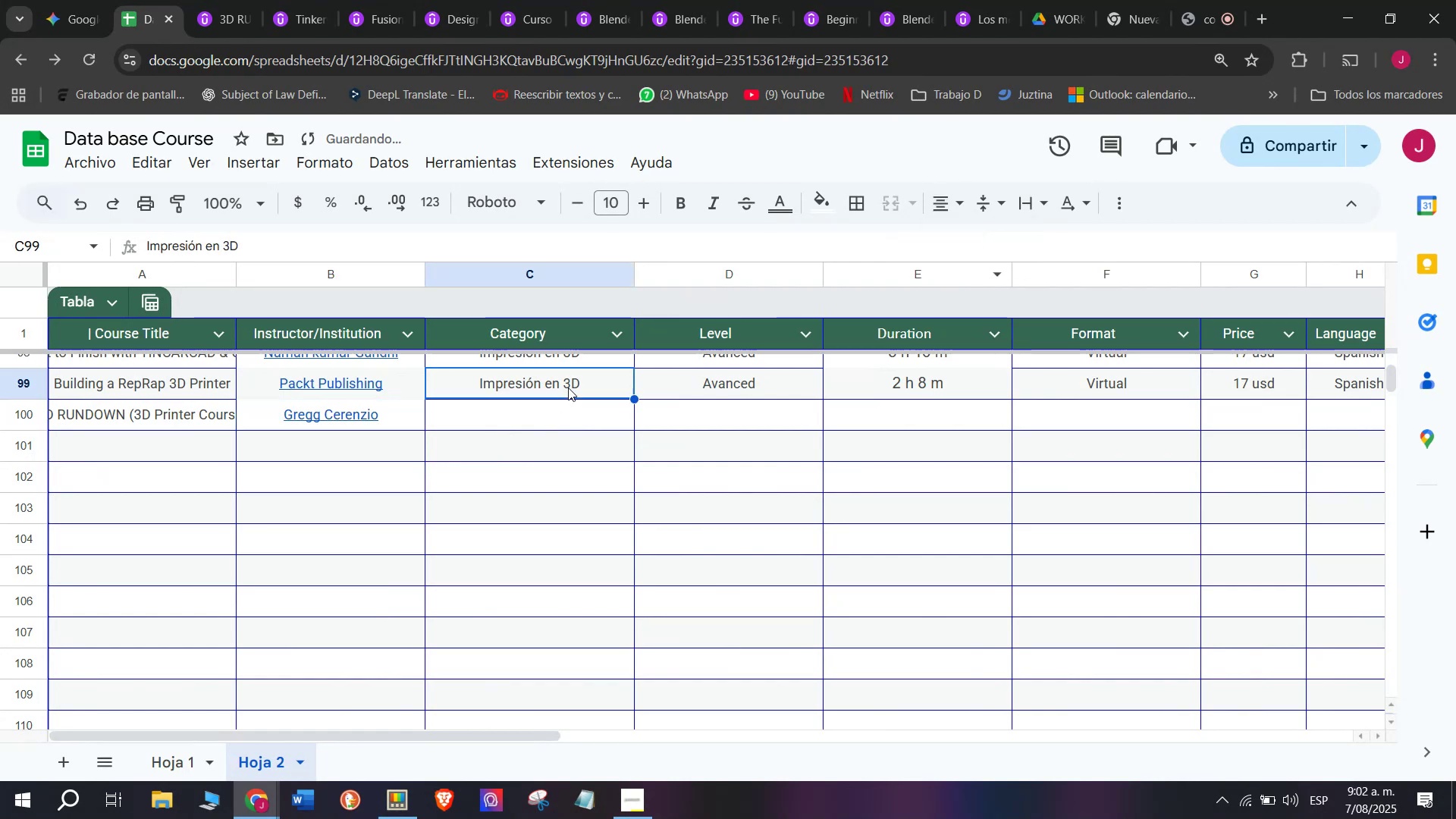 
key(Break)
 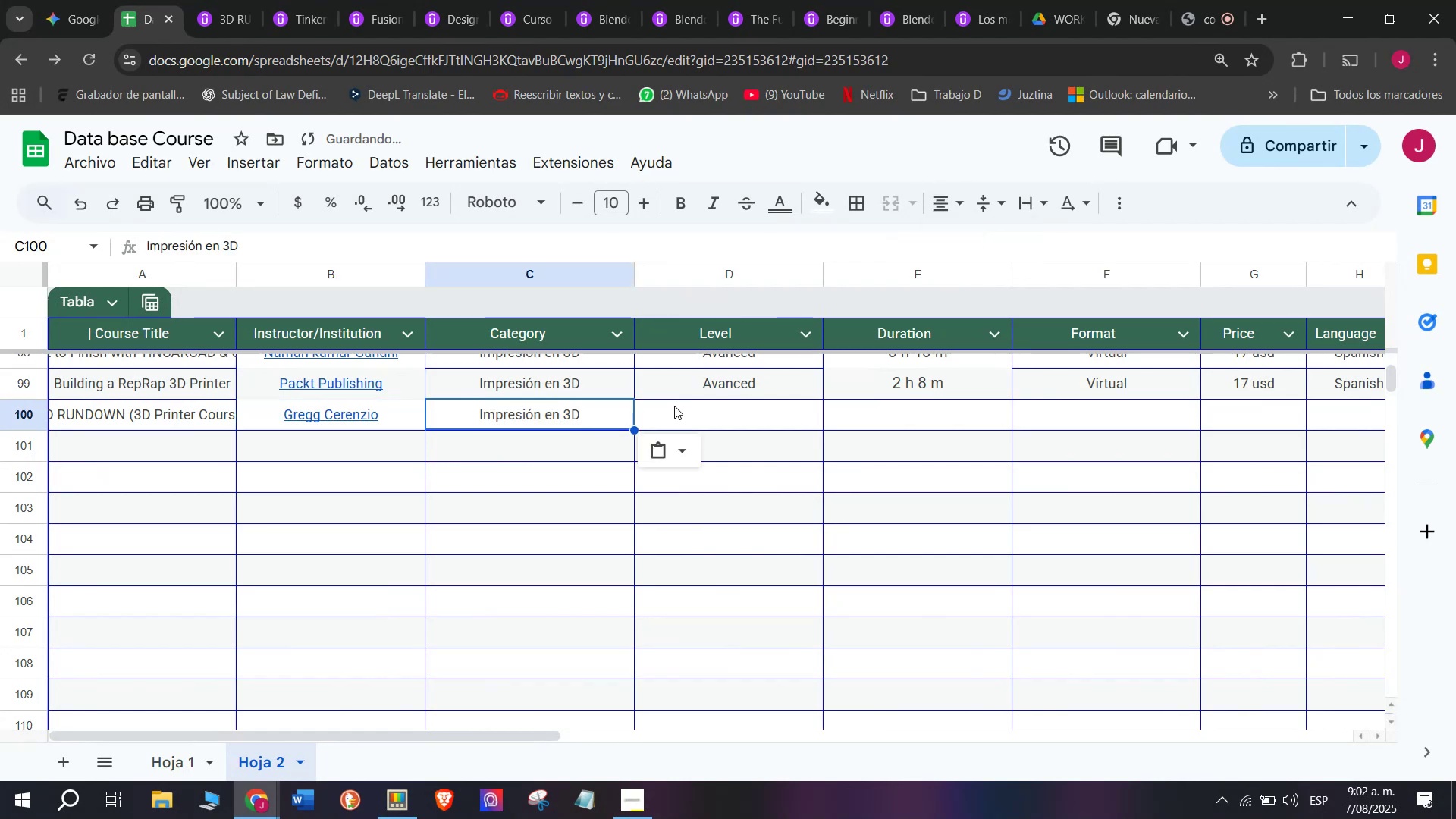 
key(Control+ControlLeft)
 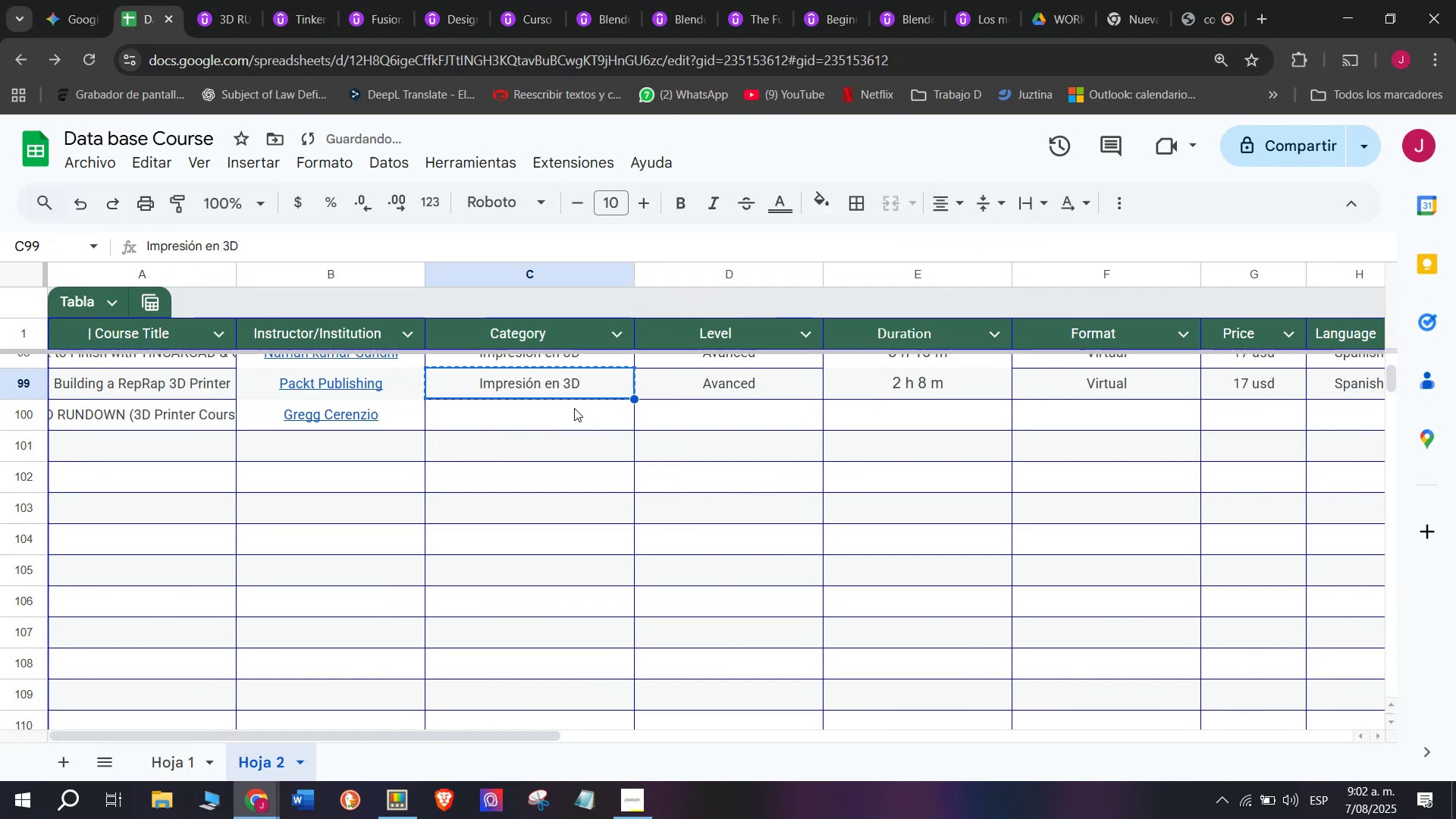 
key(Control+C)
 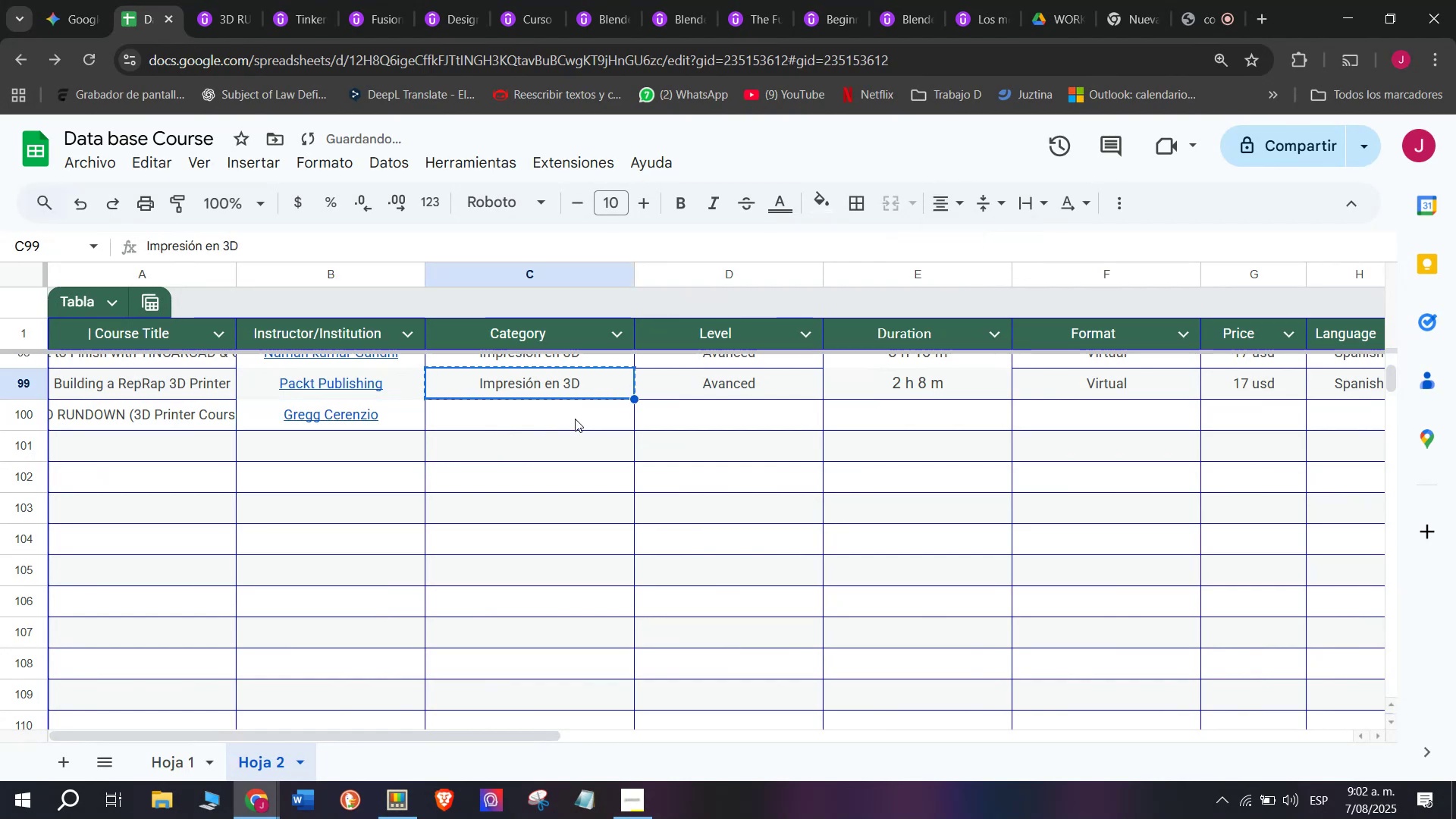 
double_click([575, 419])
 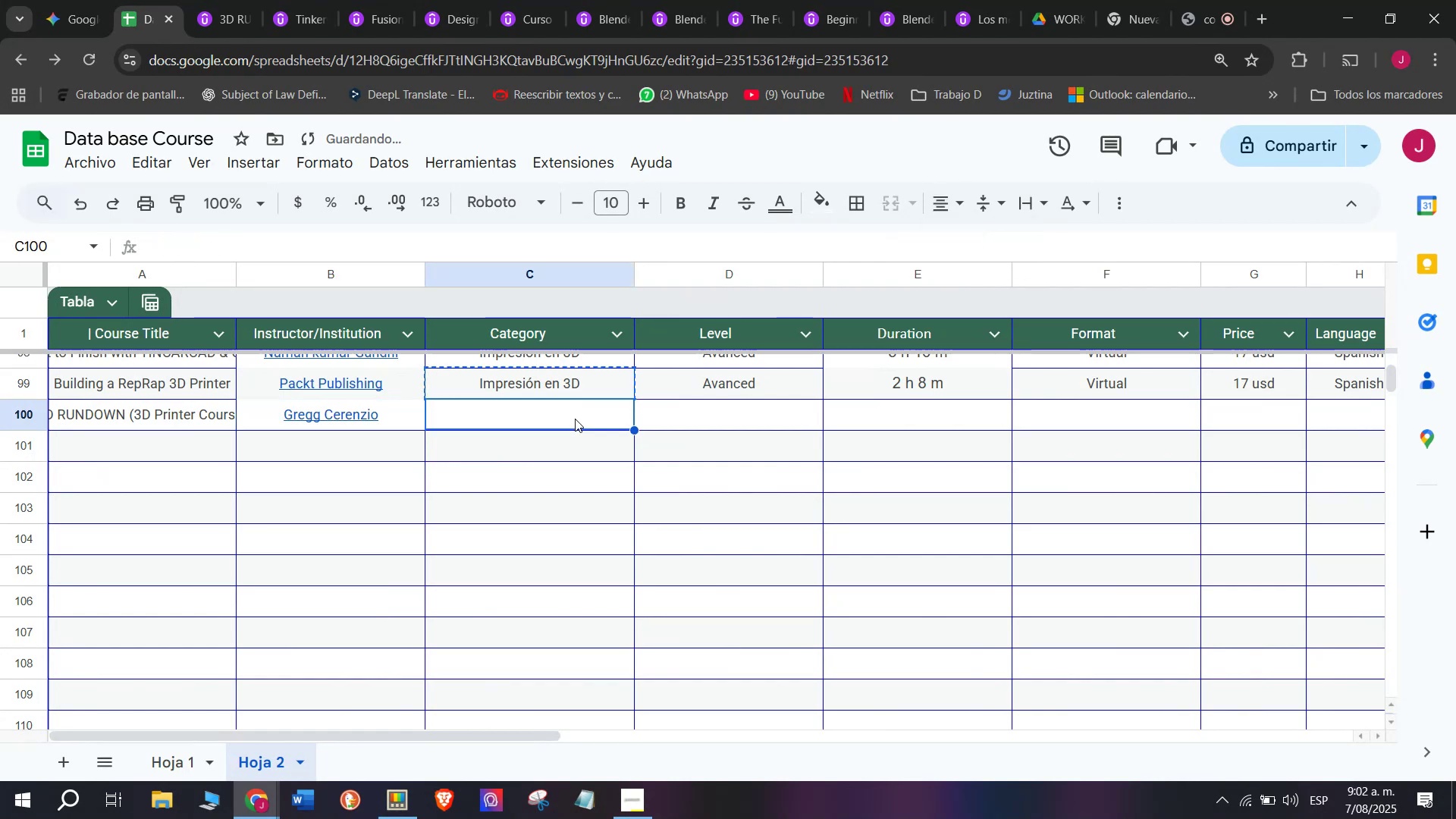 
key(Z)
 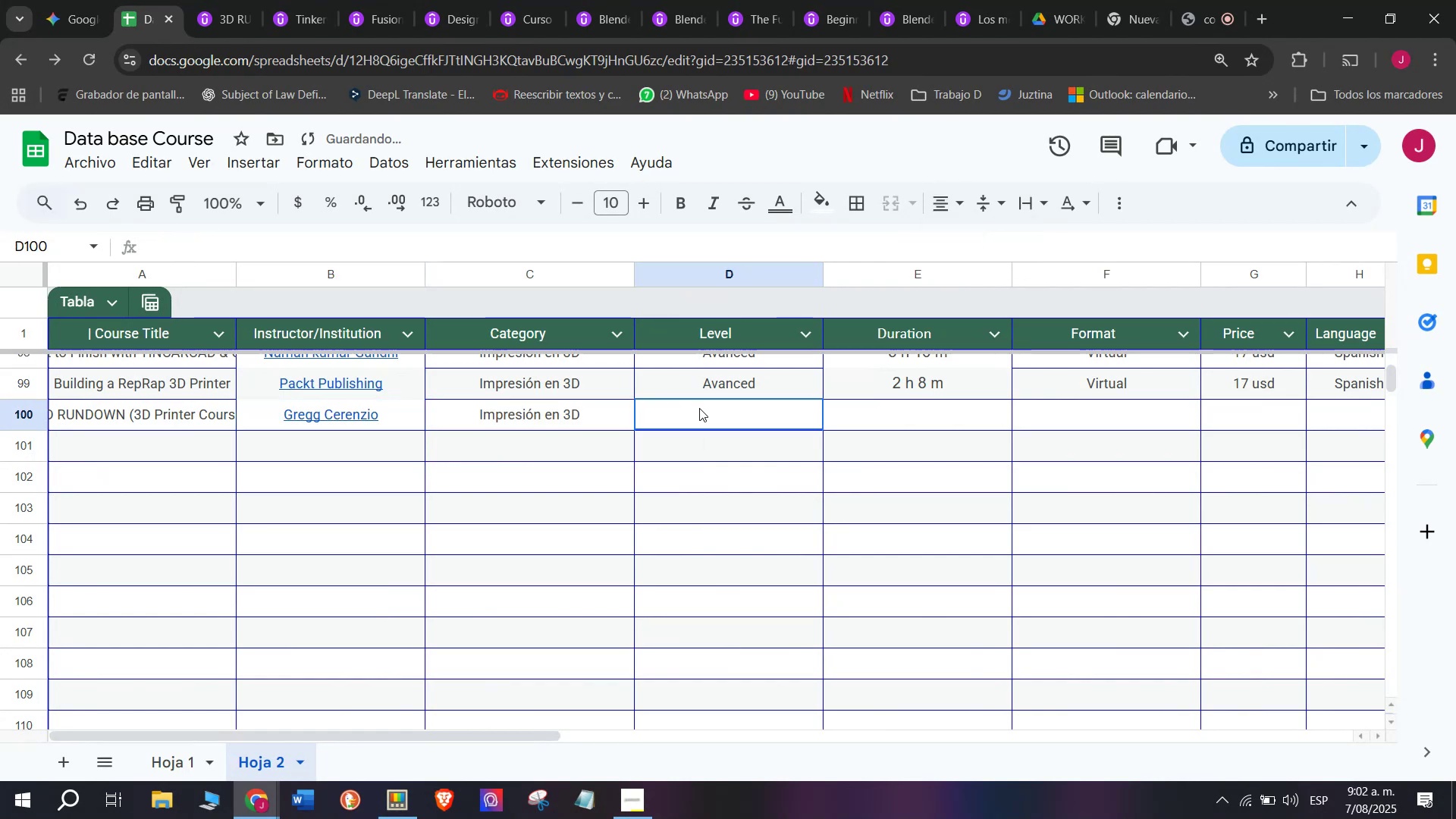 
key(Control+ControlLeft)
 